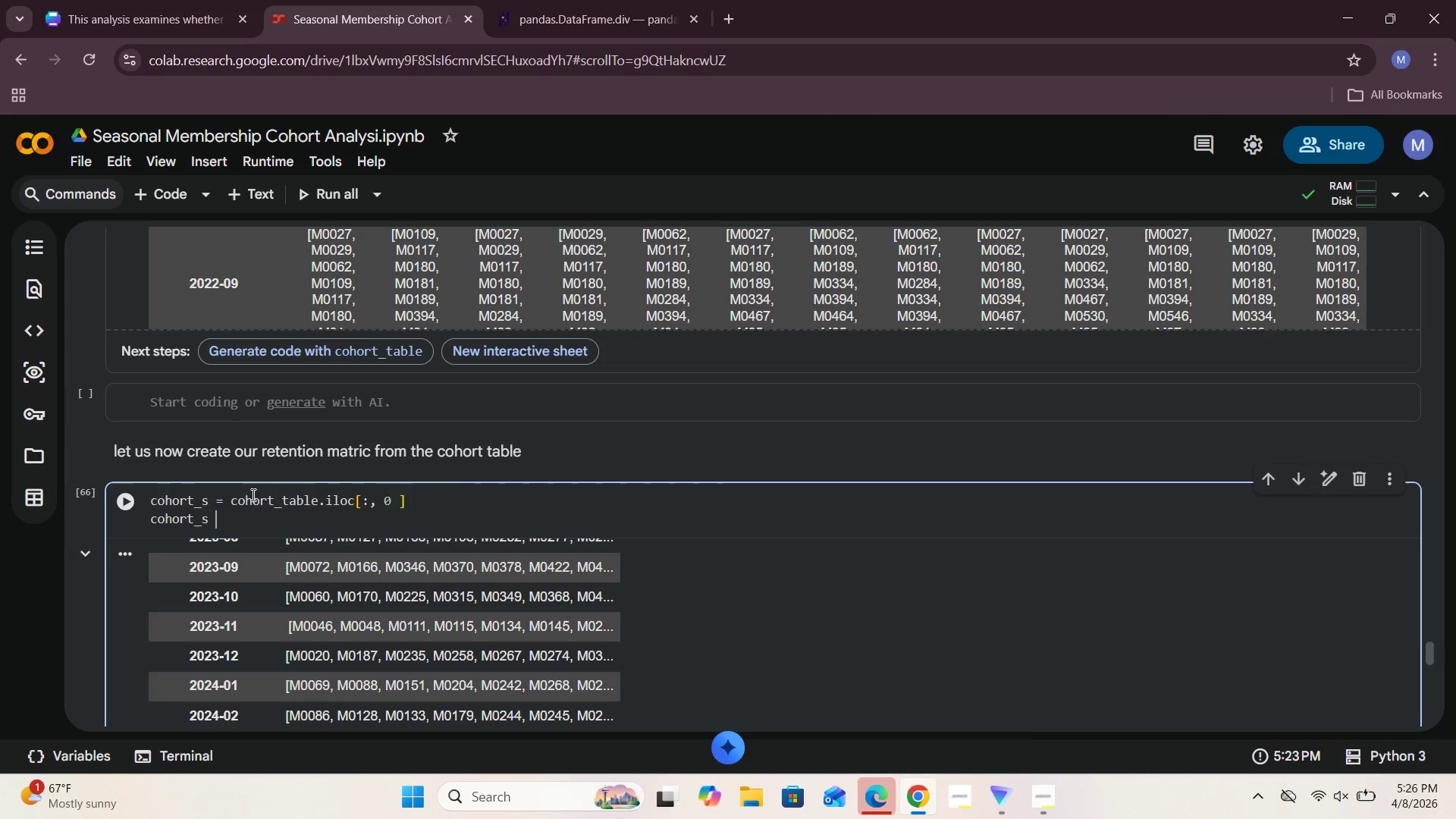 
key(Equal)
 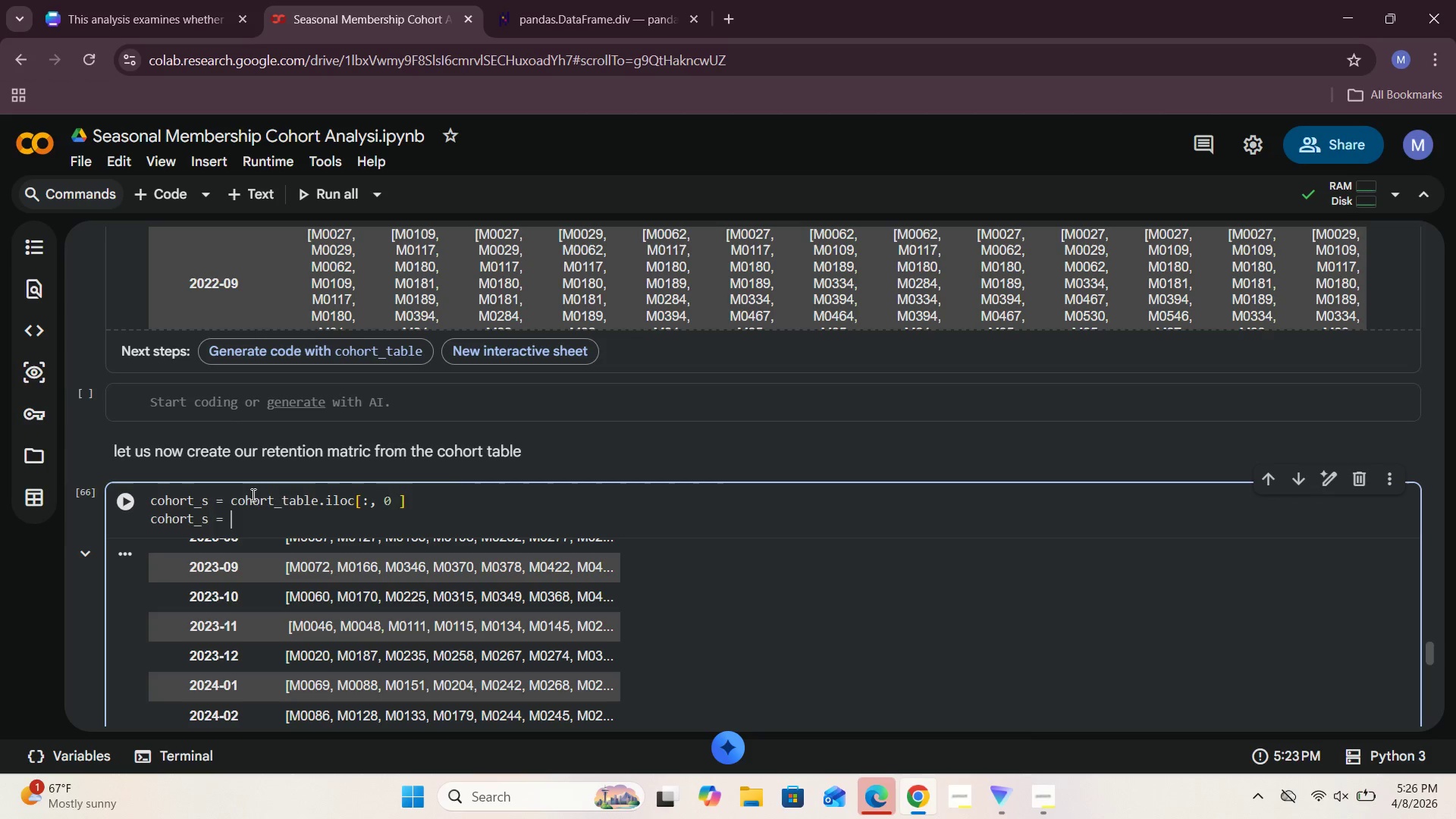 
key(Space)
 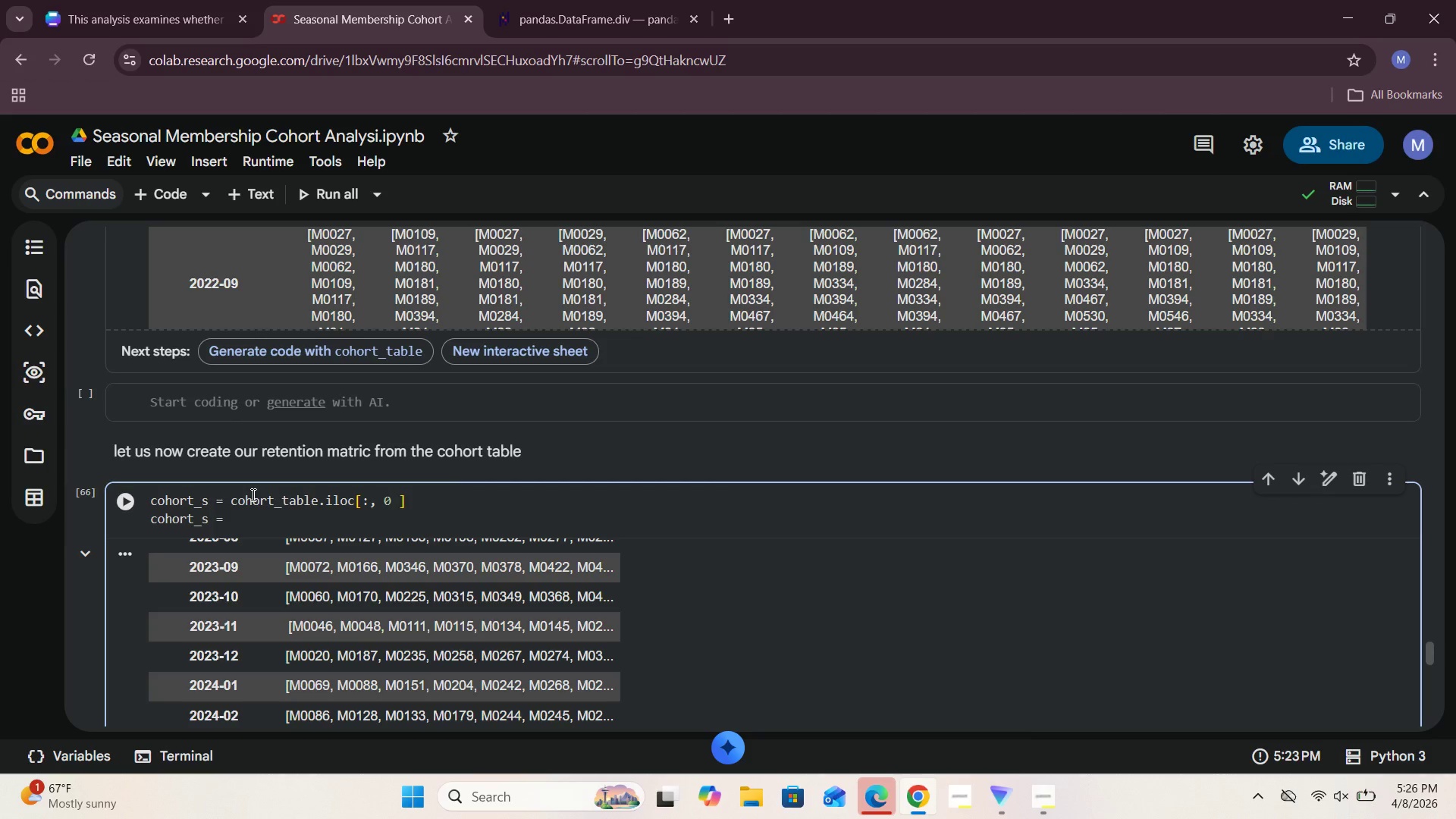 
type(cohort_s)
 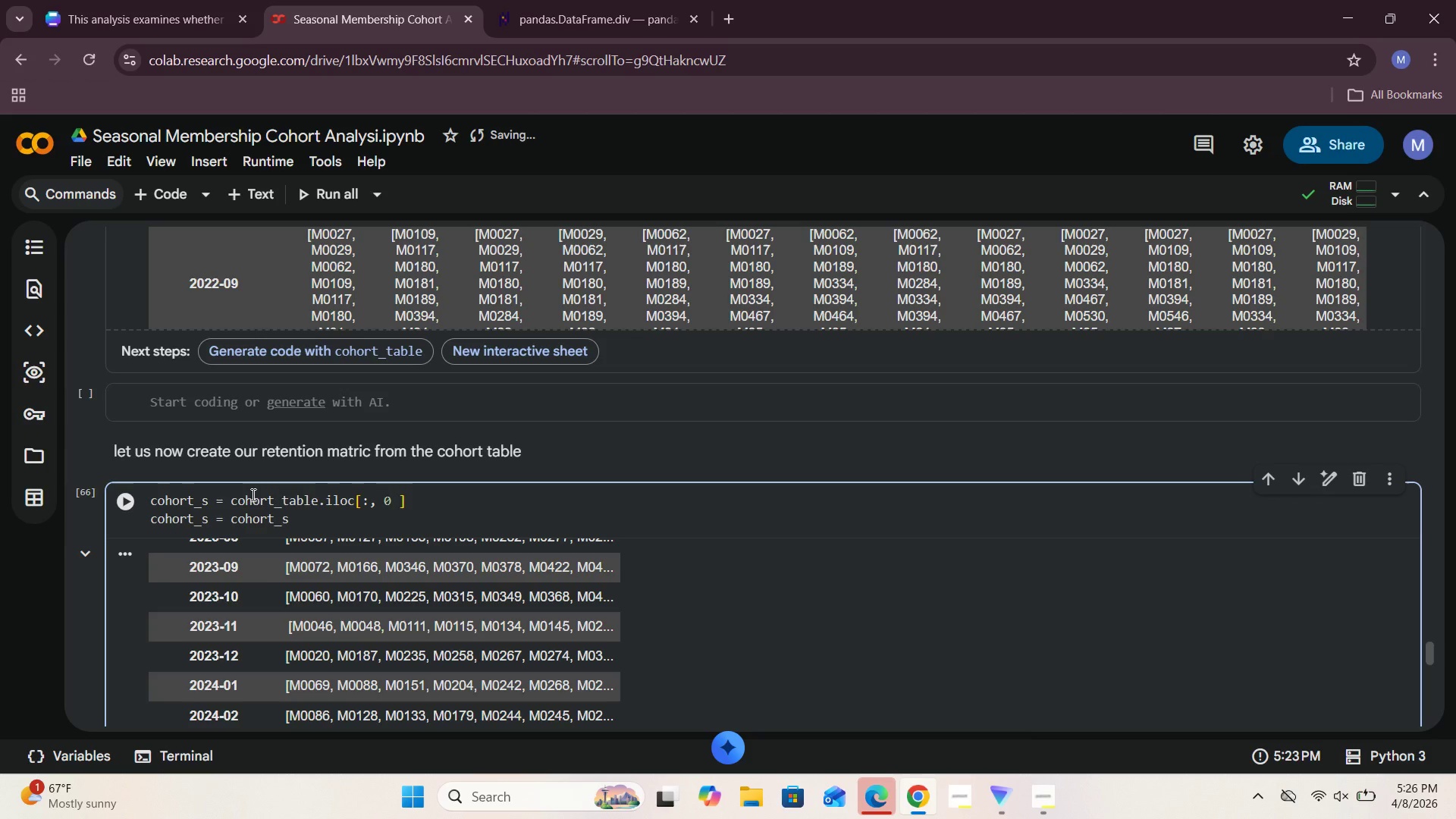 
wait(5.41)
 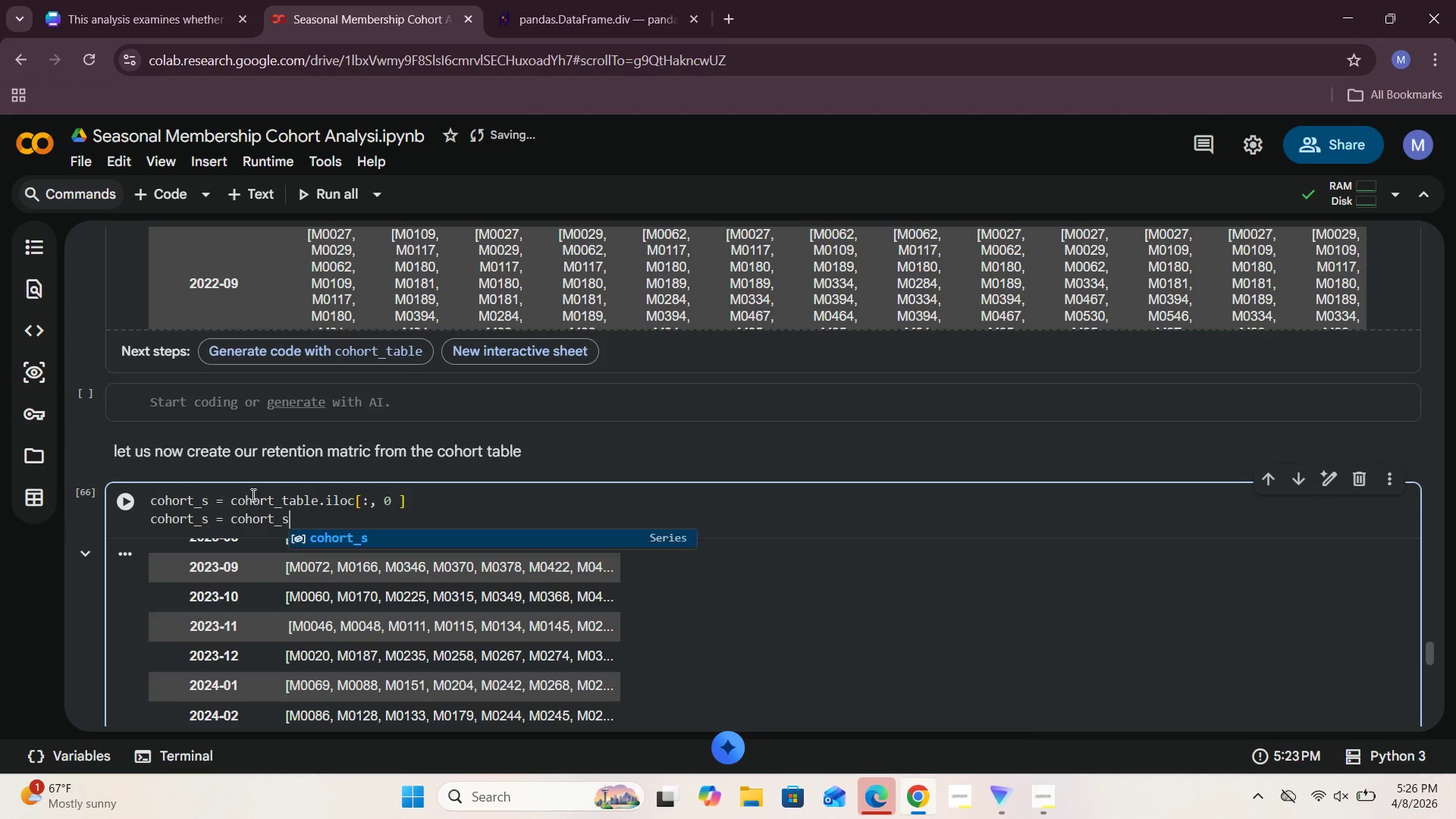 
type(.astype()
 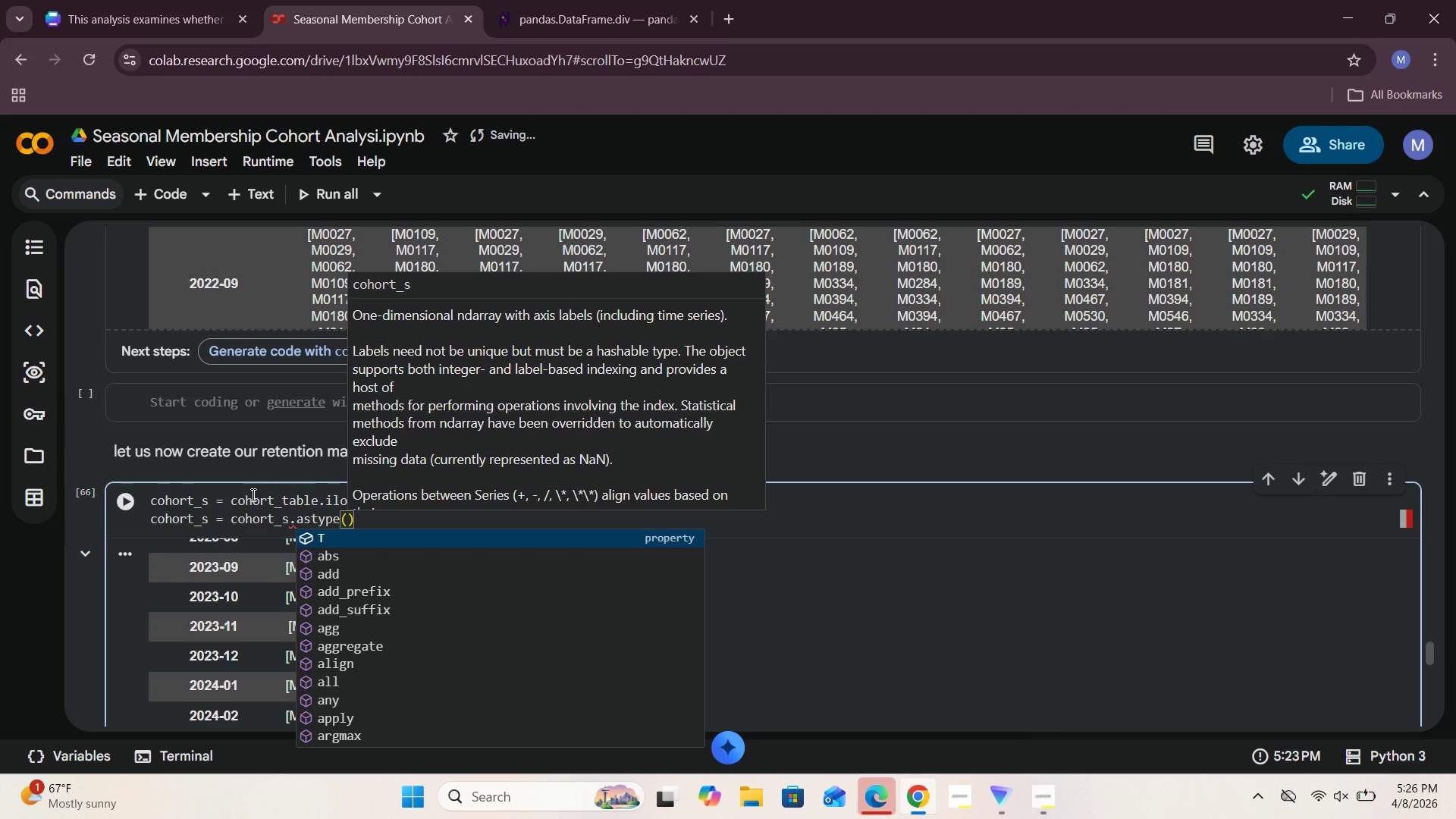 
wait(6.45)
 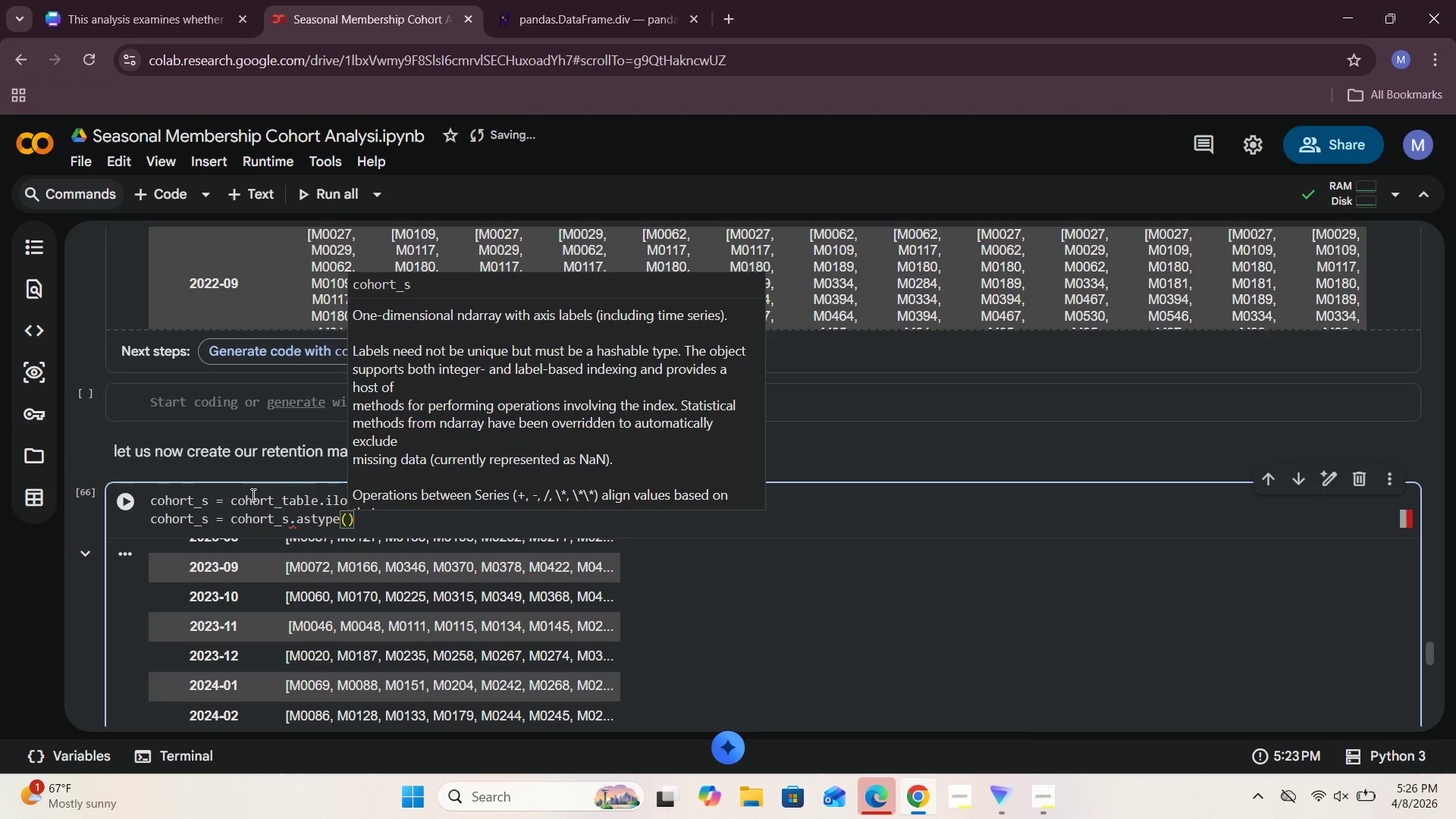 
type(float)
 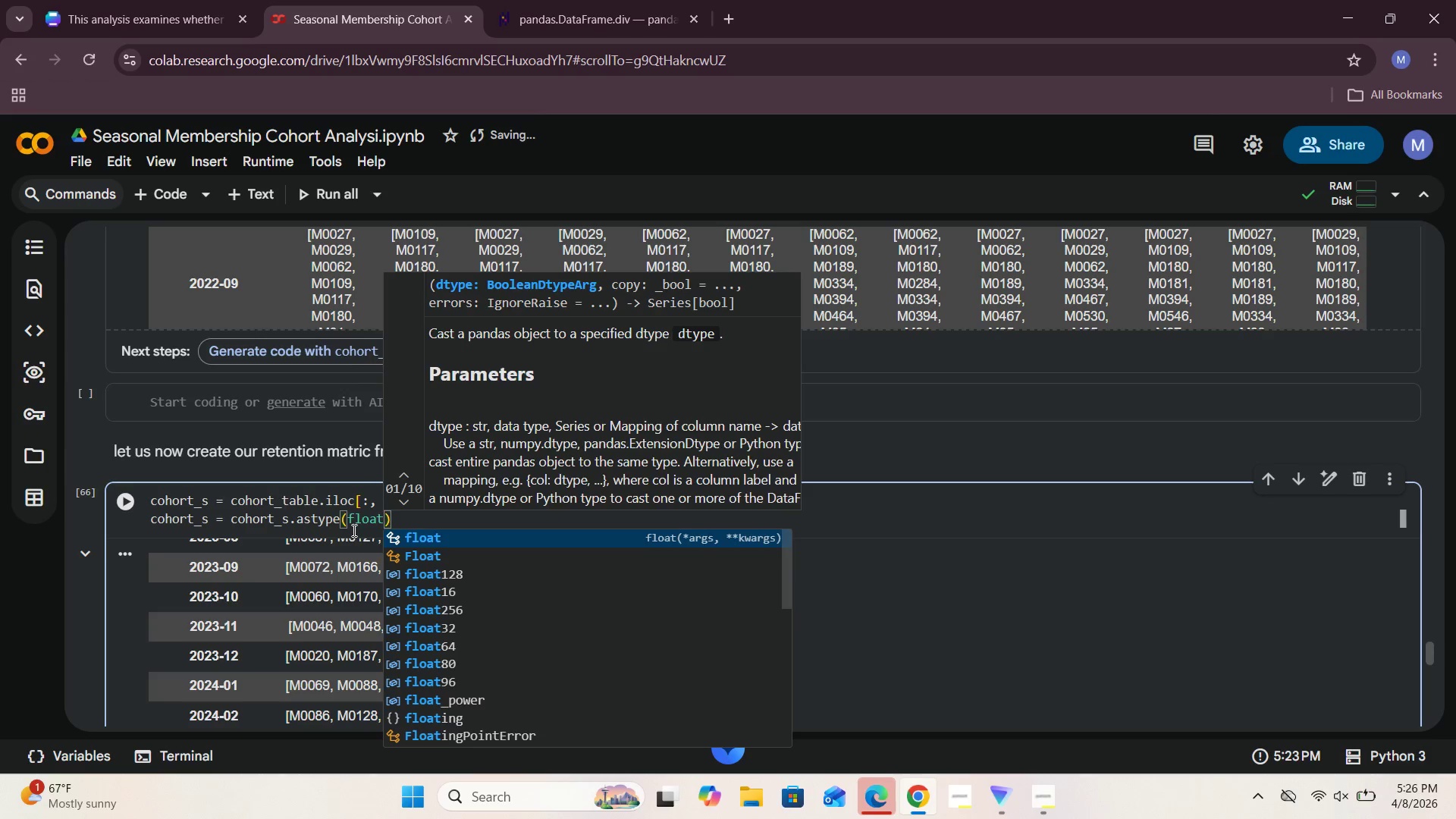 
left_click([413, 518])
 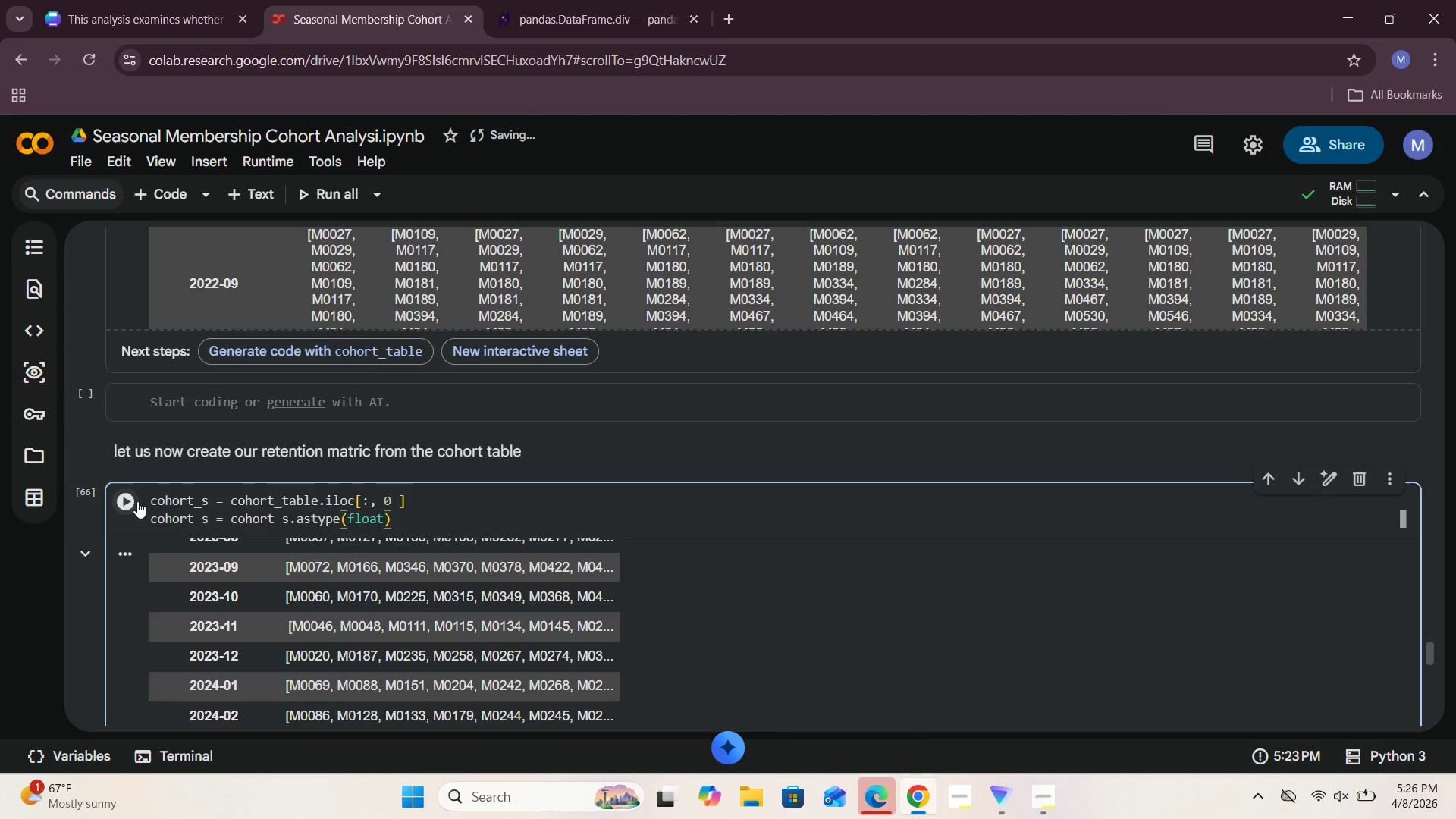 
left_click([121, 503])
 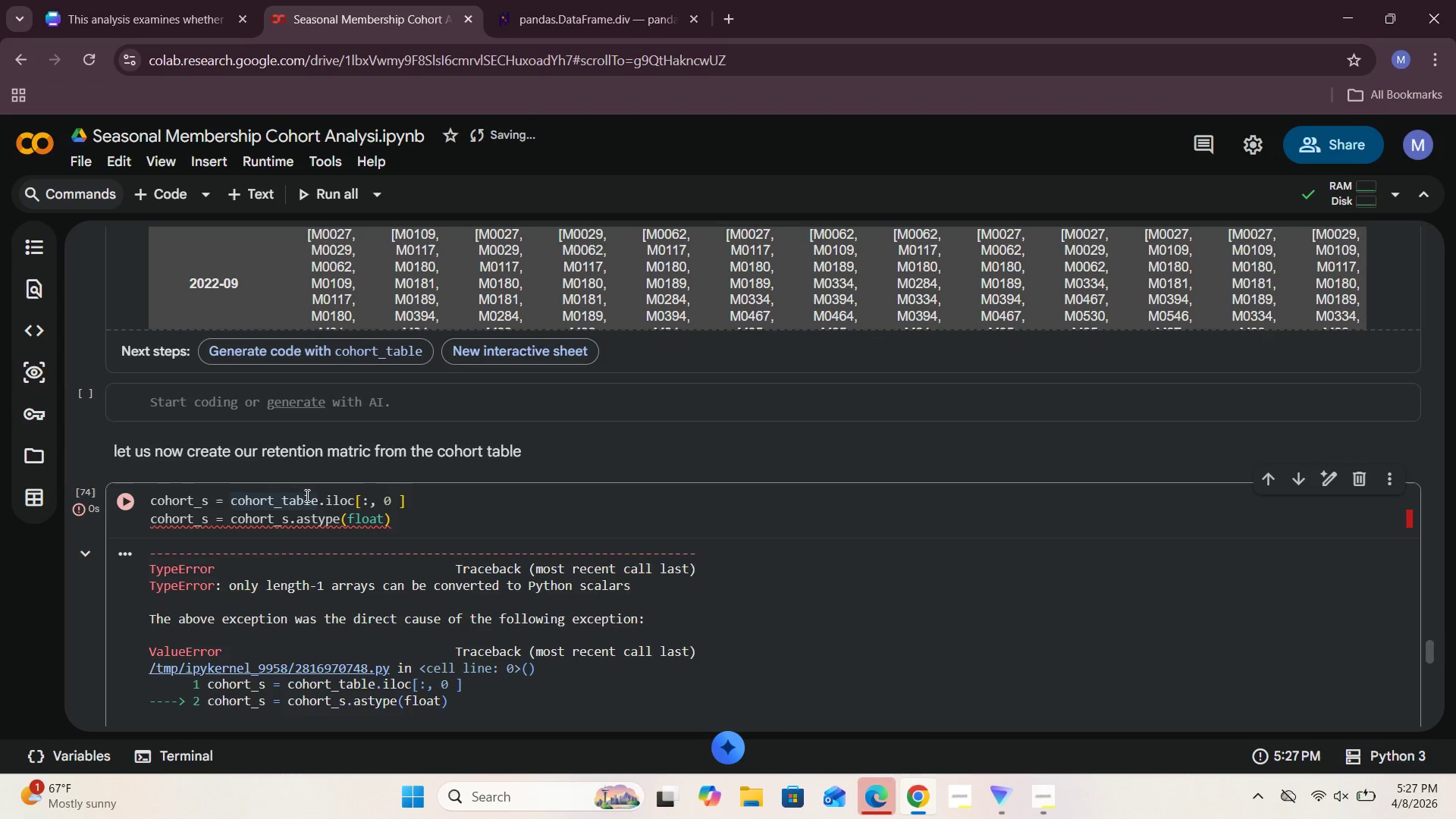 
scroll: coordinate [306, 495], scroll_direction: down, amount: 2.0
 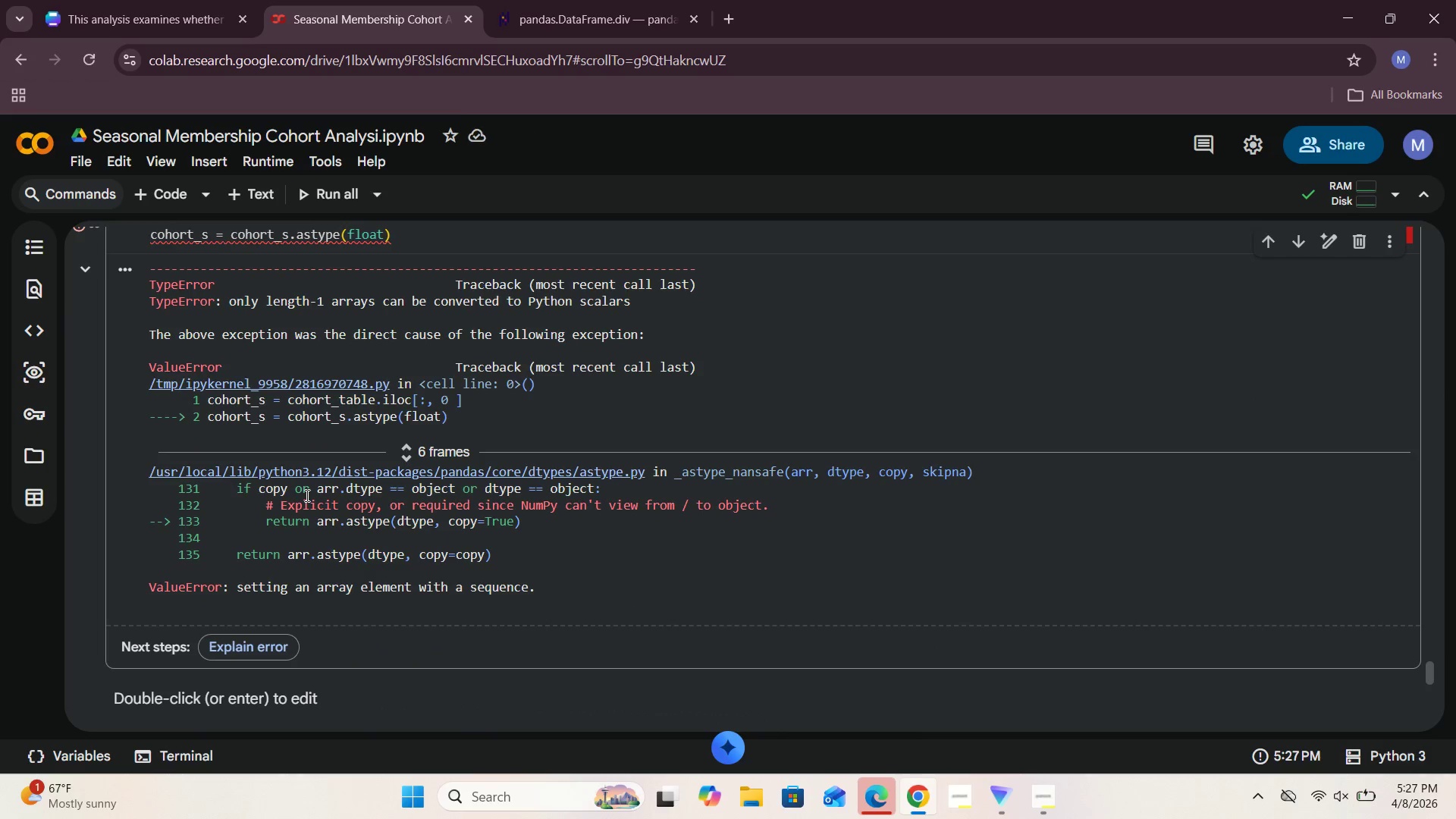 
scroll: coordinate [306, 495], scroll_direction: up, amount: 2.0
 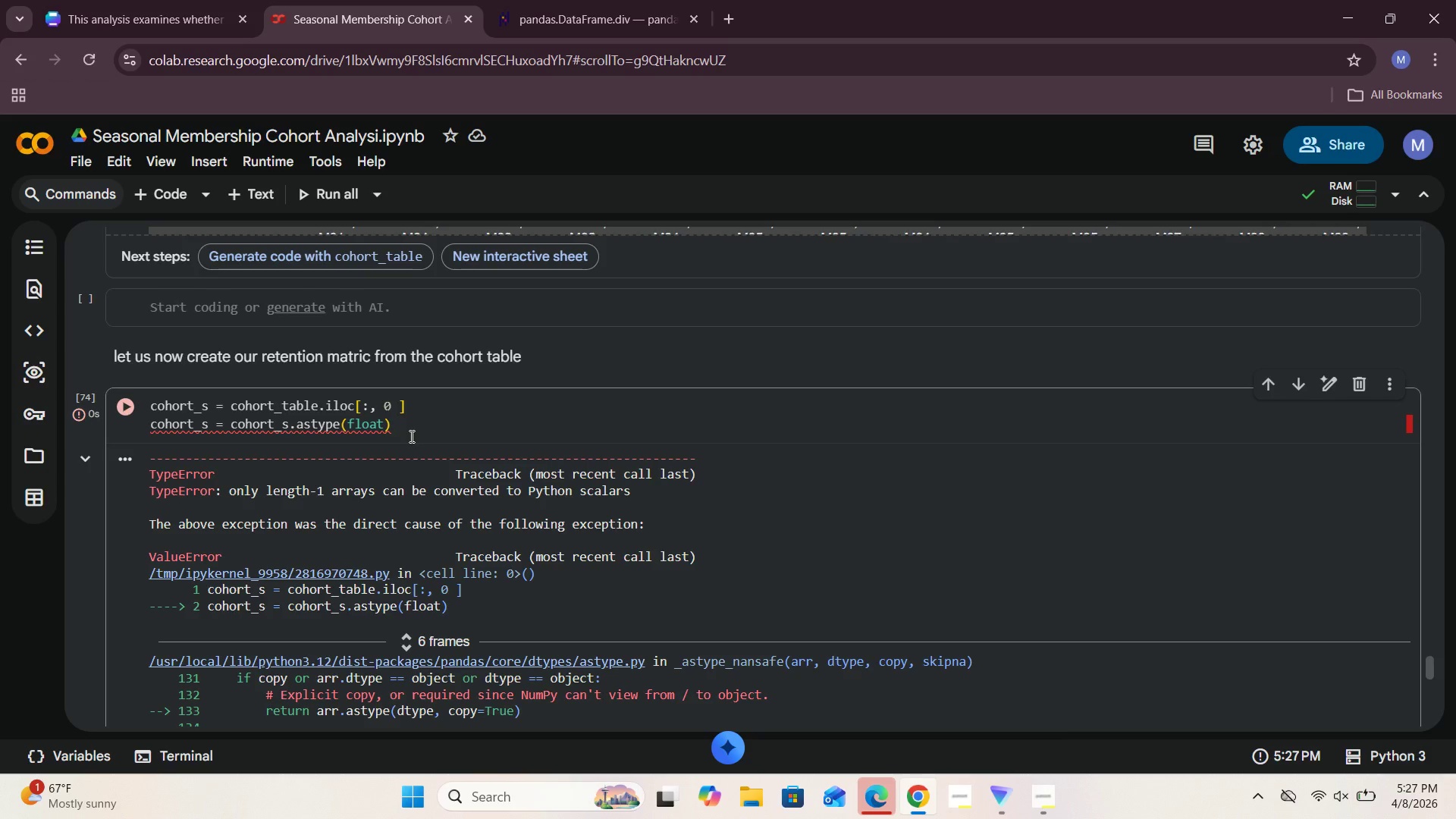 
wait(5.65)
 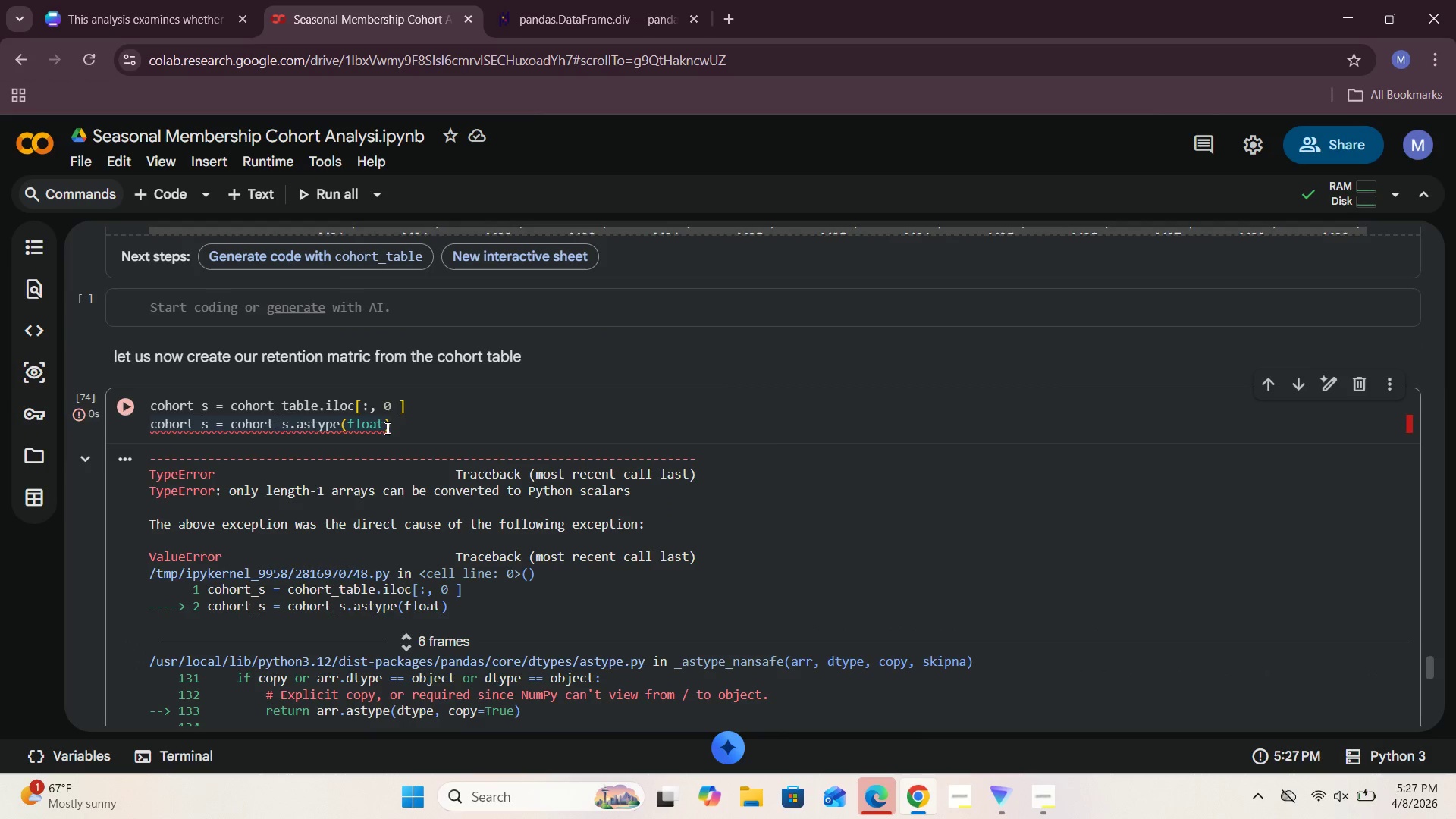 
scroll: coordinate [410, 436], scroll_direction: down, amount: 4.0
 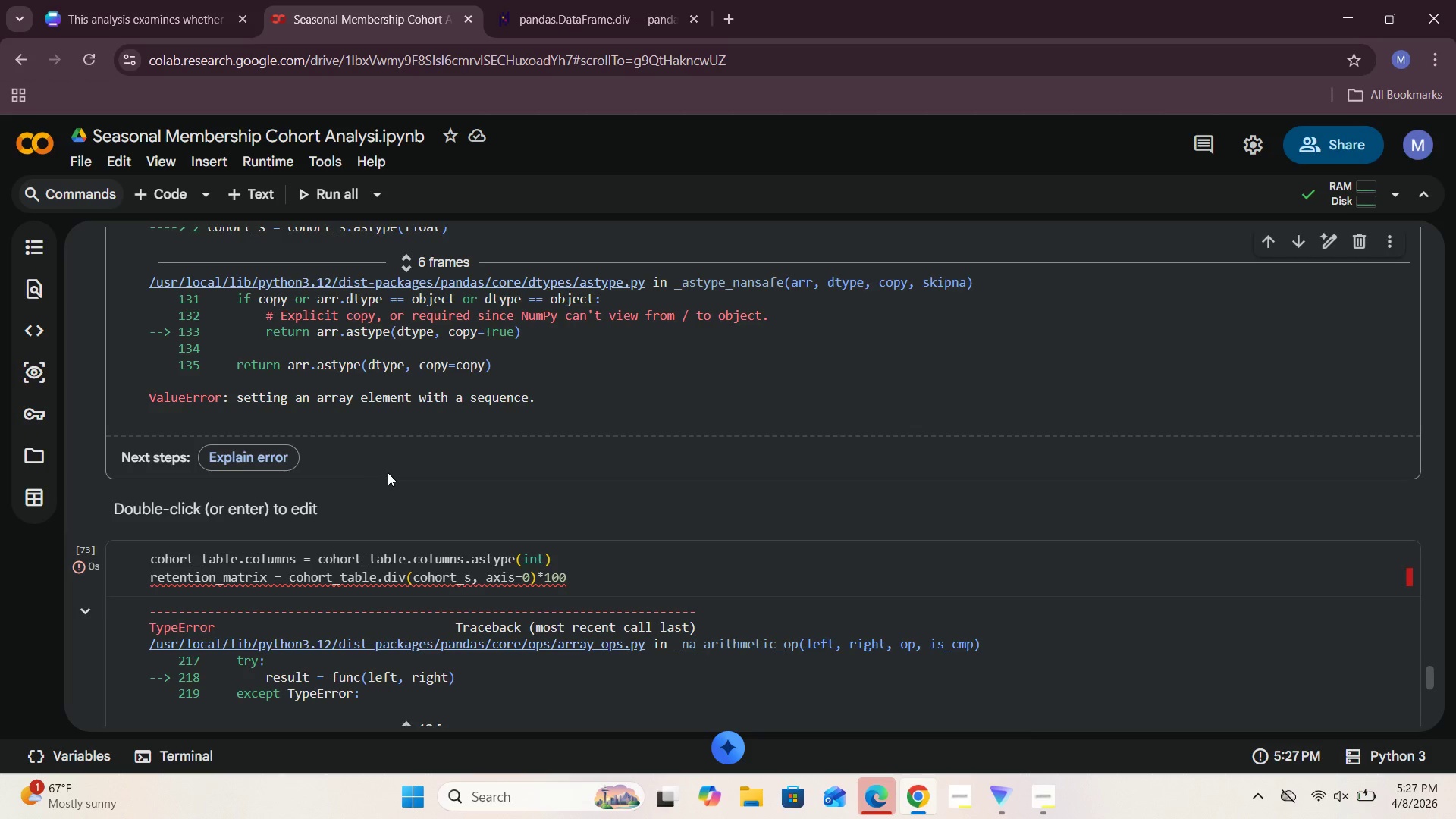 
wait(15.34)
 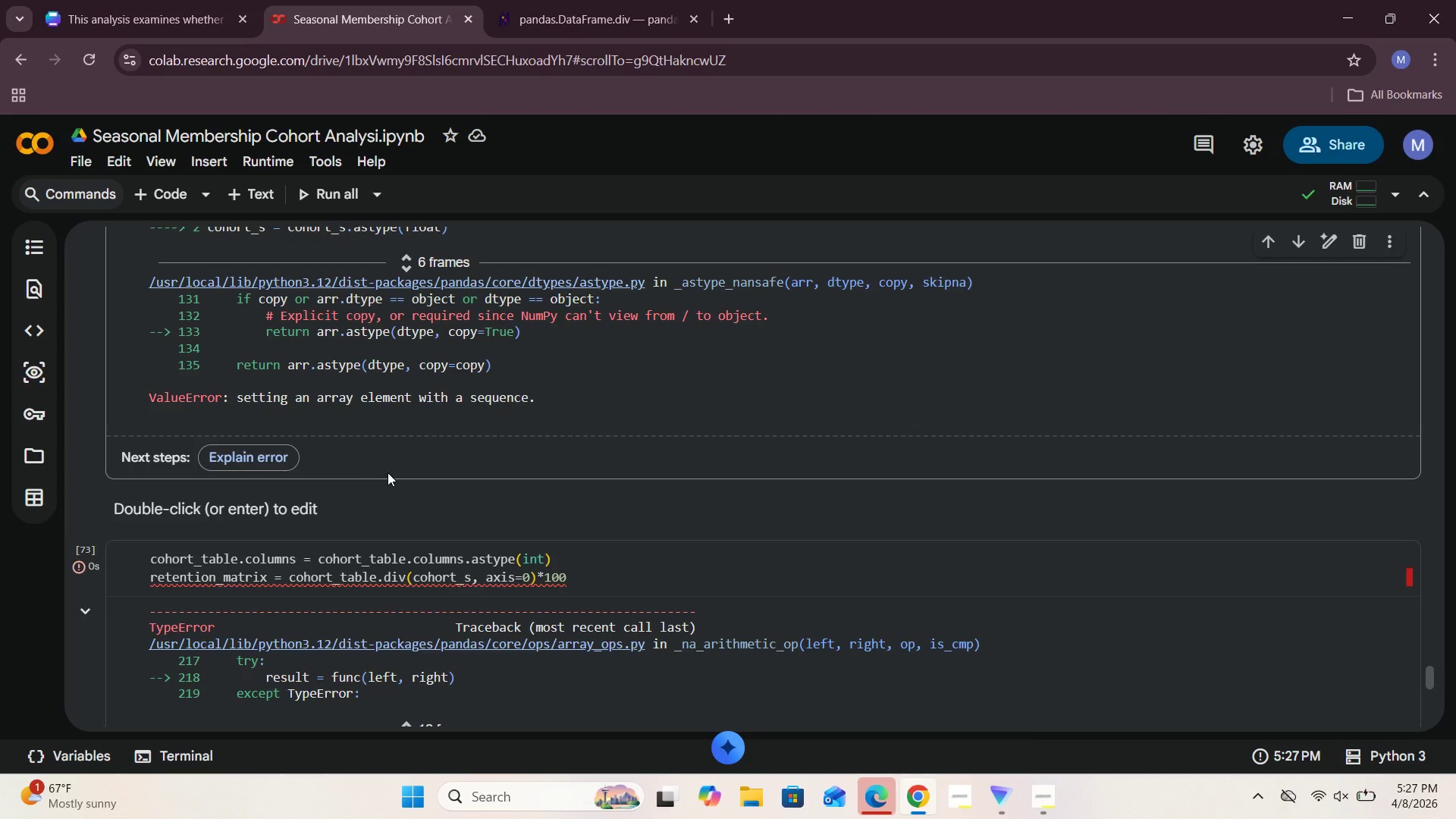 
scroll: coordinate [523, 352], scroll_direction: up, amount: 7.0
 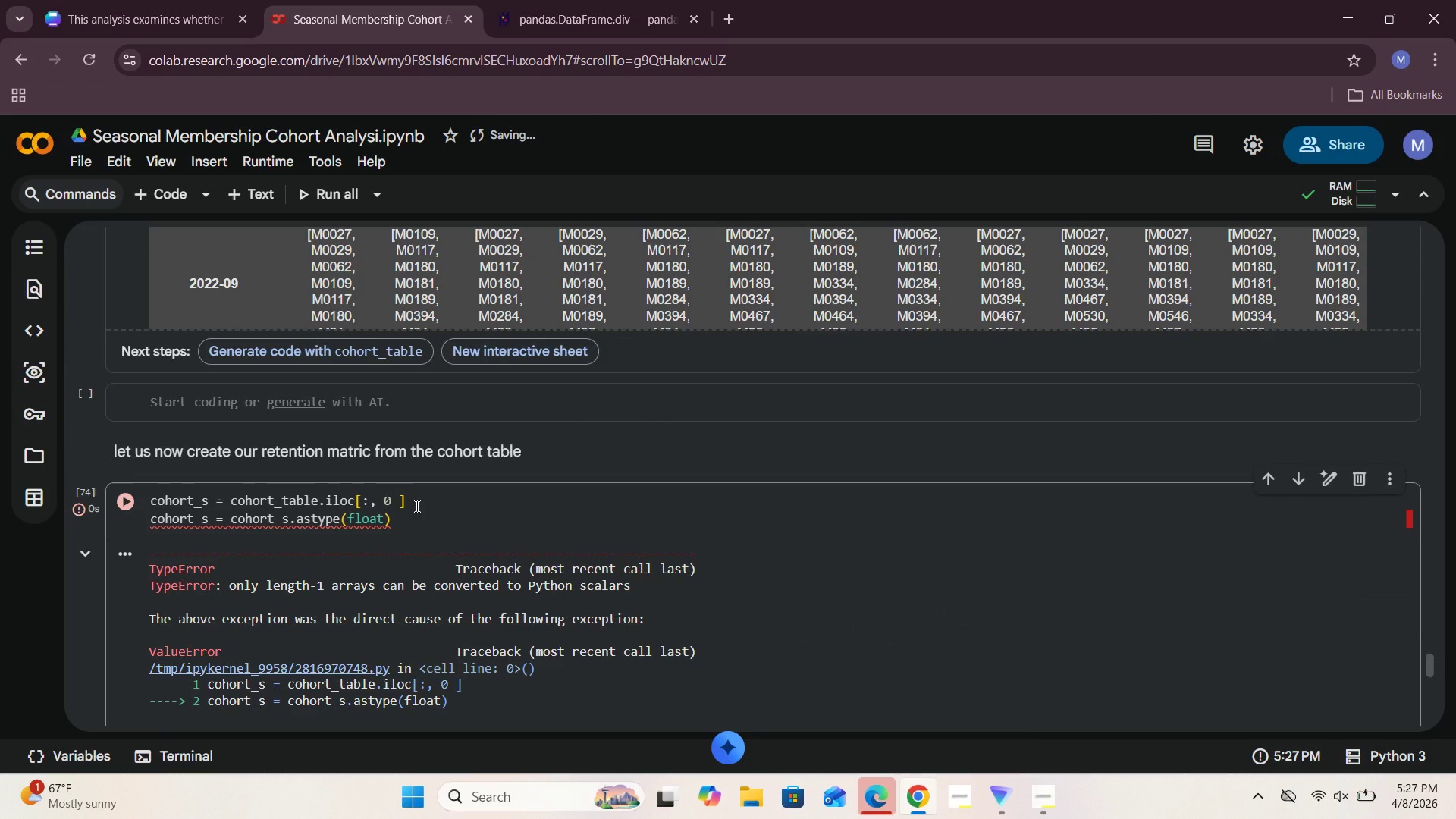 
left_click([416, 506])
 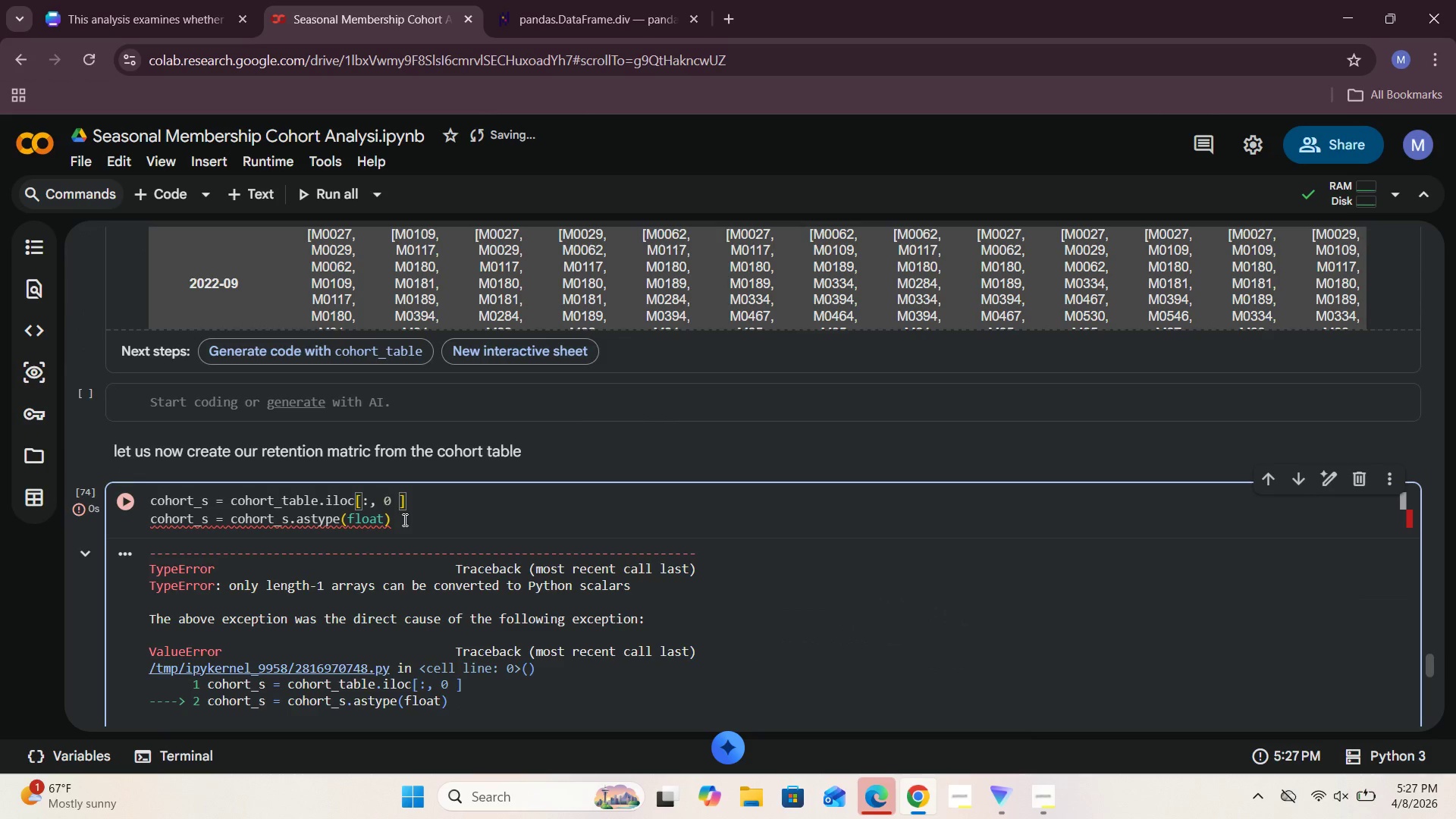 
key(Backspace)
key(Backspace)
key(Backspace)
key(Backspace)
key(Backspace)
key(Backspace)
key(Backspace)
key(Backspace)
key(Backspace)
key(Backspace)
key(Backspace)
type(replace(',)
 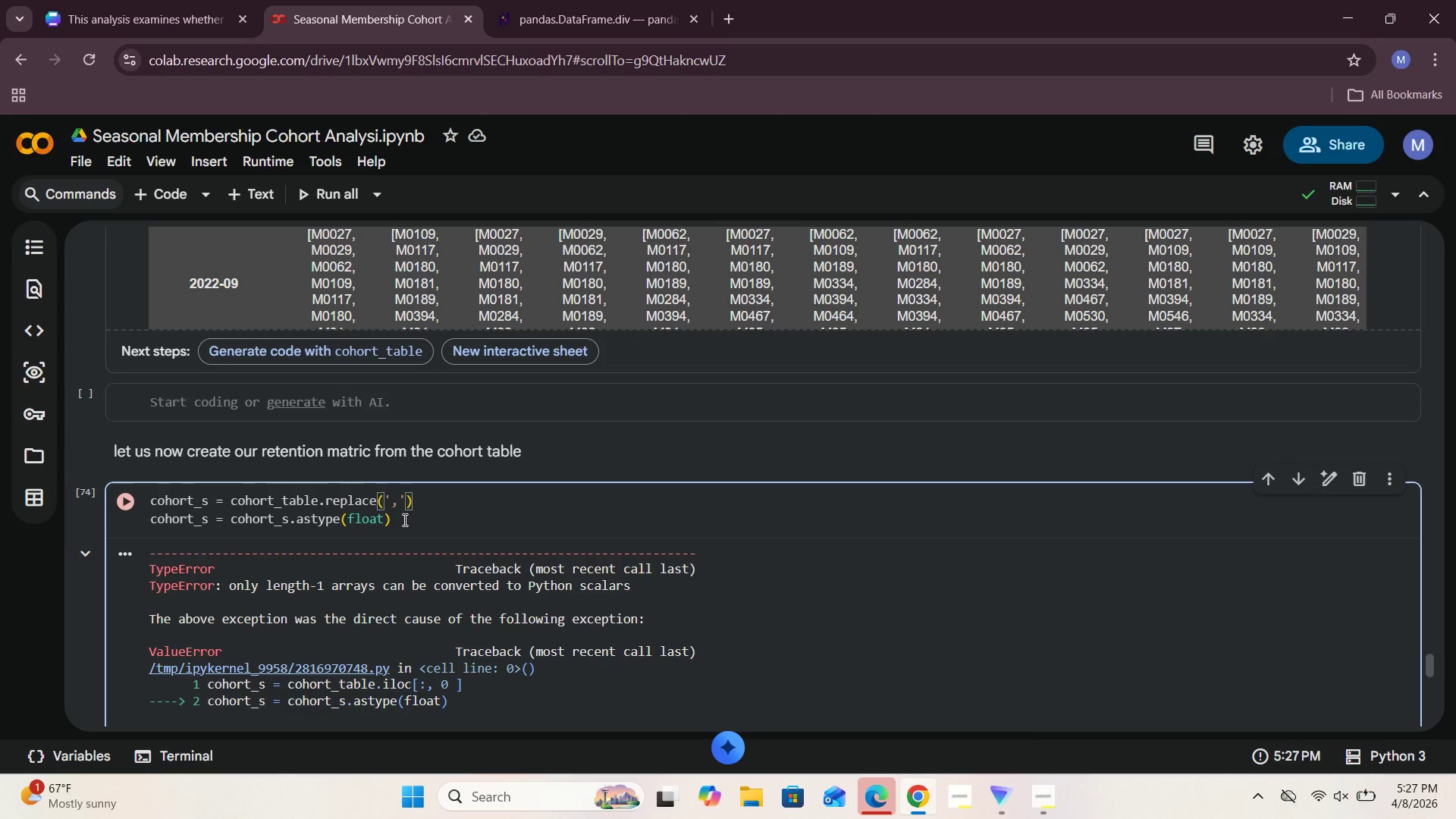 
key(ArrowRight)
 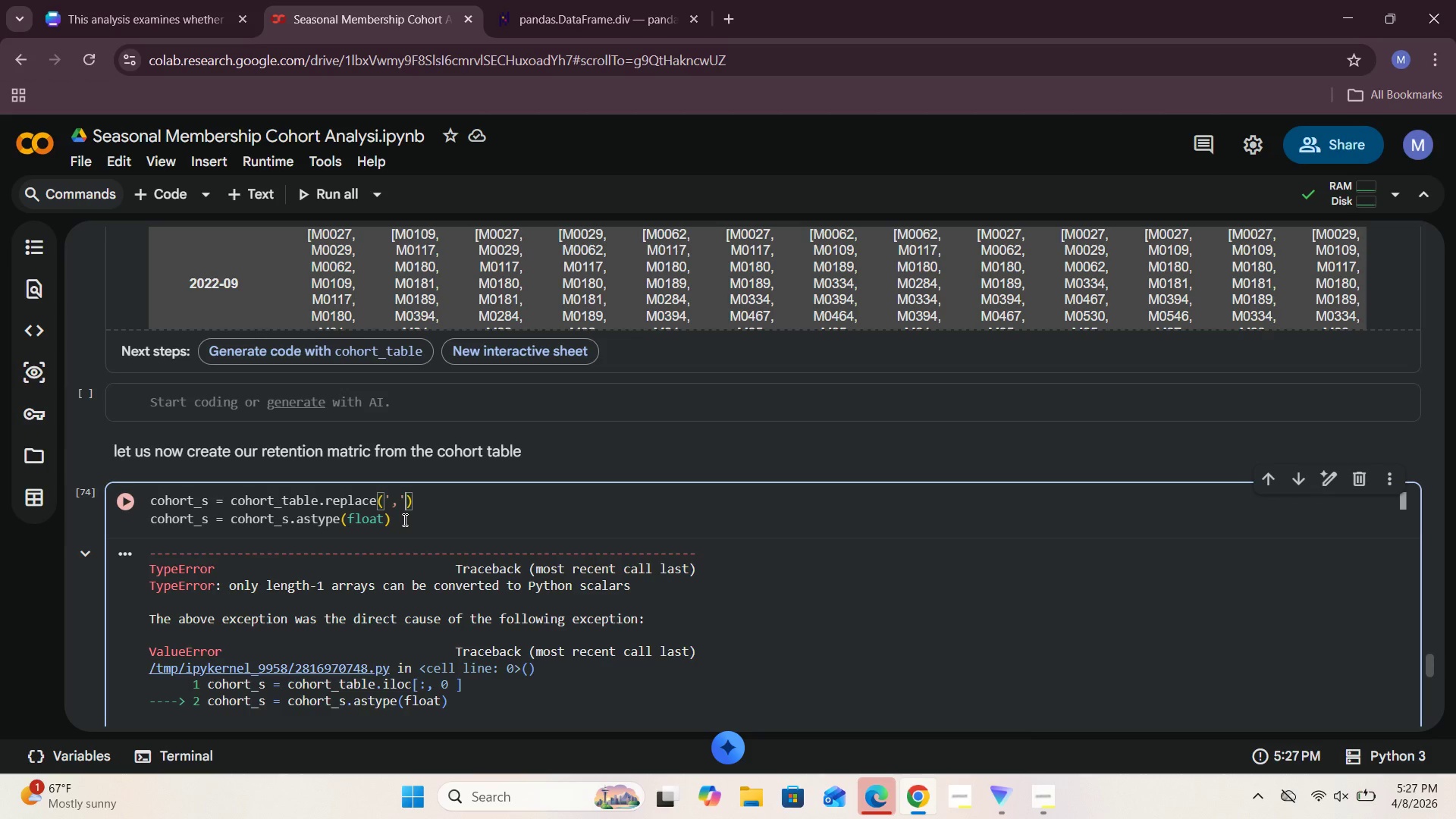 
key(Comma)
 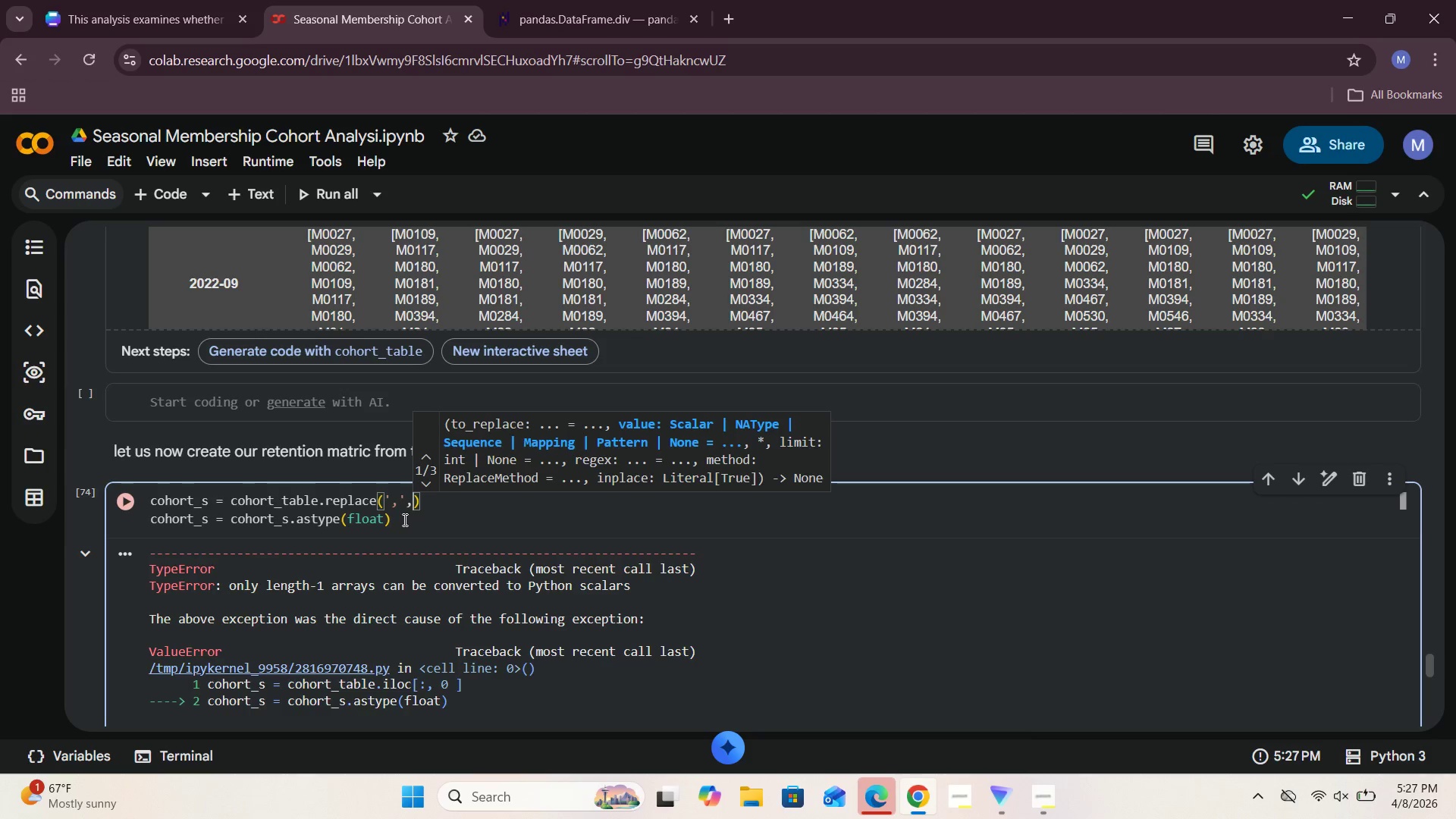 
key(Quote)
 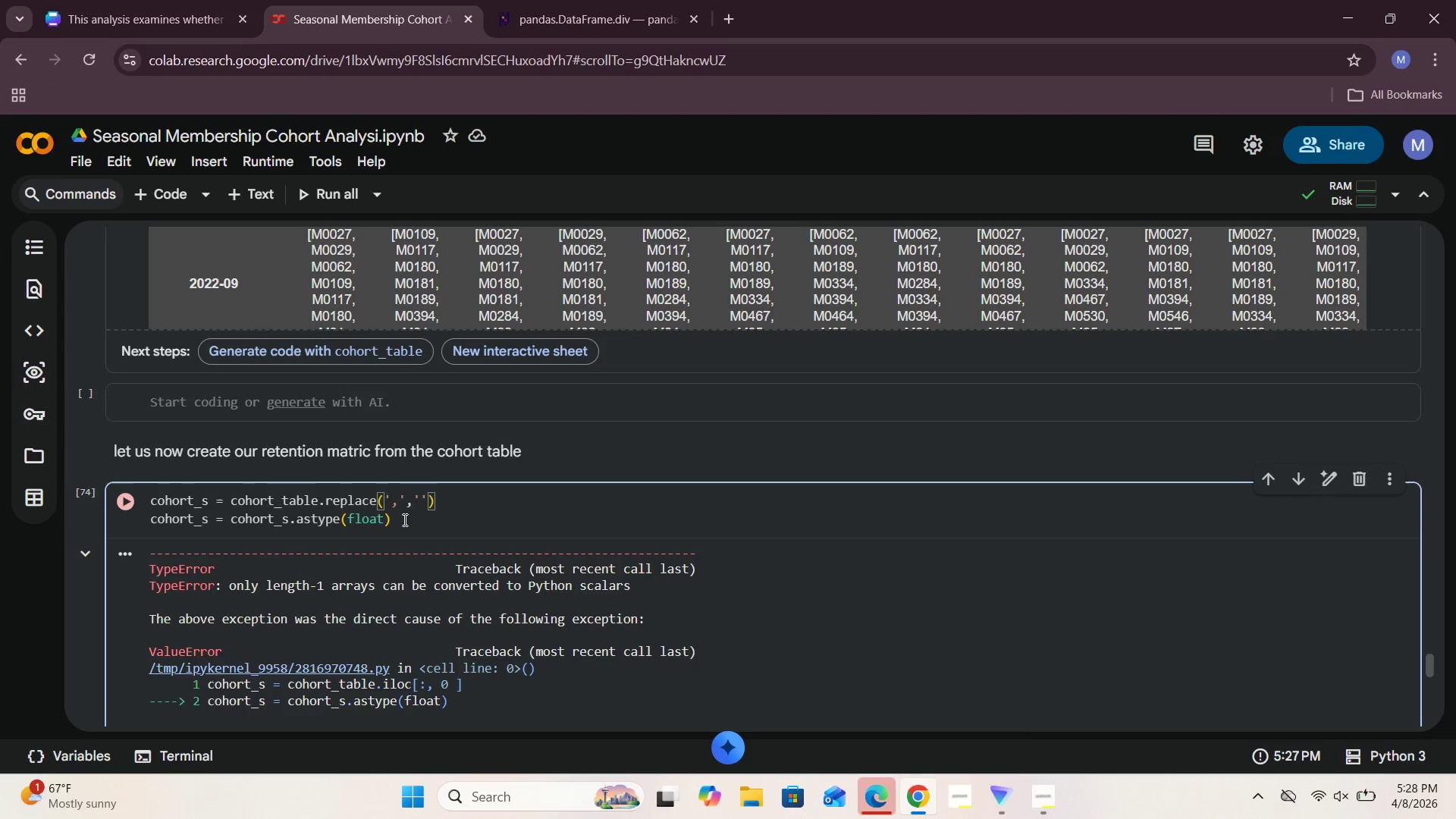 
wait(6.09)
 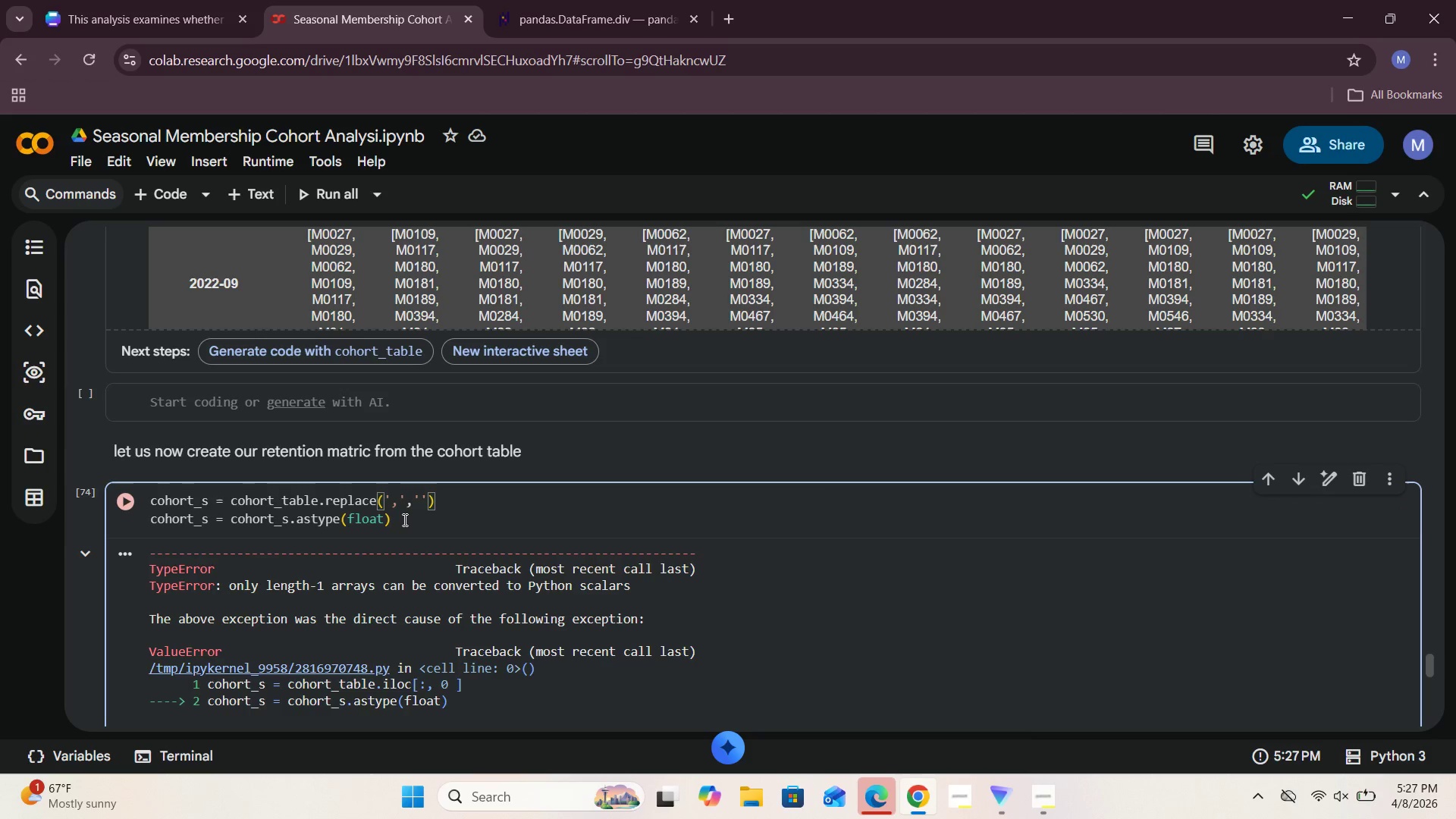 
key(ArrowRight)
 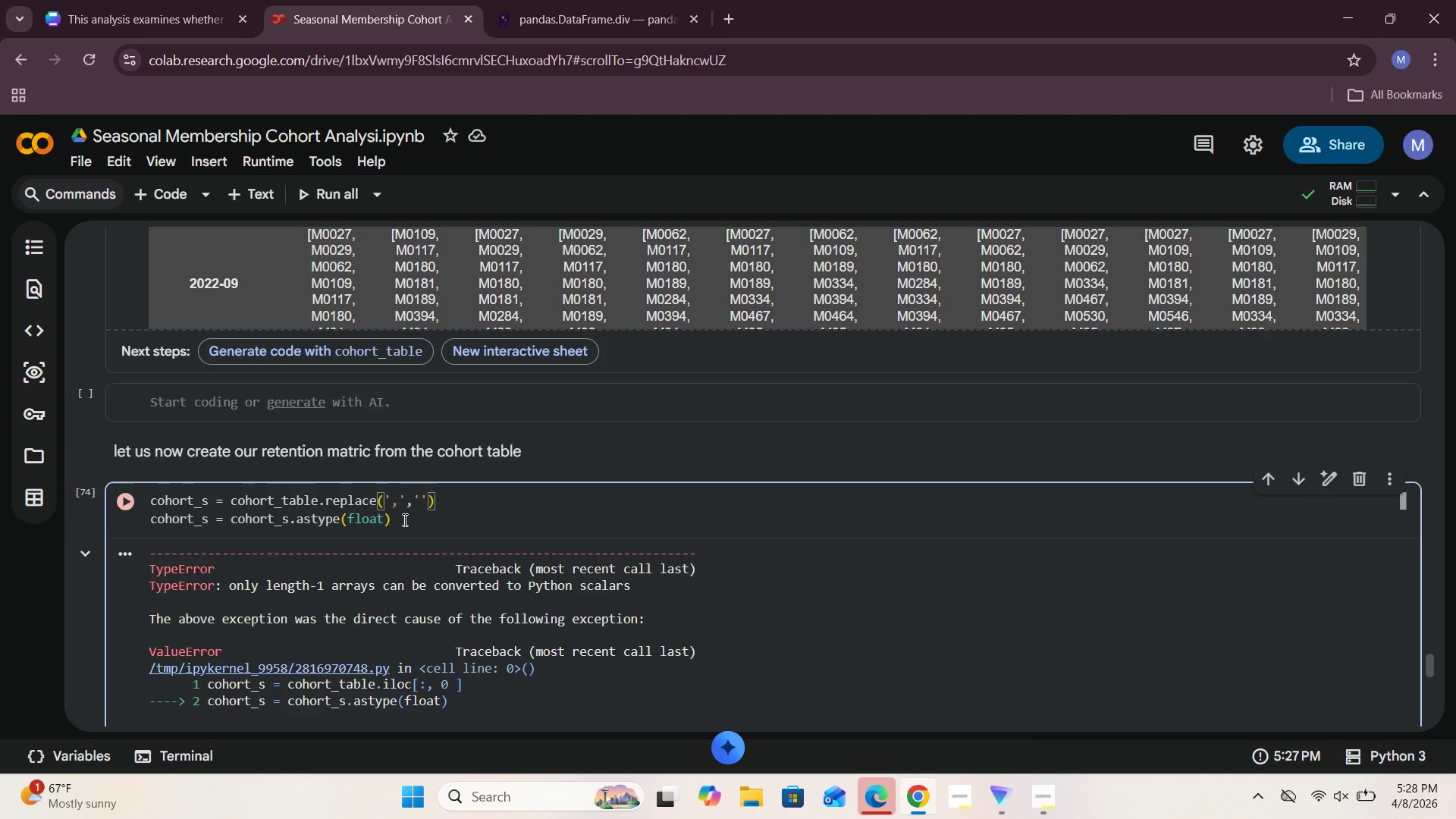 
type( )
key(Backspace)
type(,regex)
 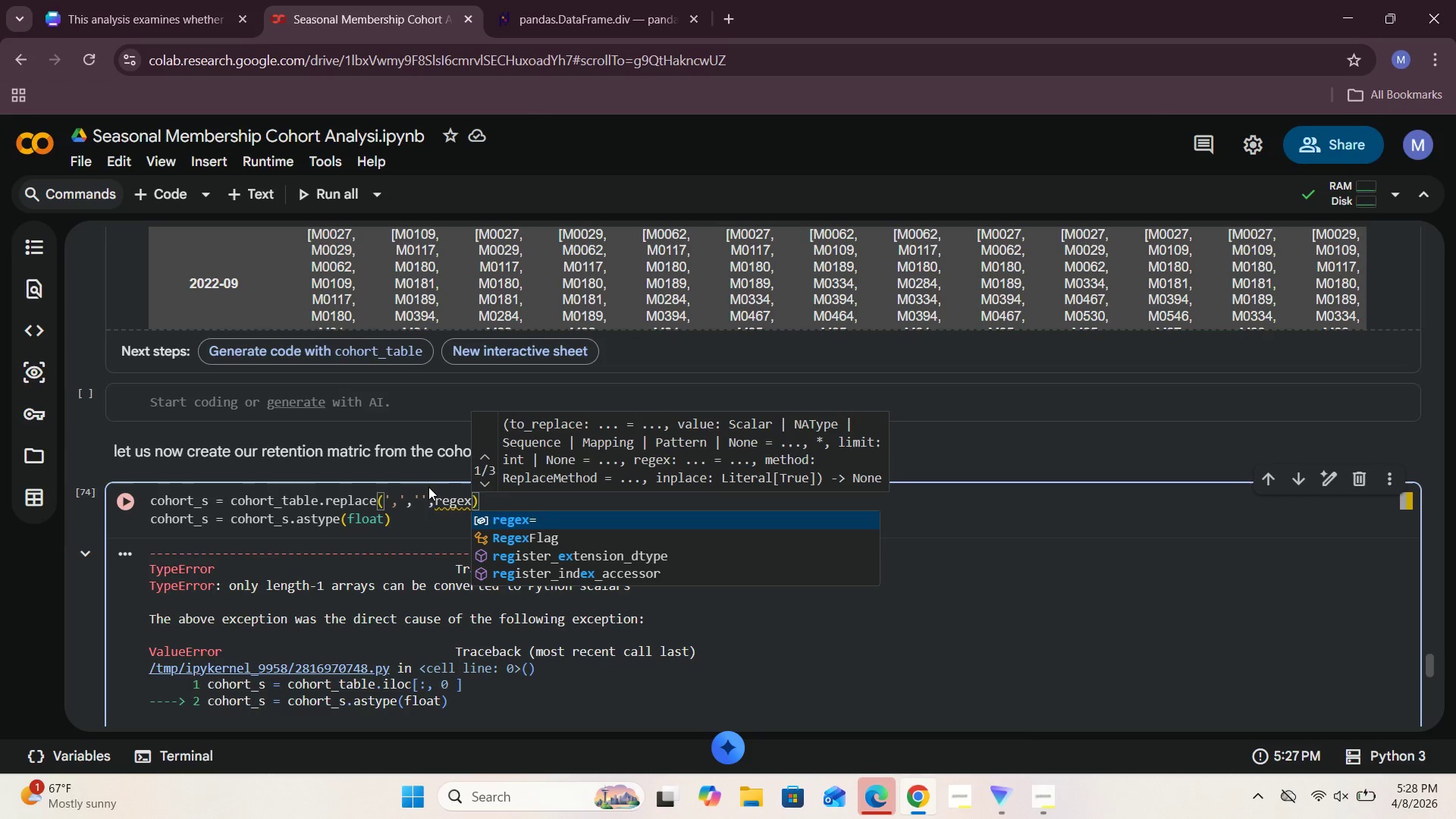 
left_click([529, 523])
 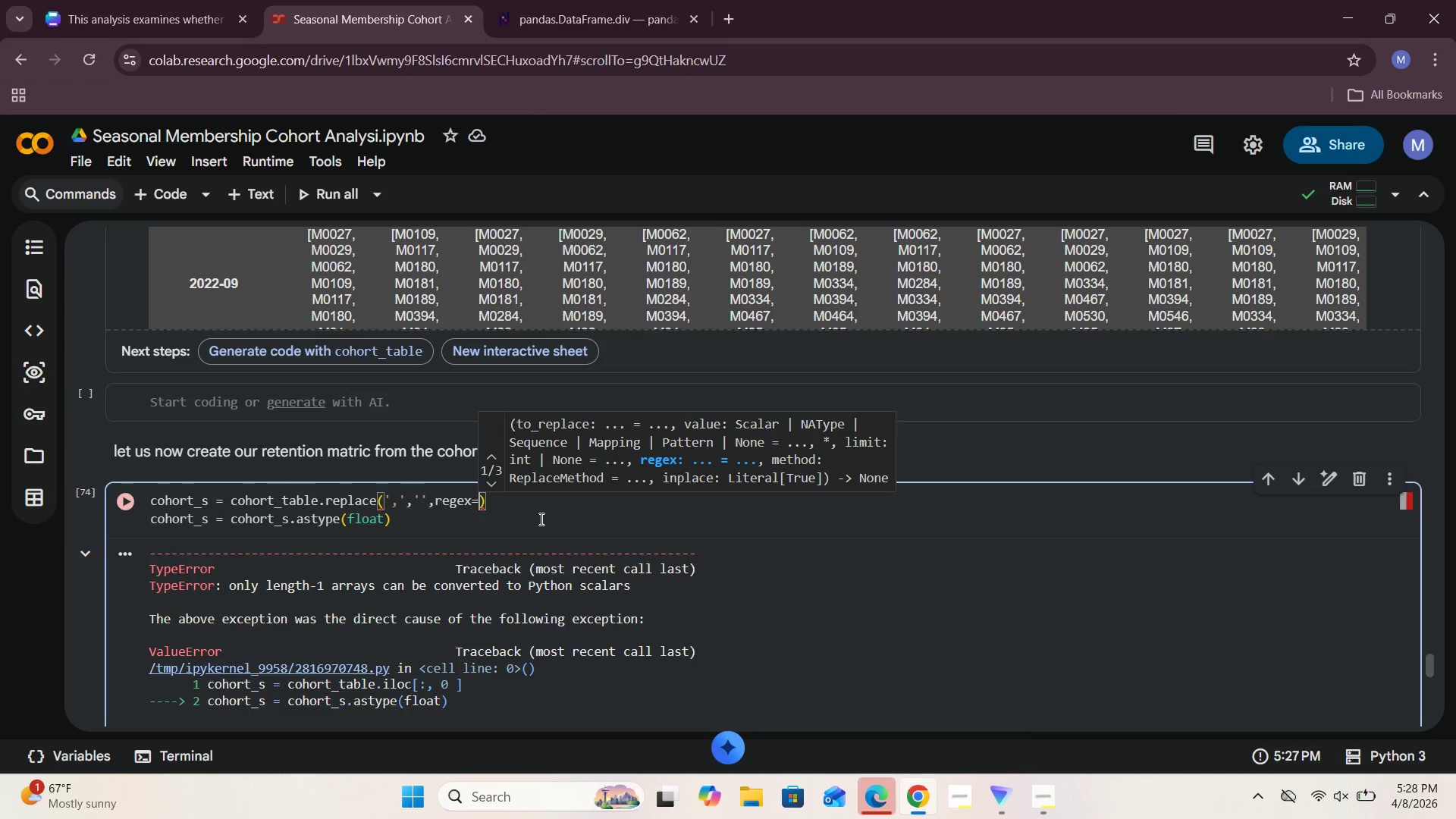 
type(TRUE)
key(Backspace)
key(Backspace)
 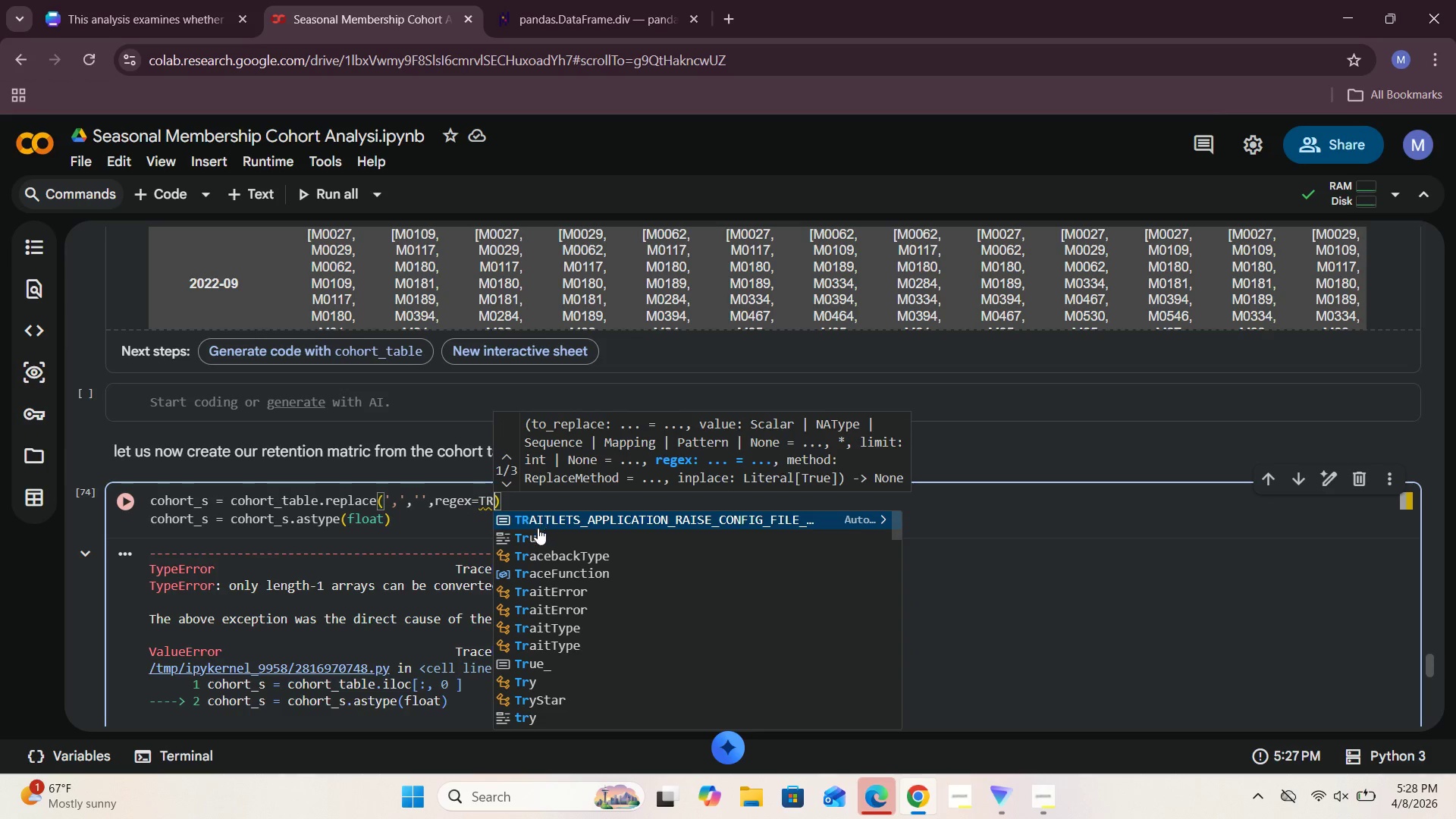 
left_click([535, 535])
 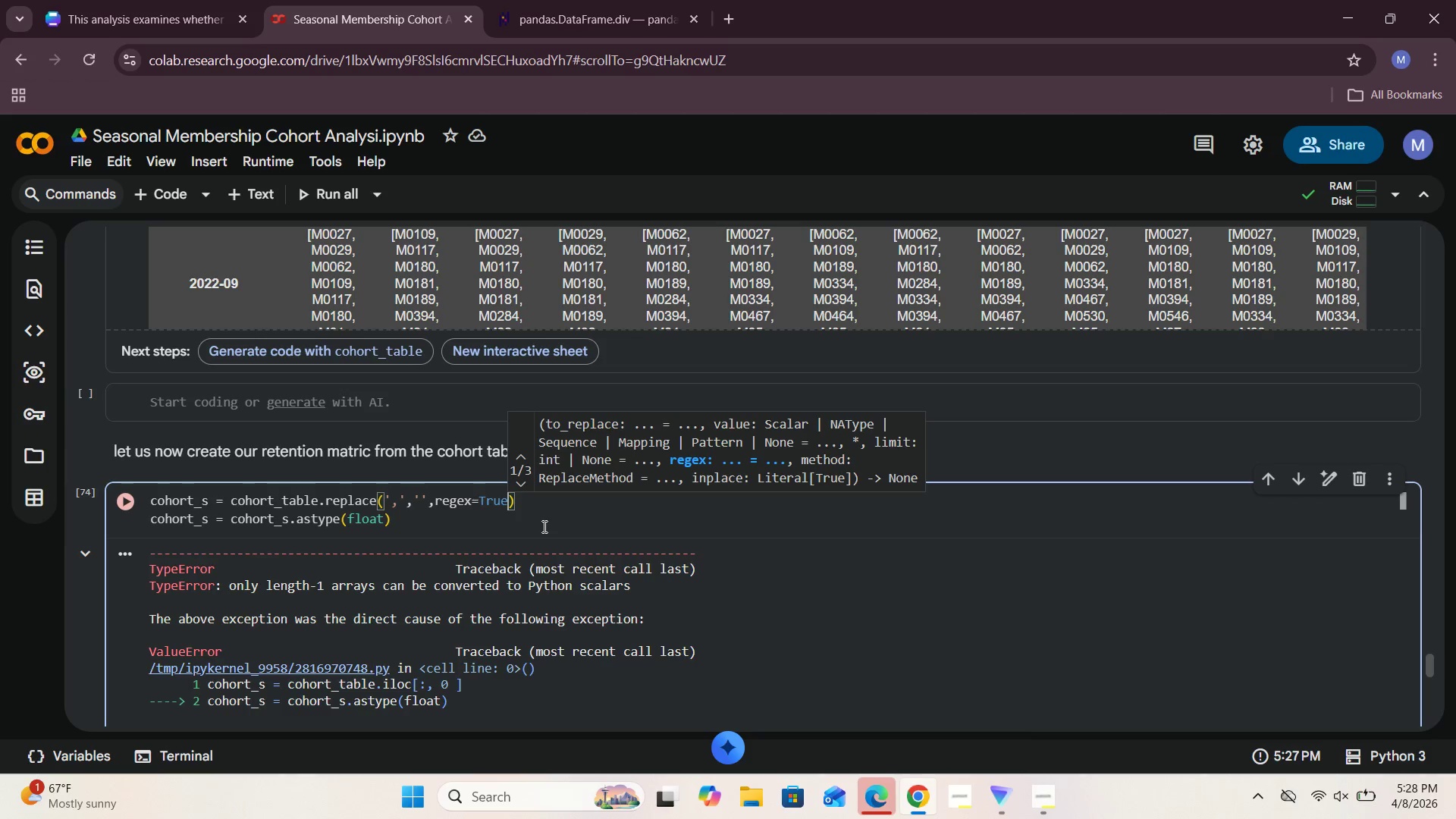 
left_click([535, 507])
 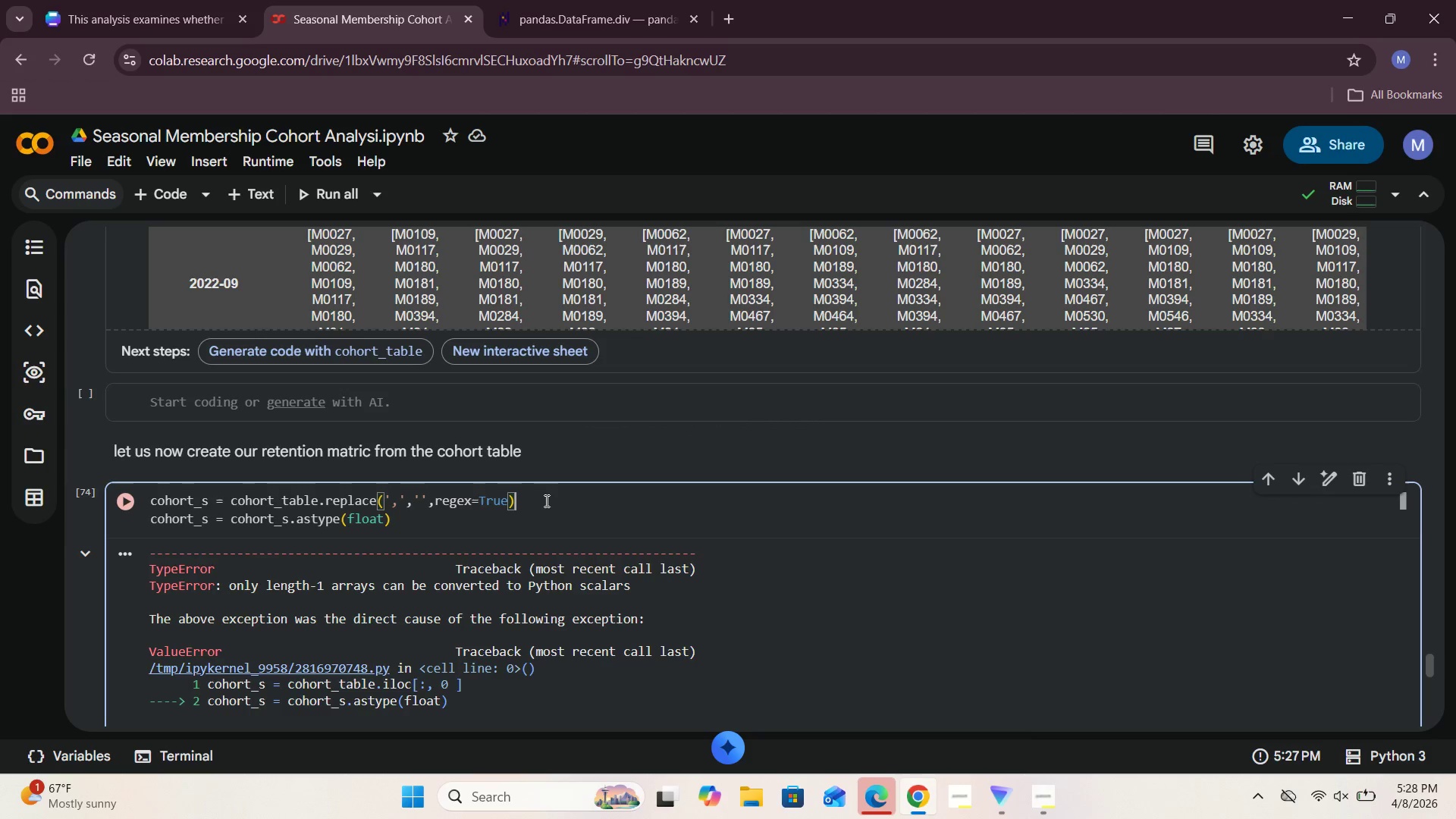 
type(.AS)
key(Backspace)
key(Backspace)
type(astype(floart)
key(Backspace)
 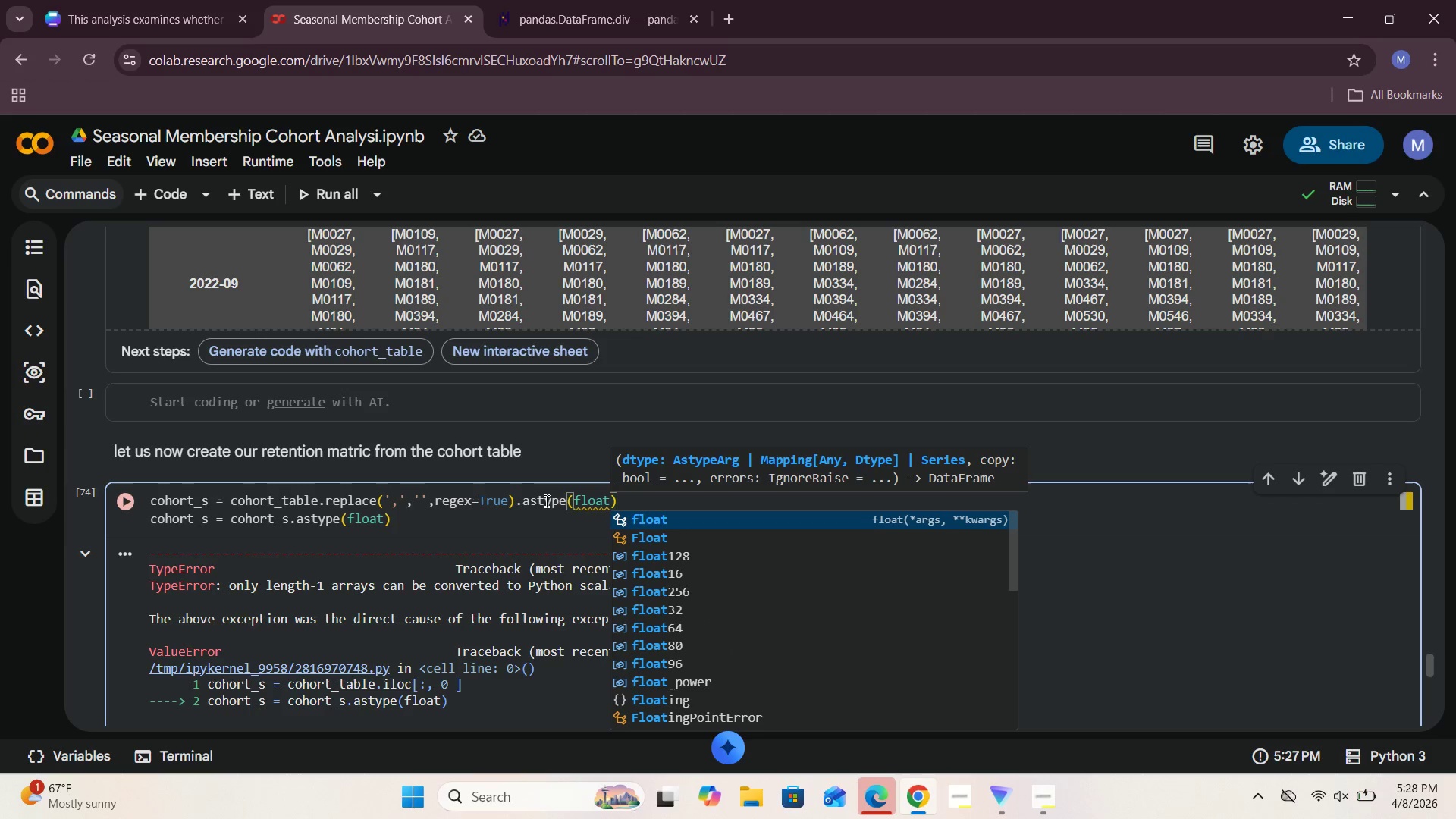 
left_click([446, 534])
 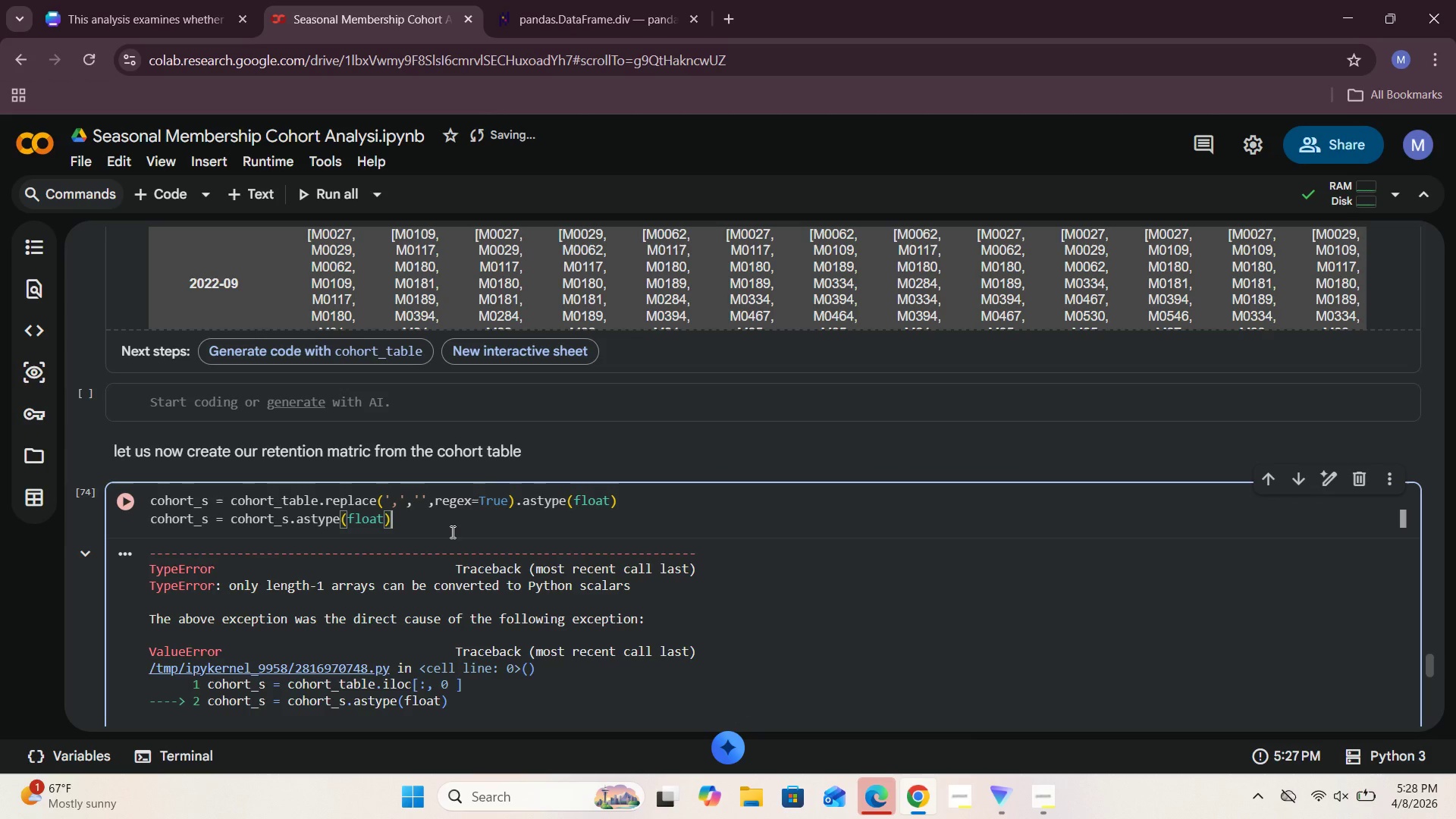 
left_click([425, 529])
 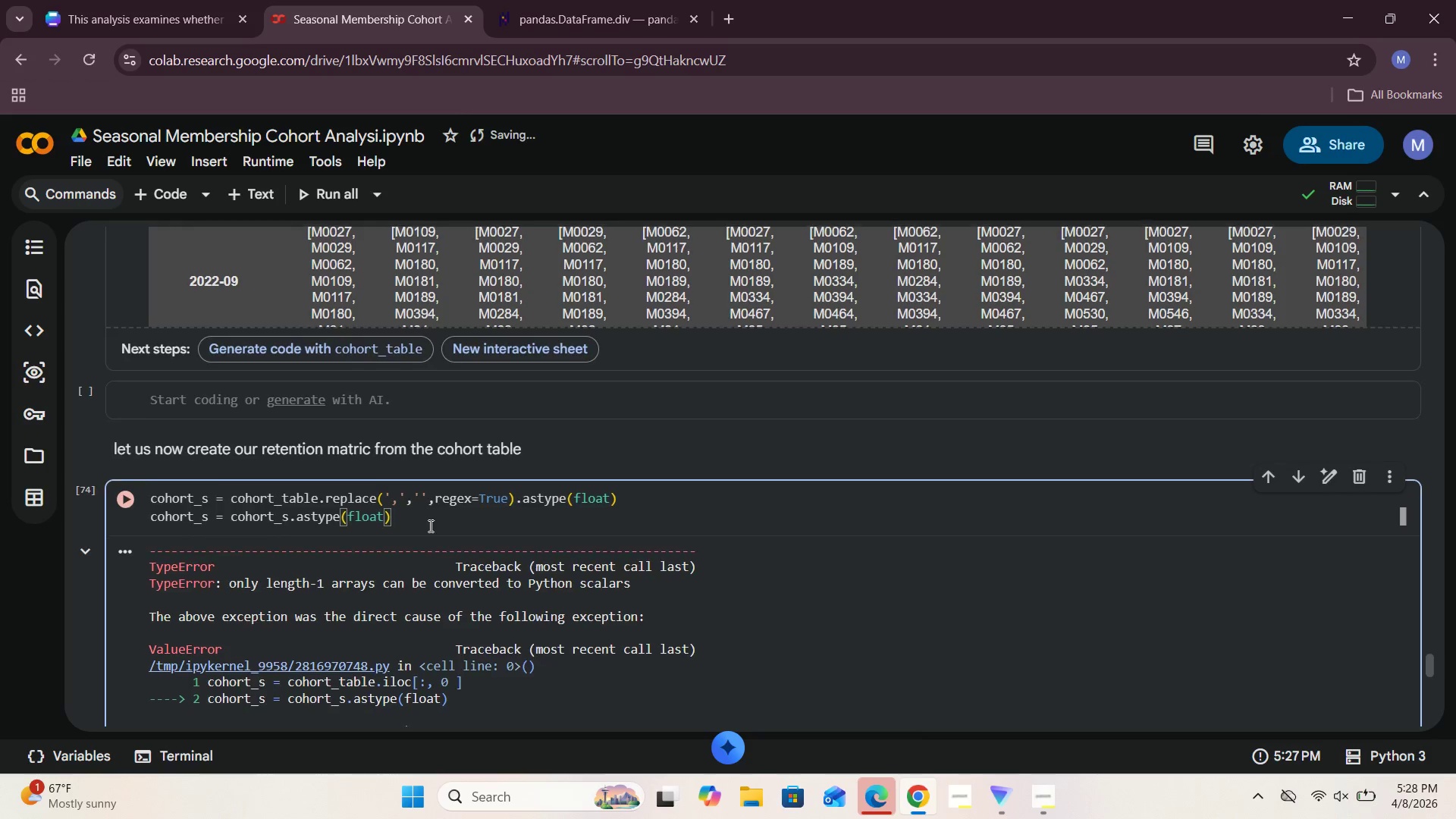 
scroll: coordinate [431, 524], scroll_direction: down, amount: 8.0
 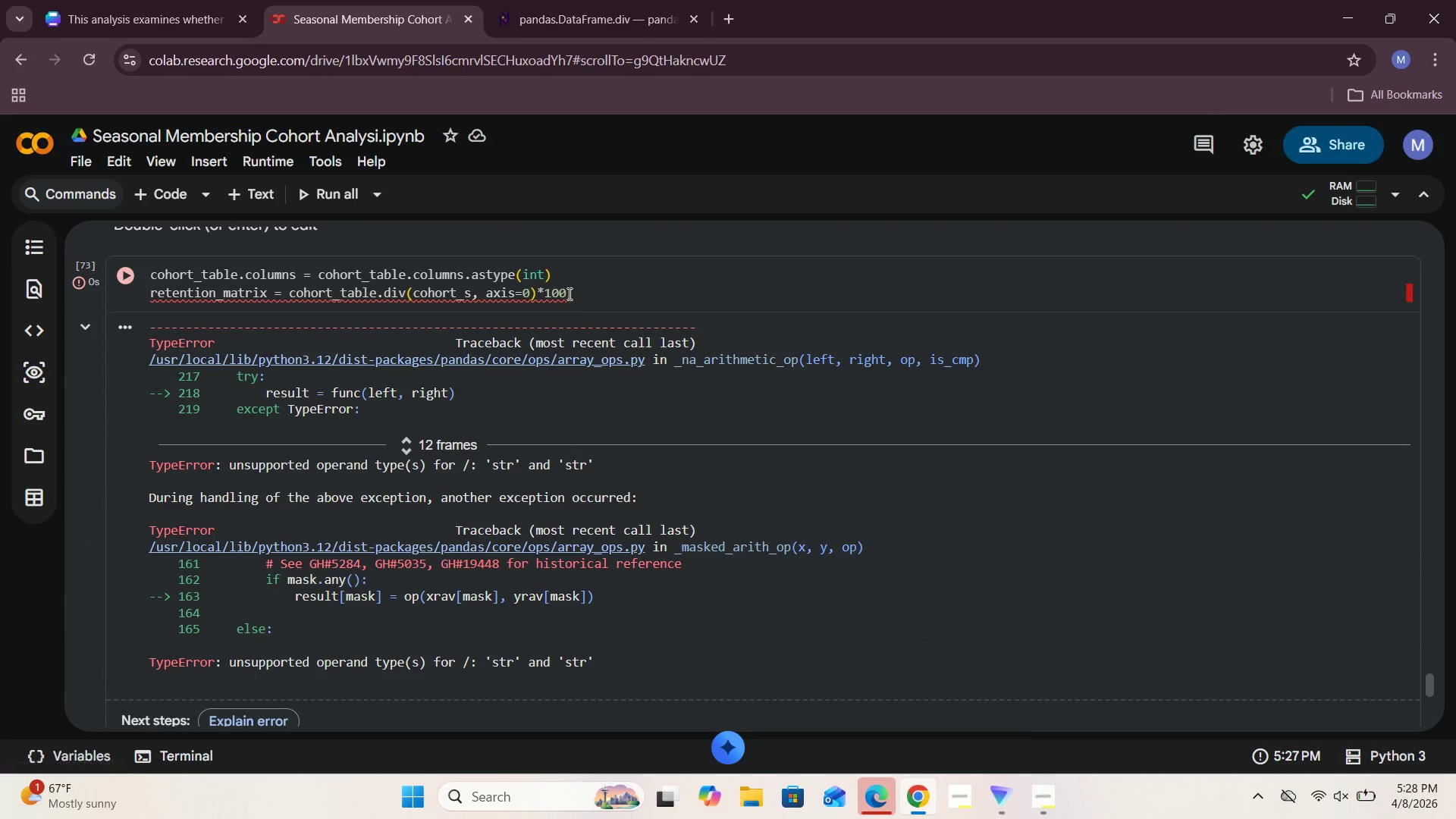 
scroll: coordinate [481, 422], scroll_direction: up, amount: 8.0
 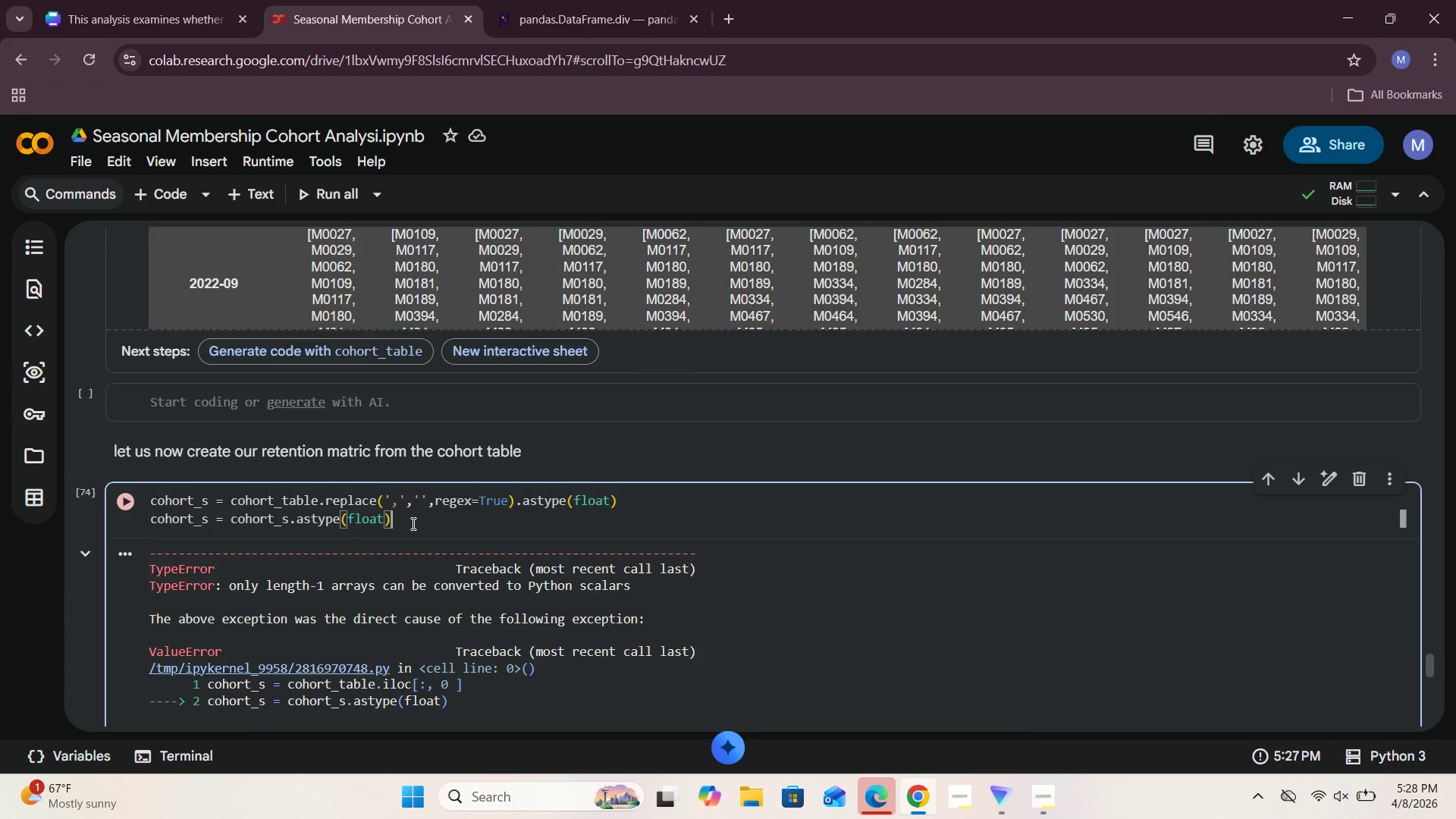 
key(Enter)
 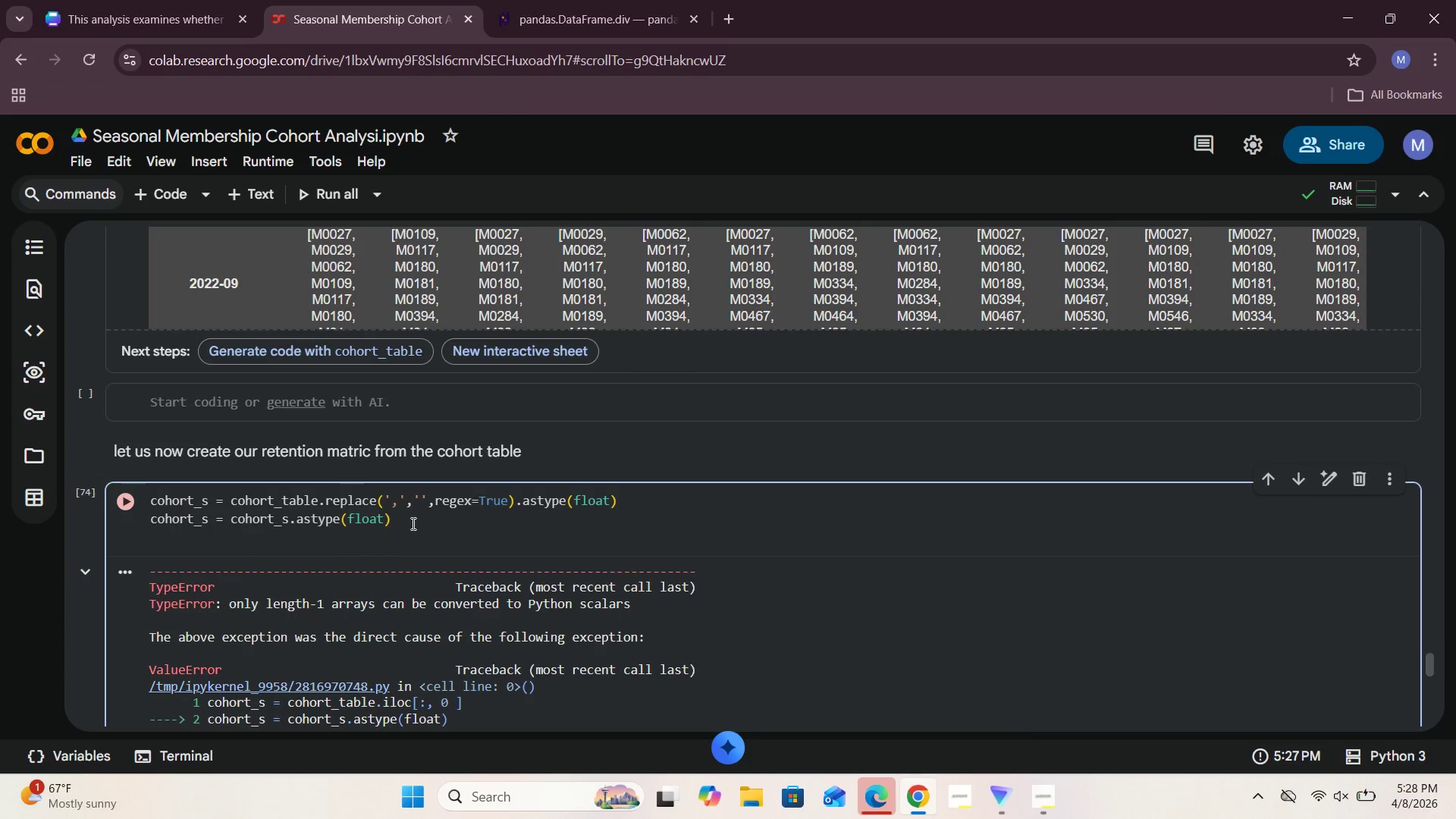 
type(retention_matrix )
key(Backspace)
type( )
key(Backspace)
type(= )
key(Backspace)
key(Backspace)
type( = cohort_table.dic(cohort)
 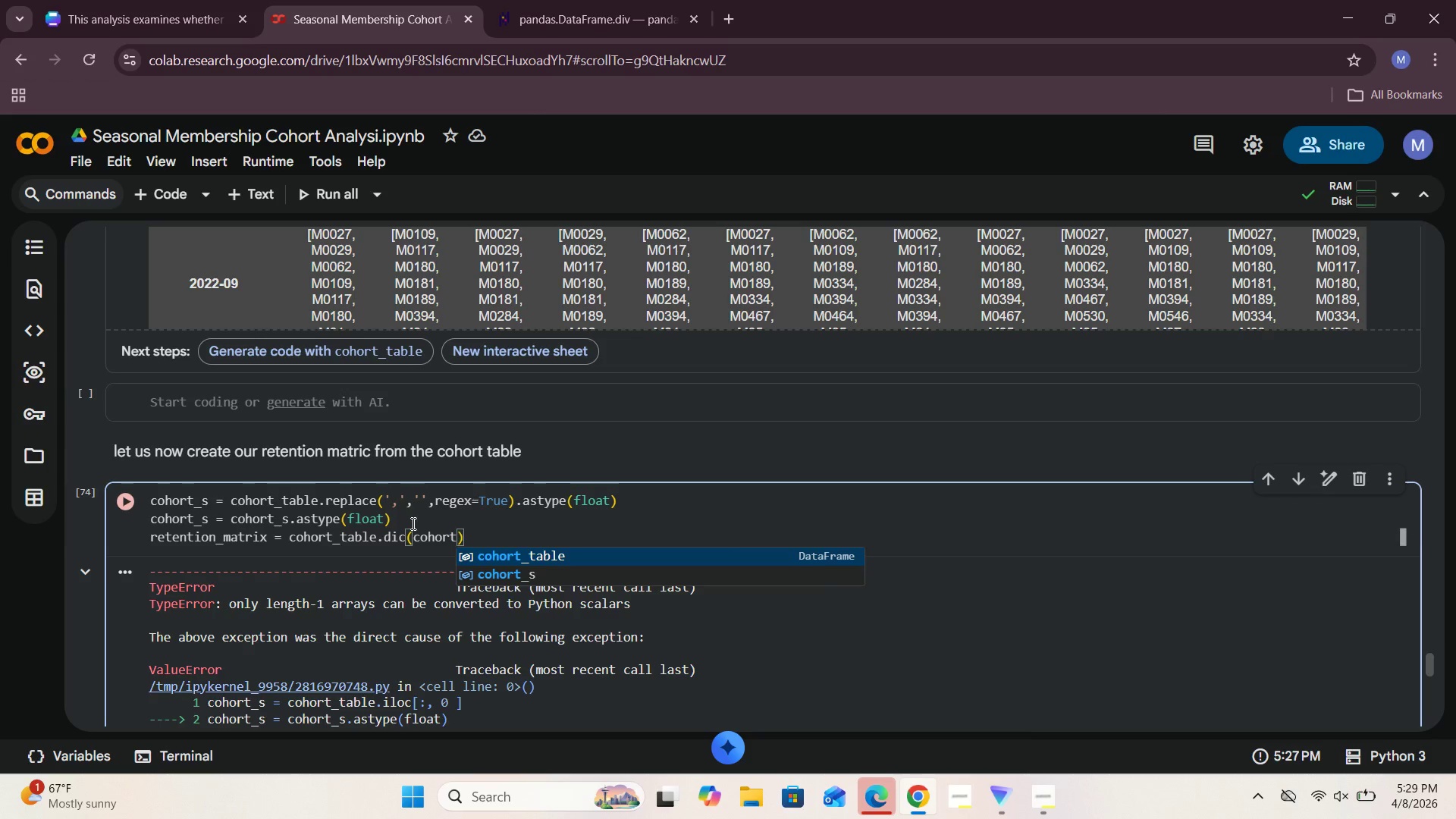 
key(Shift+Minus)
 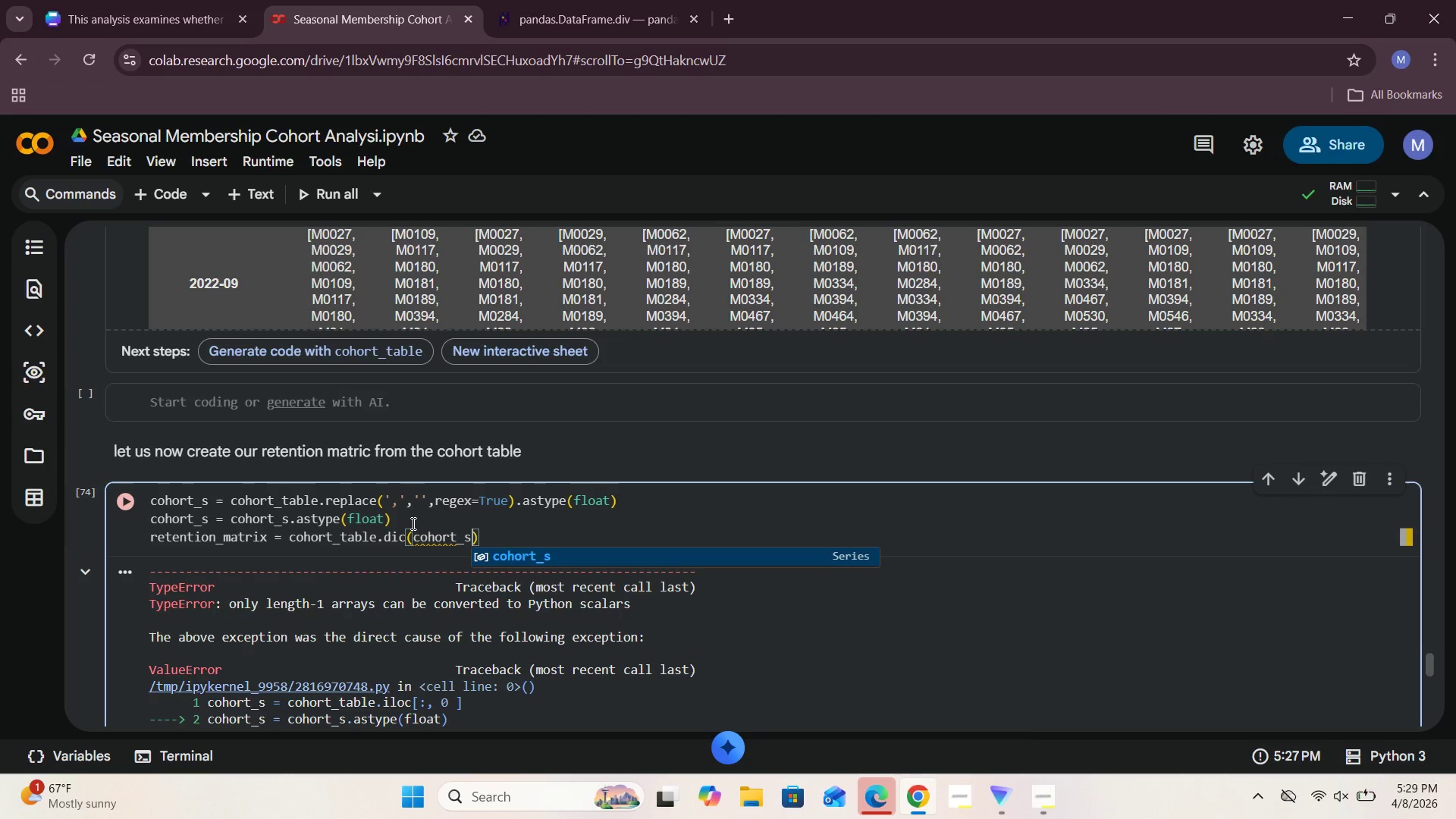 
key(S)
 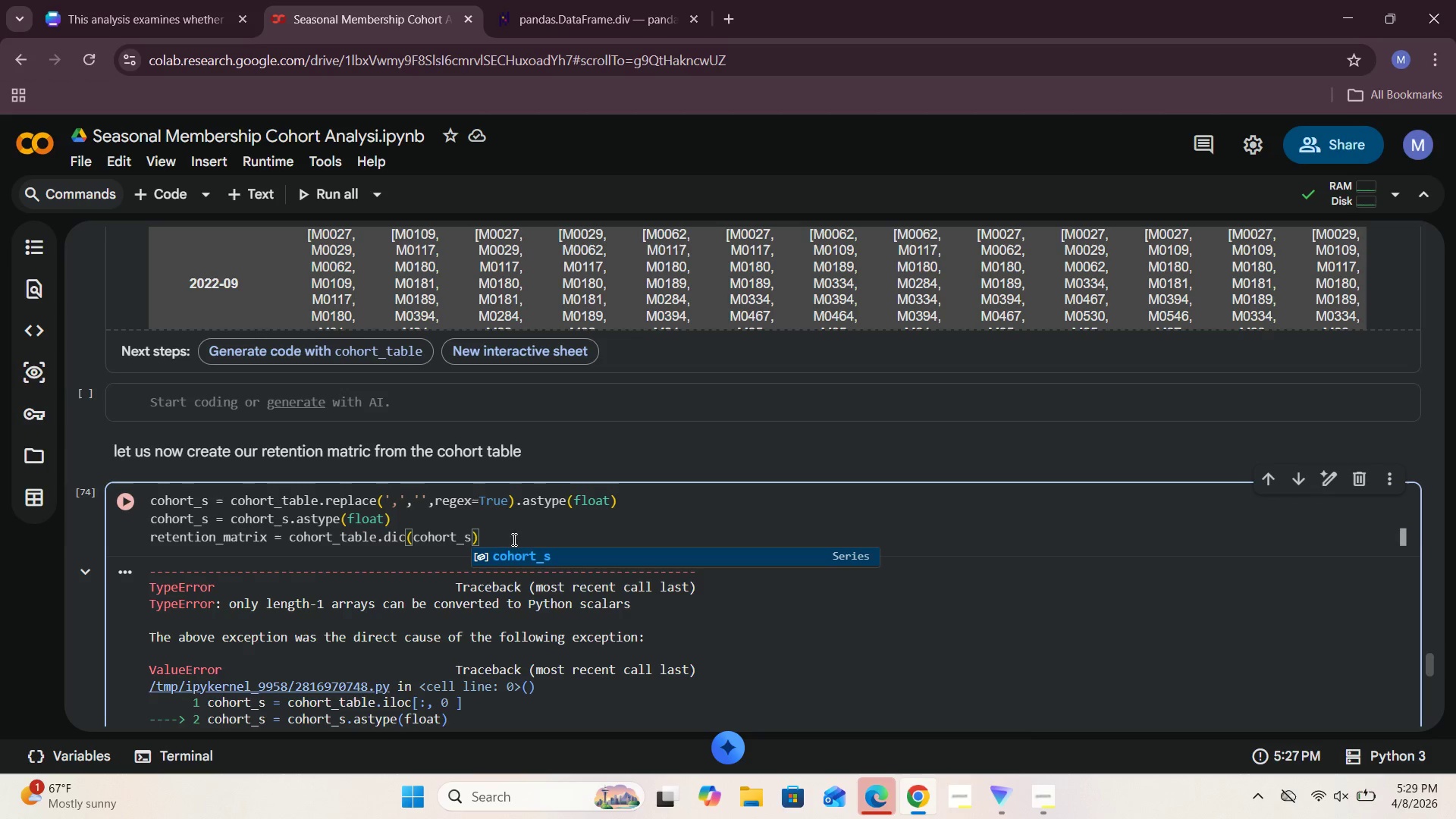 
left_click([533, 560])
 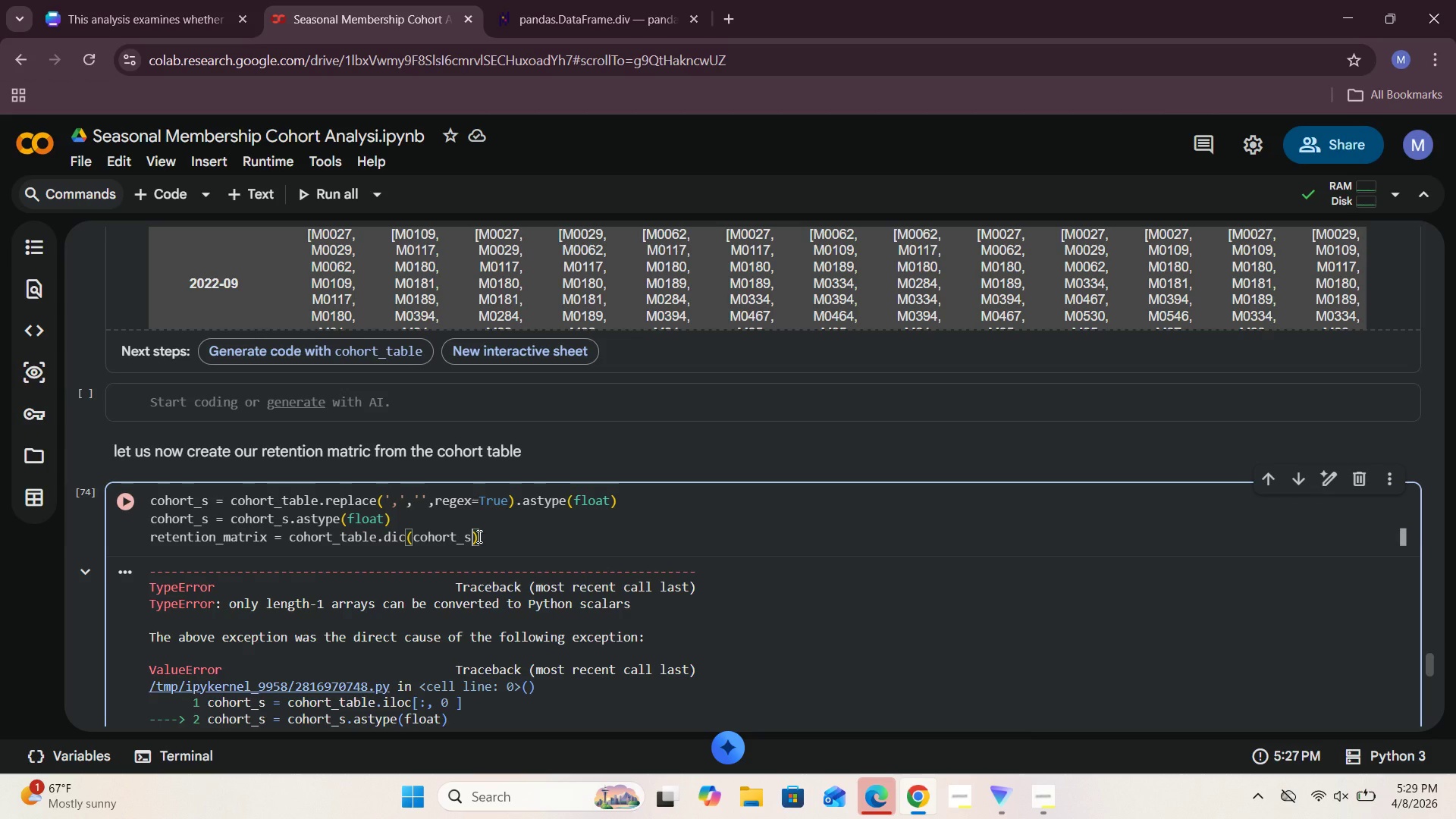 
hold_key(key=Comma, duration=0.31)
 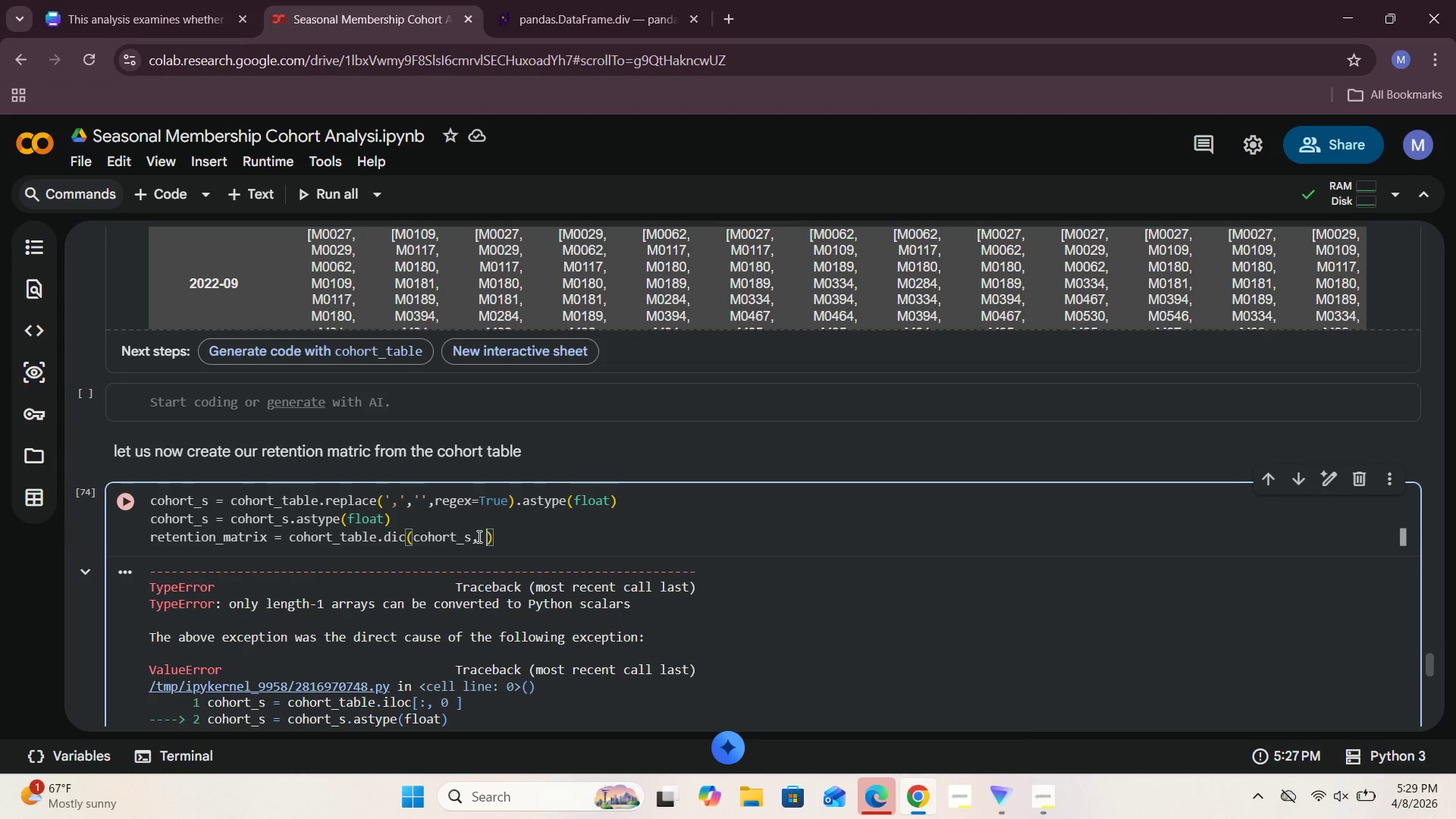 
type( axis=0)
 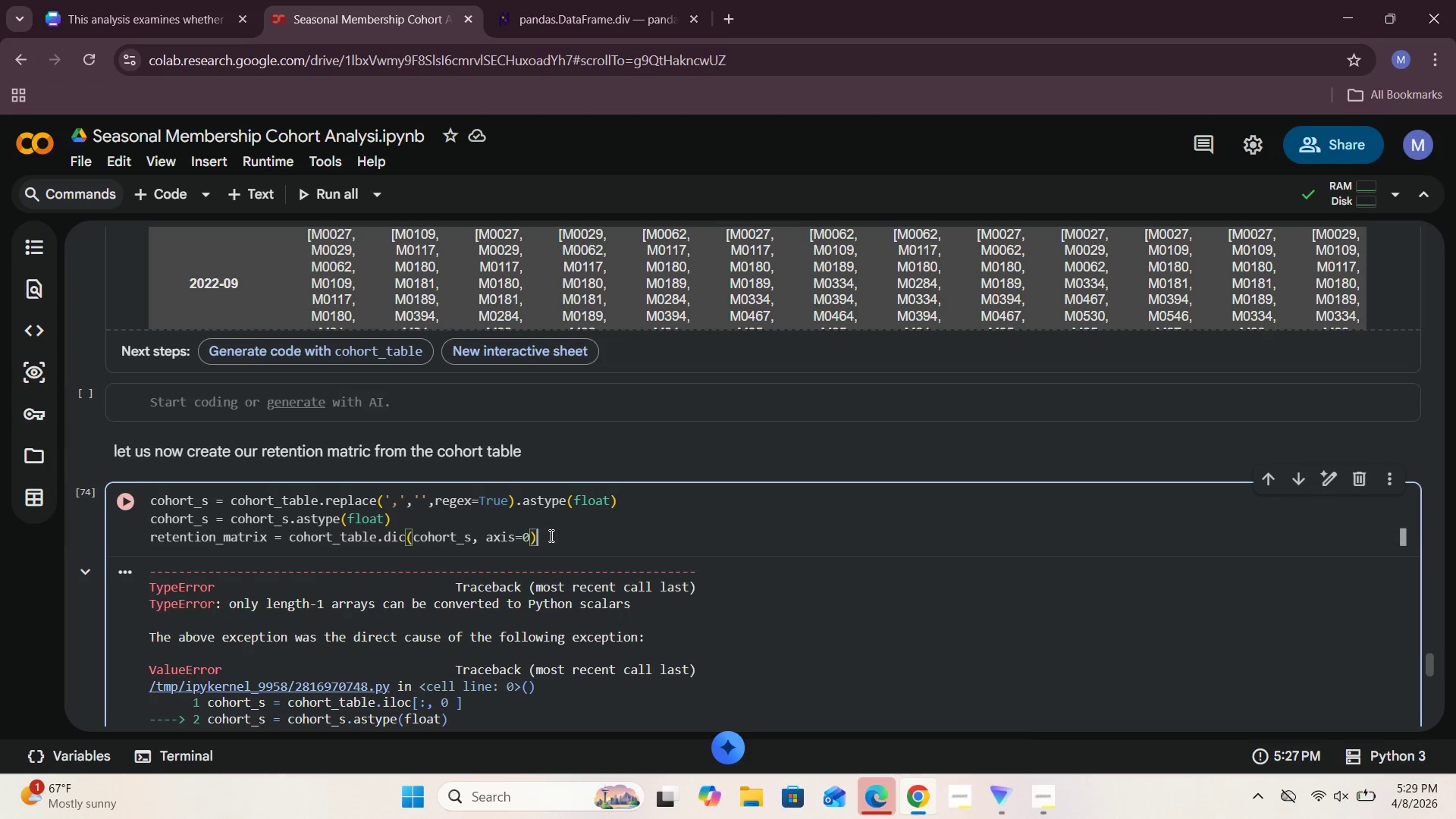 
type(*100)
 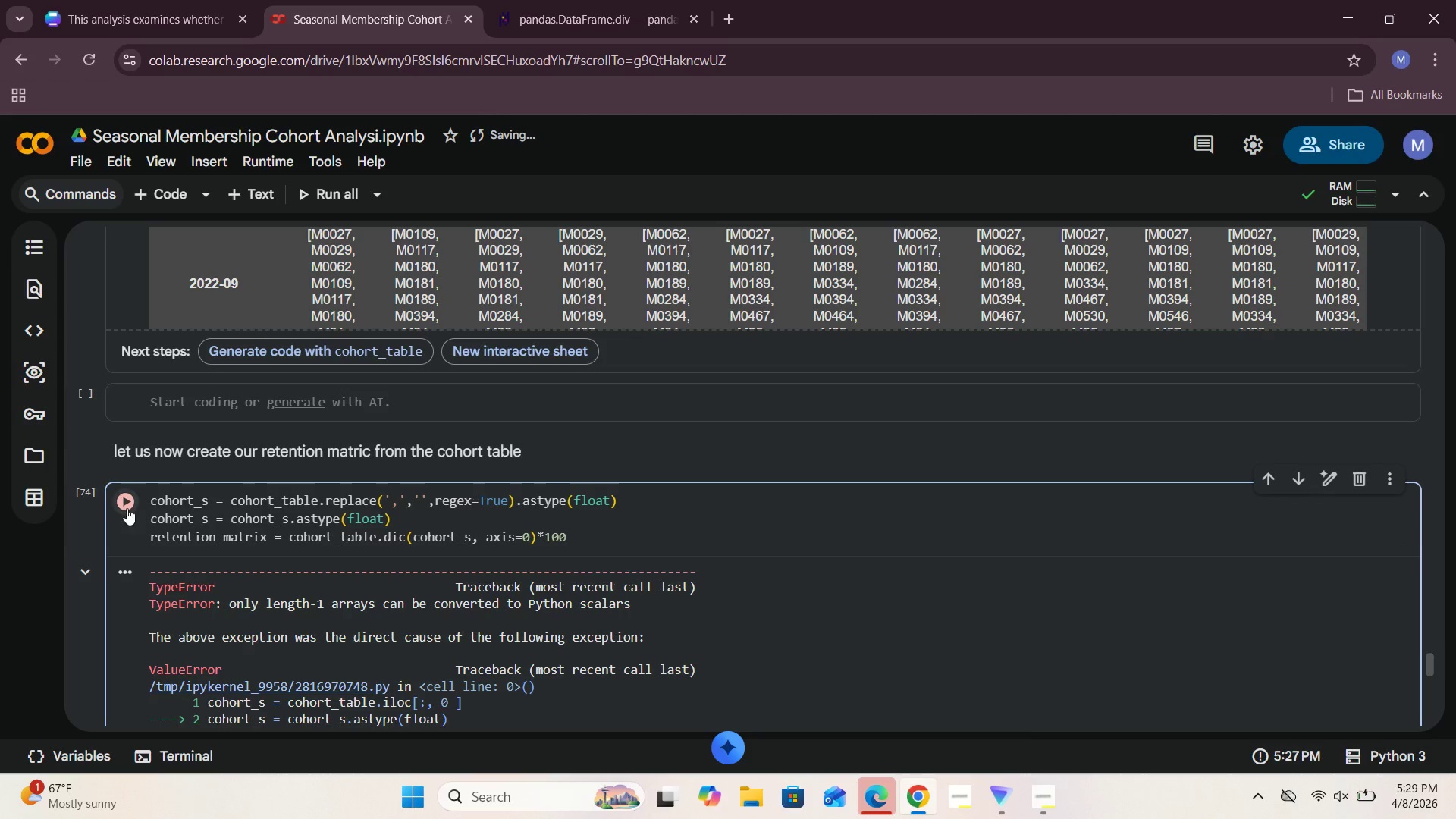 
left_click([121, 507])
 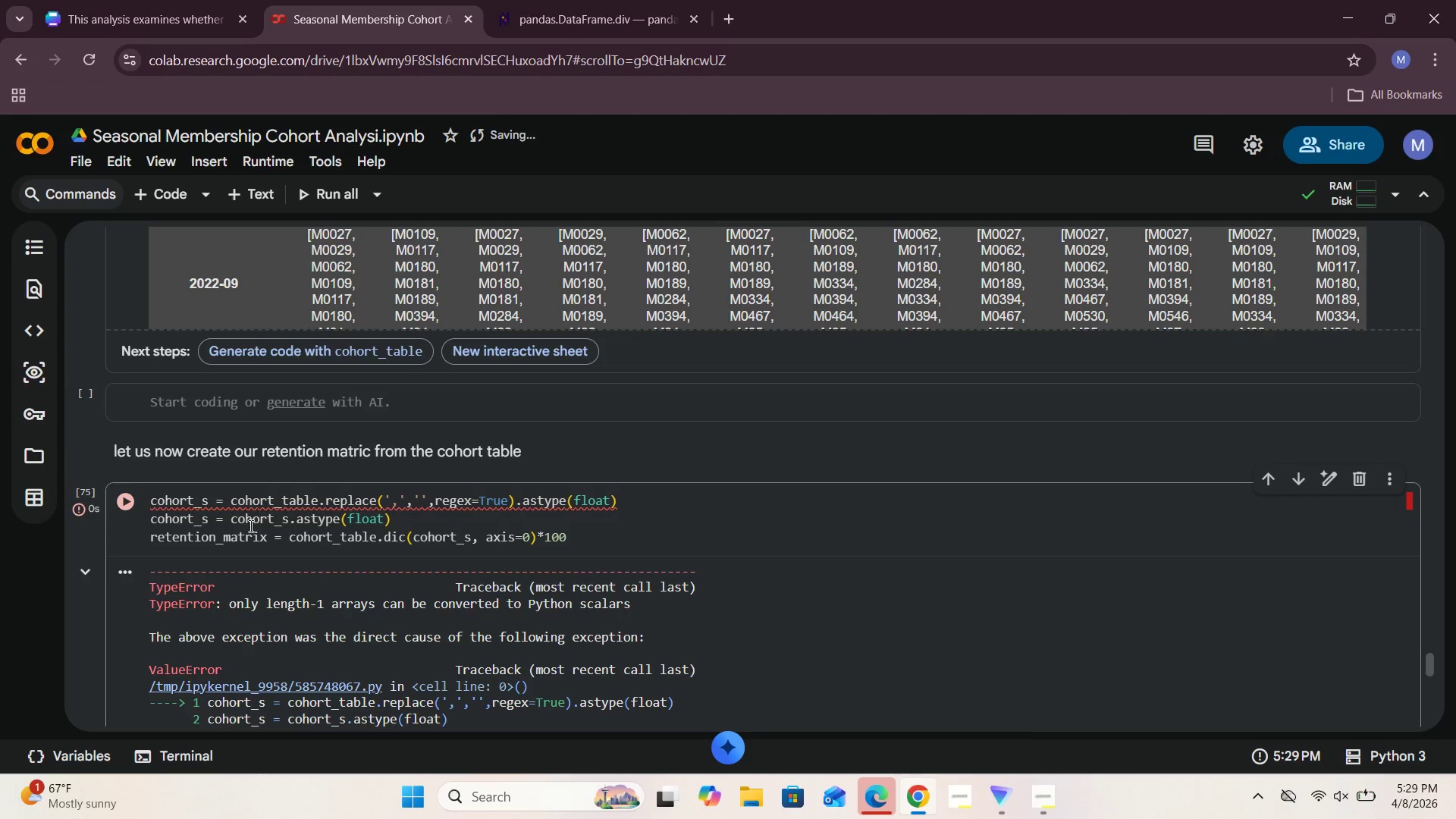 
scroll: coordinate [257, 520], scroll_direction: down, amount: 4.0
 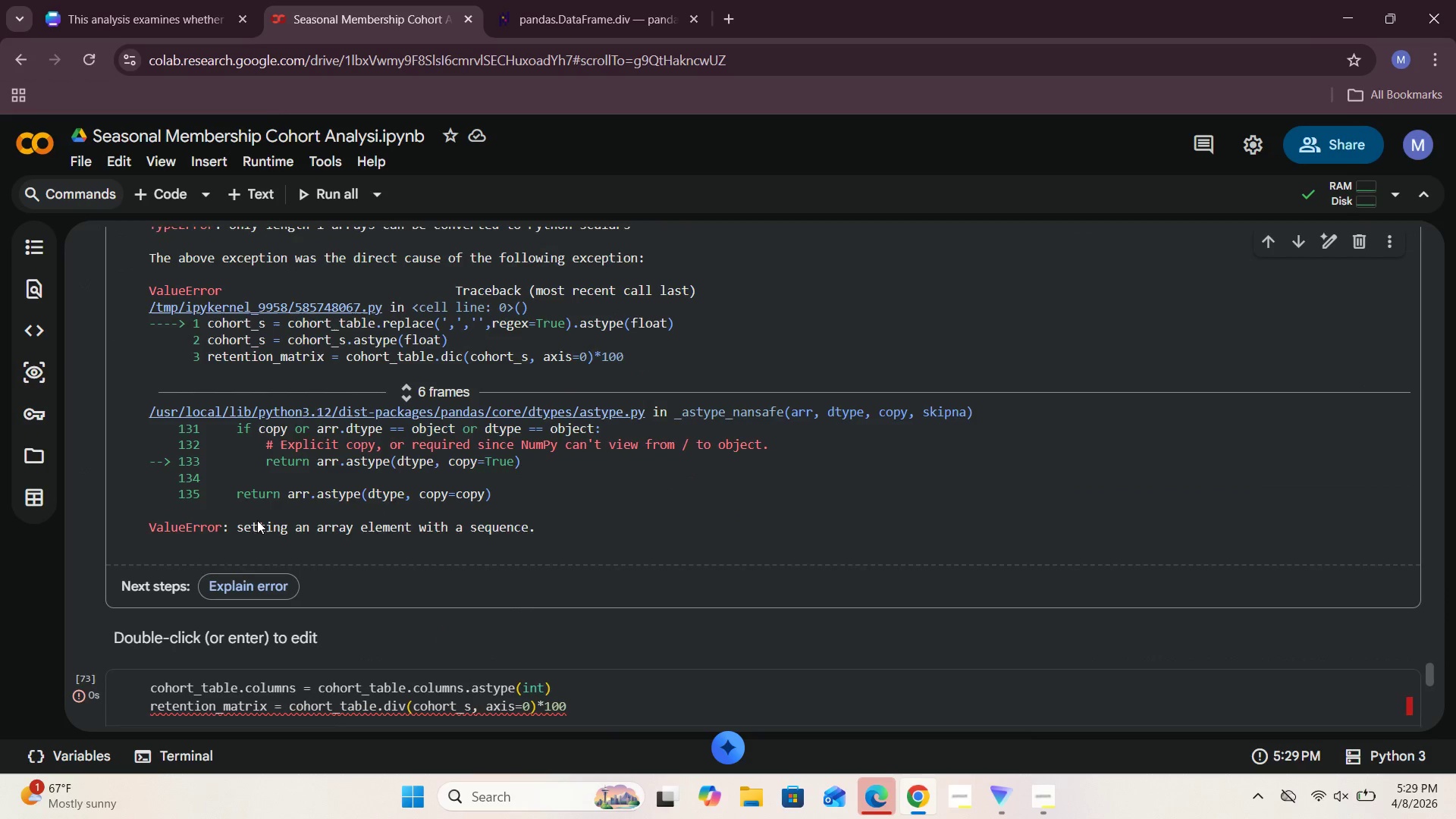 
scroll: coordinate [257, 520], scroll_direction: up, amount: 1.0
 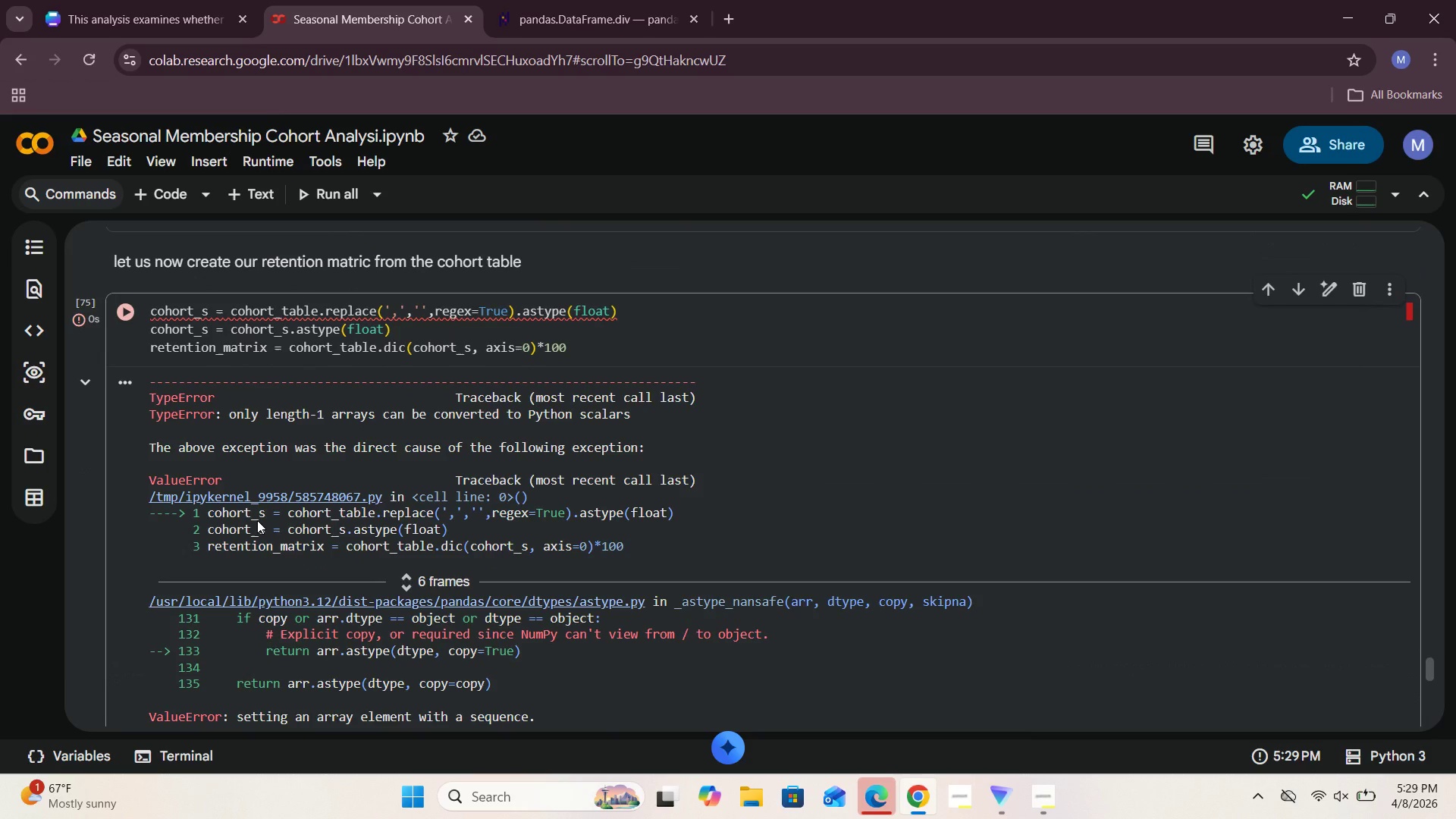 
scroll: coordinate [257, 520], scroll_direction: down, amount: 1.0
 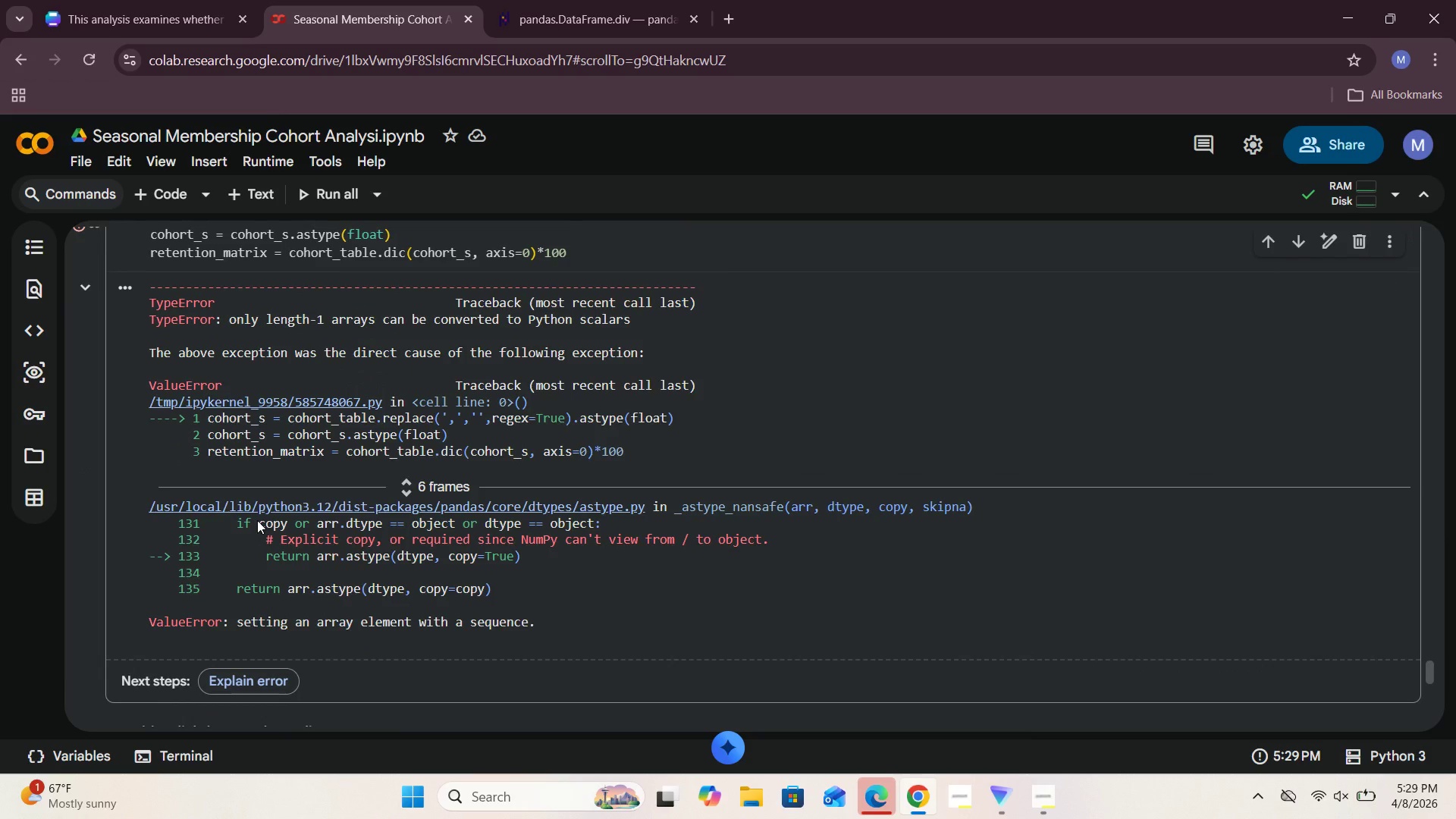 
scroll: coordinate [257, 520], scroll_direction: up, amount: 1.0
 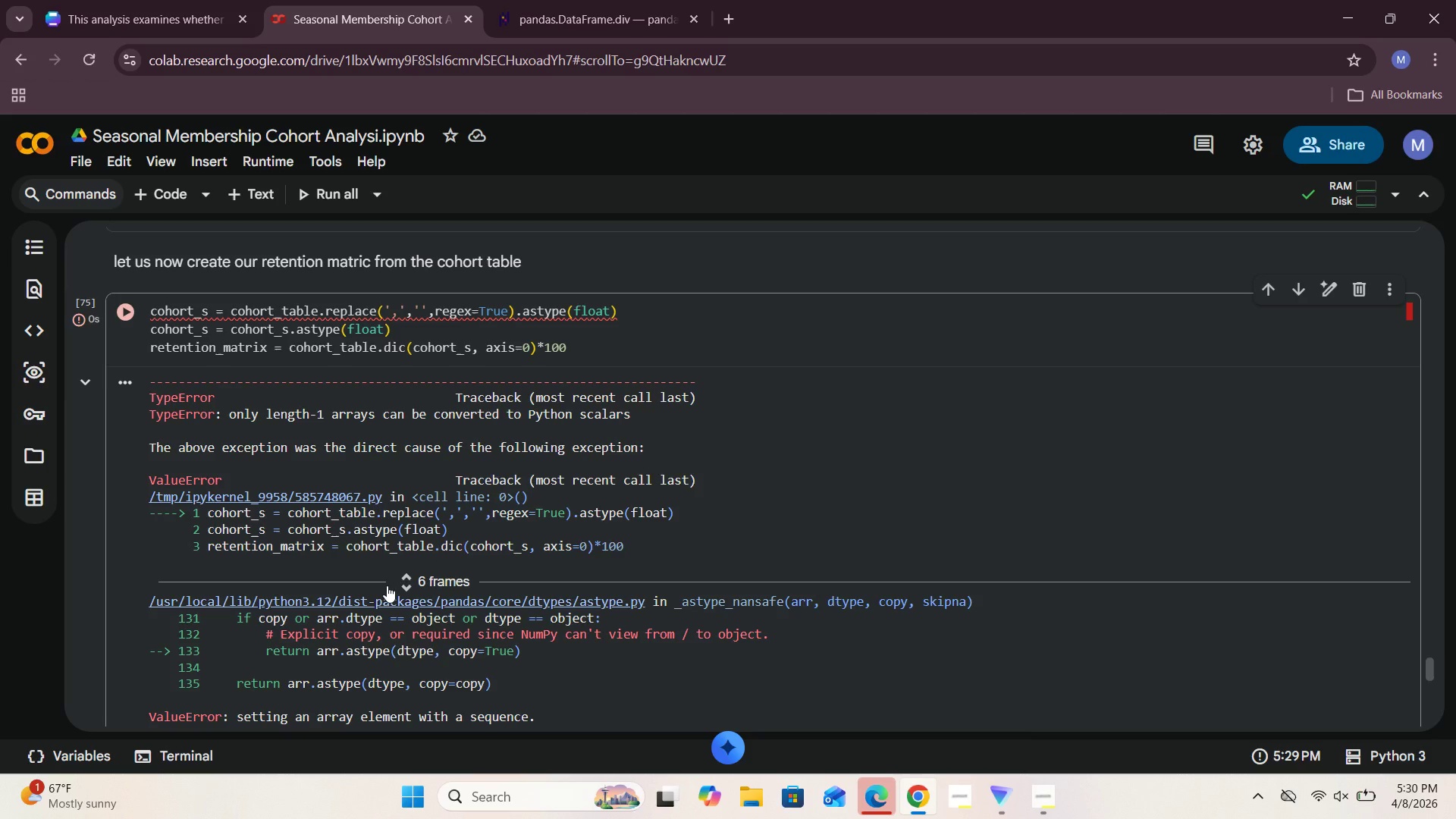 
wait(41.41)
 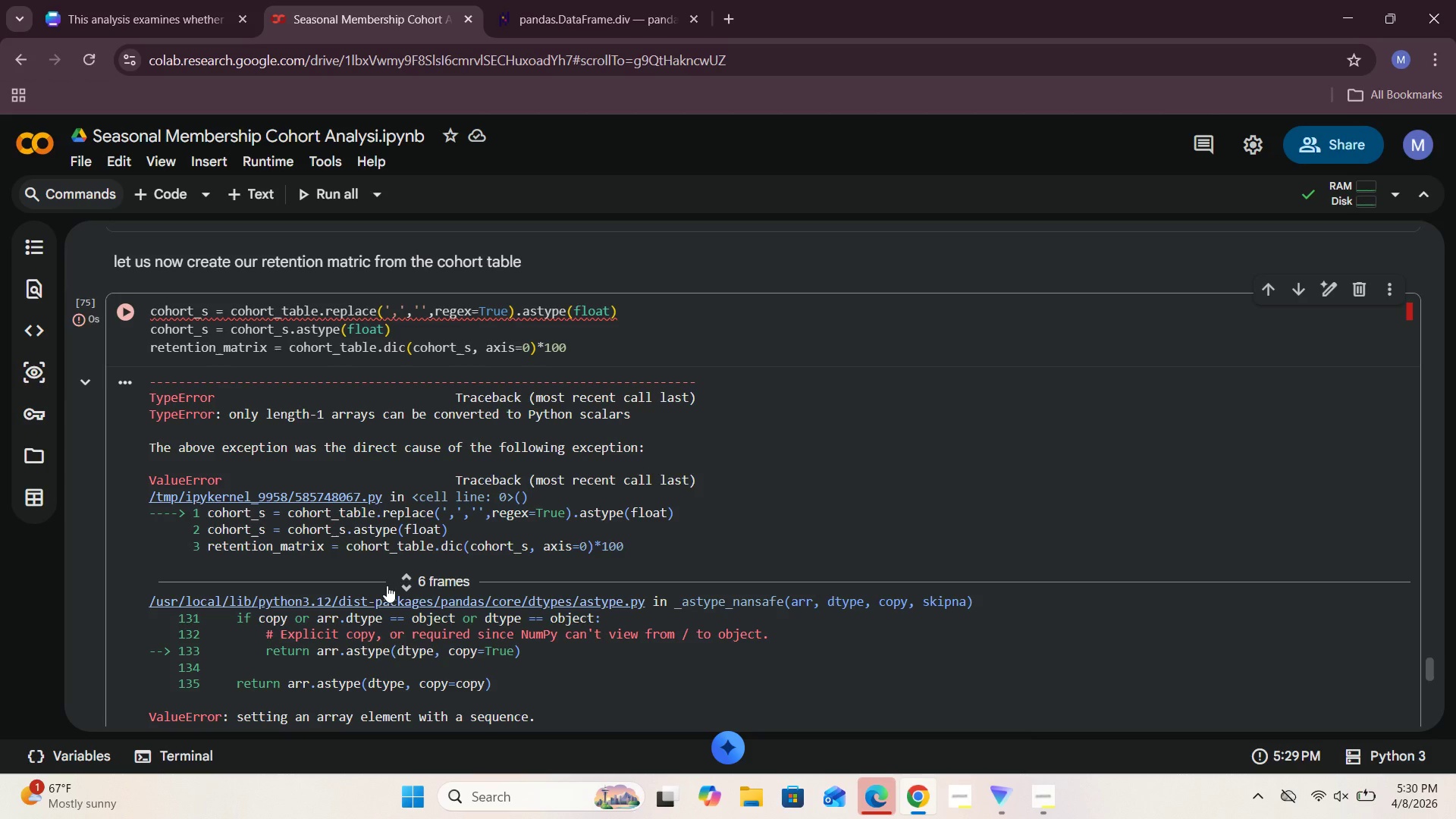 
left_click([405, 350])
 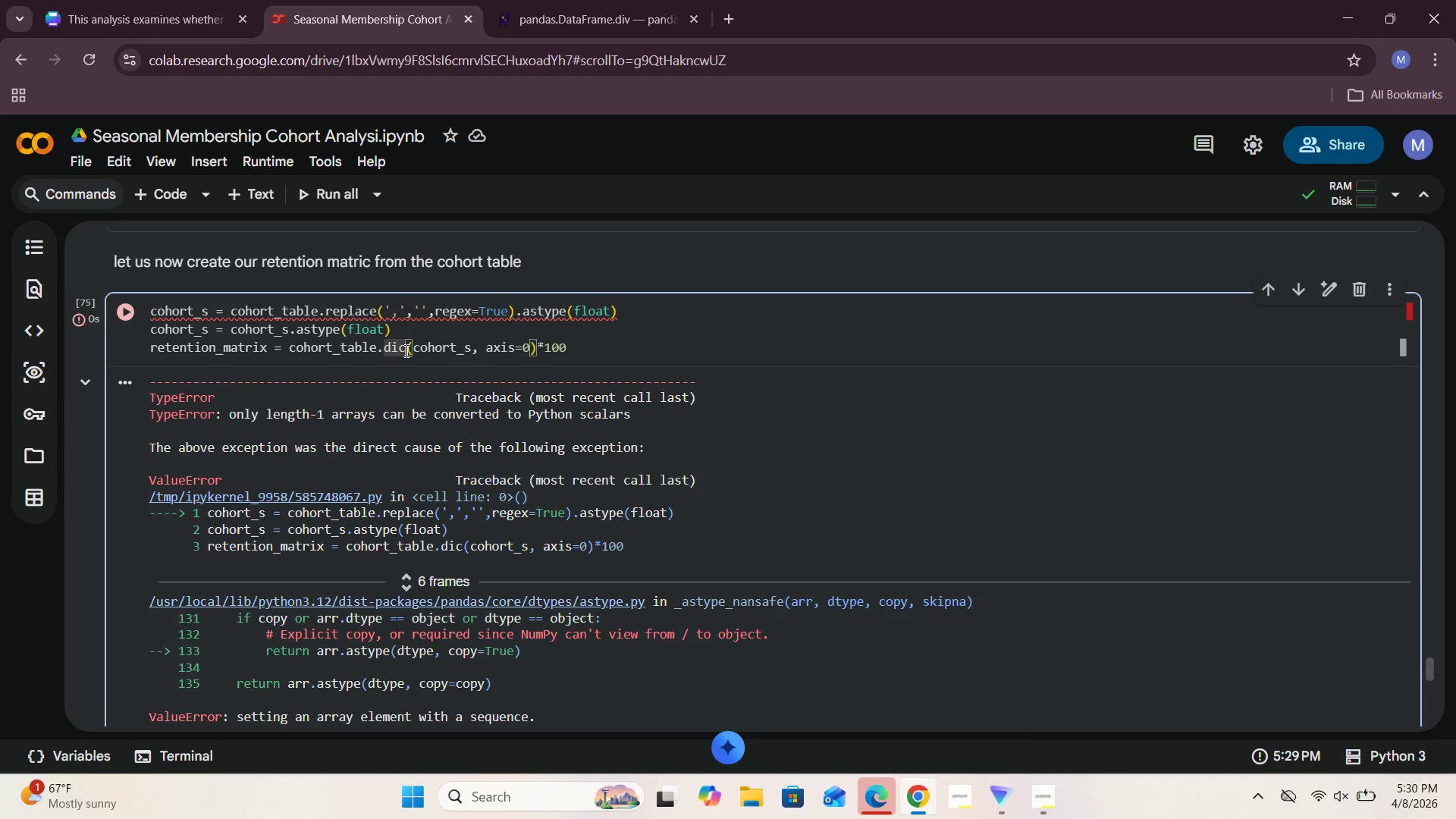 
key(Backspace)
 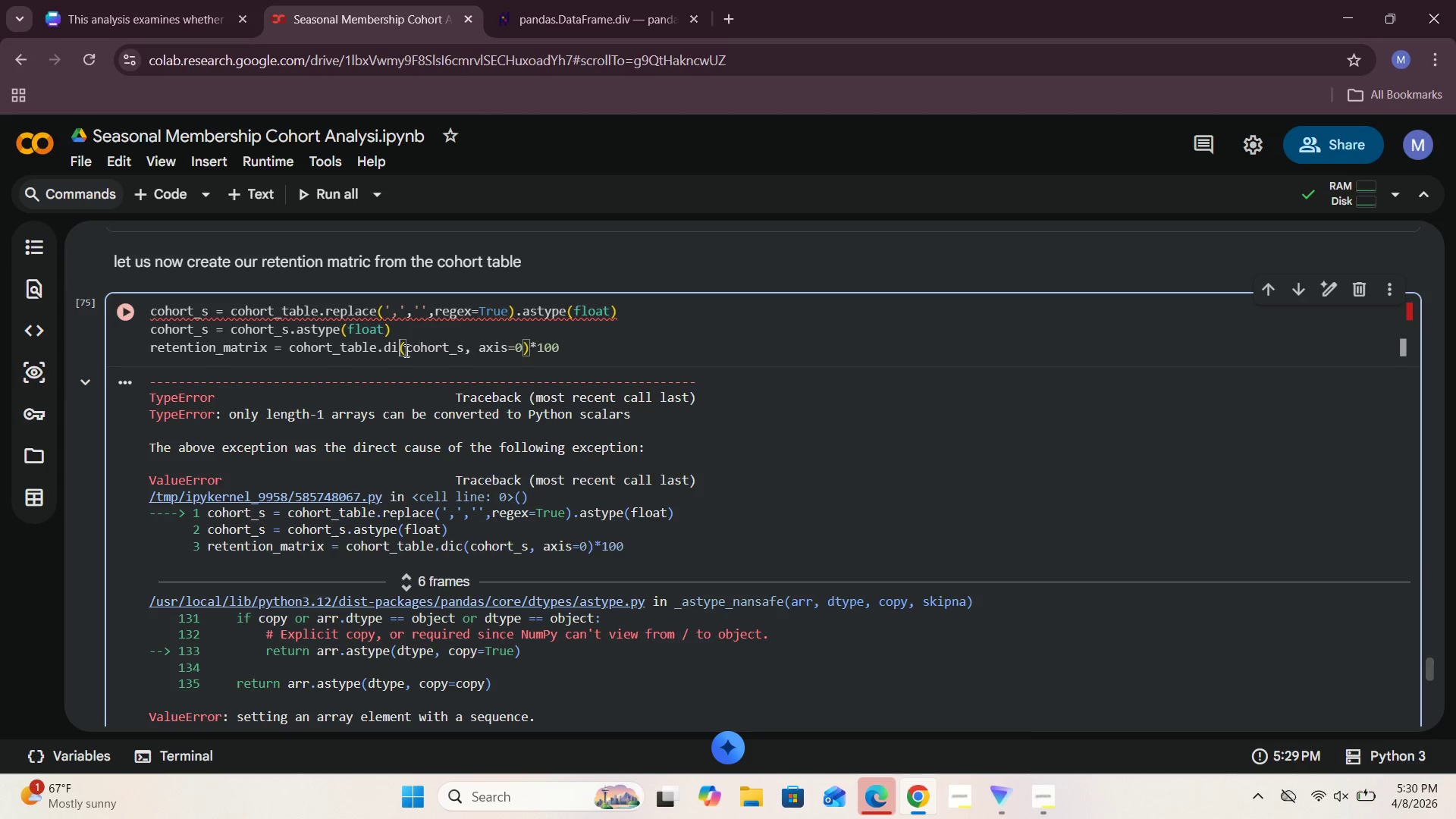 
key(V)
 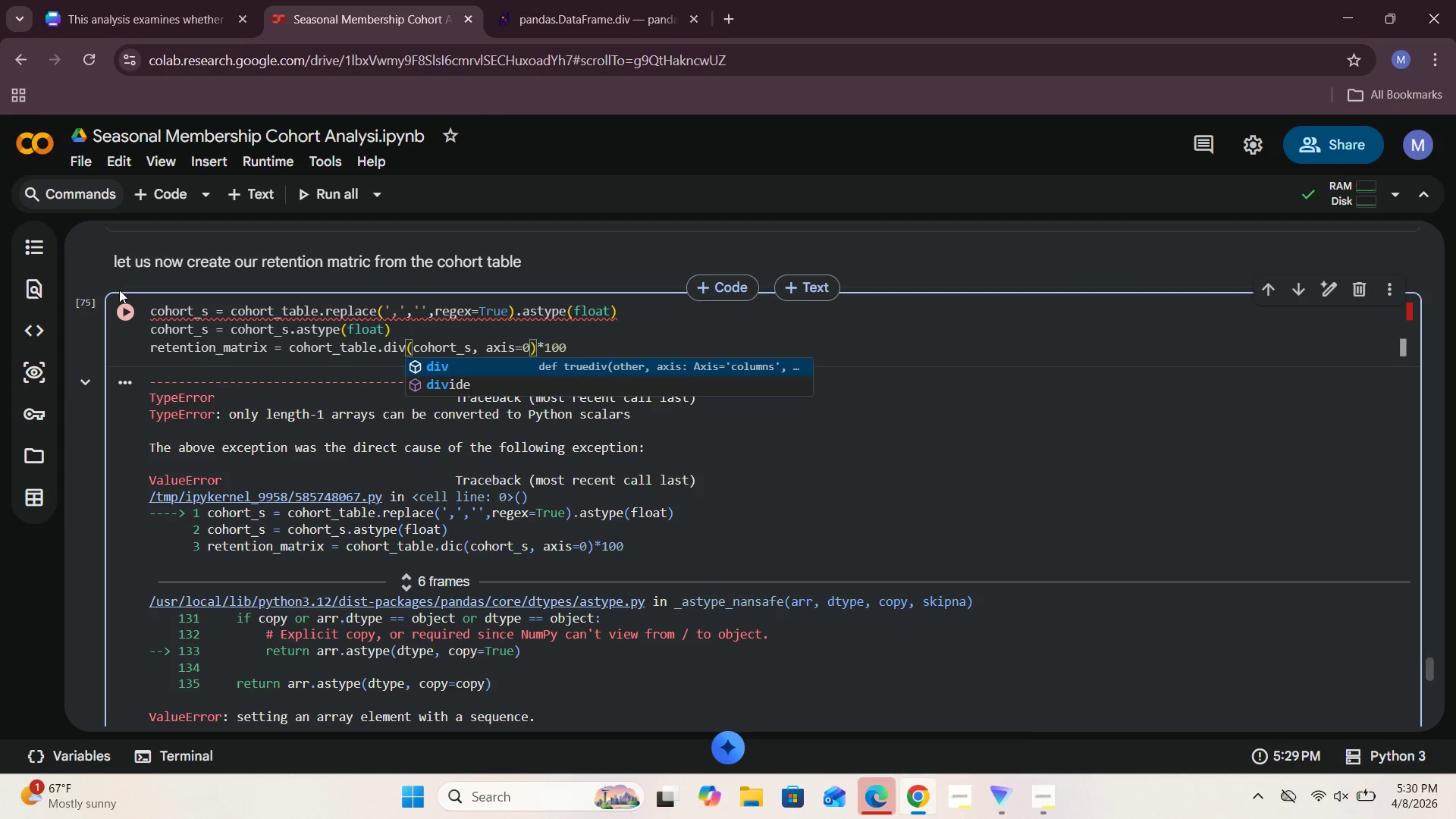 
wait(8.84)
 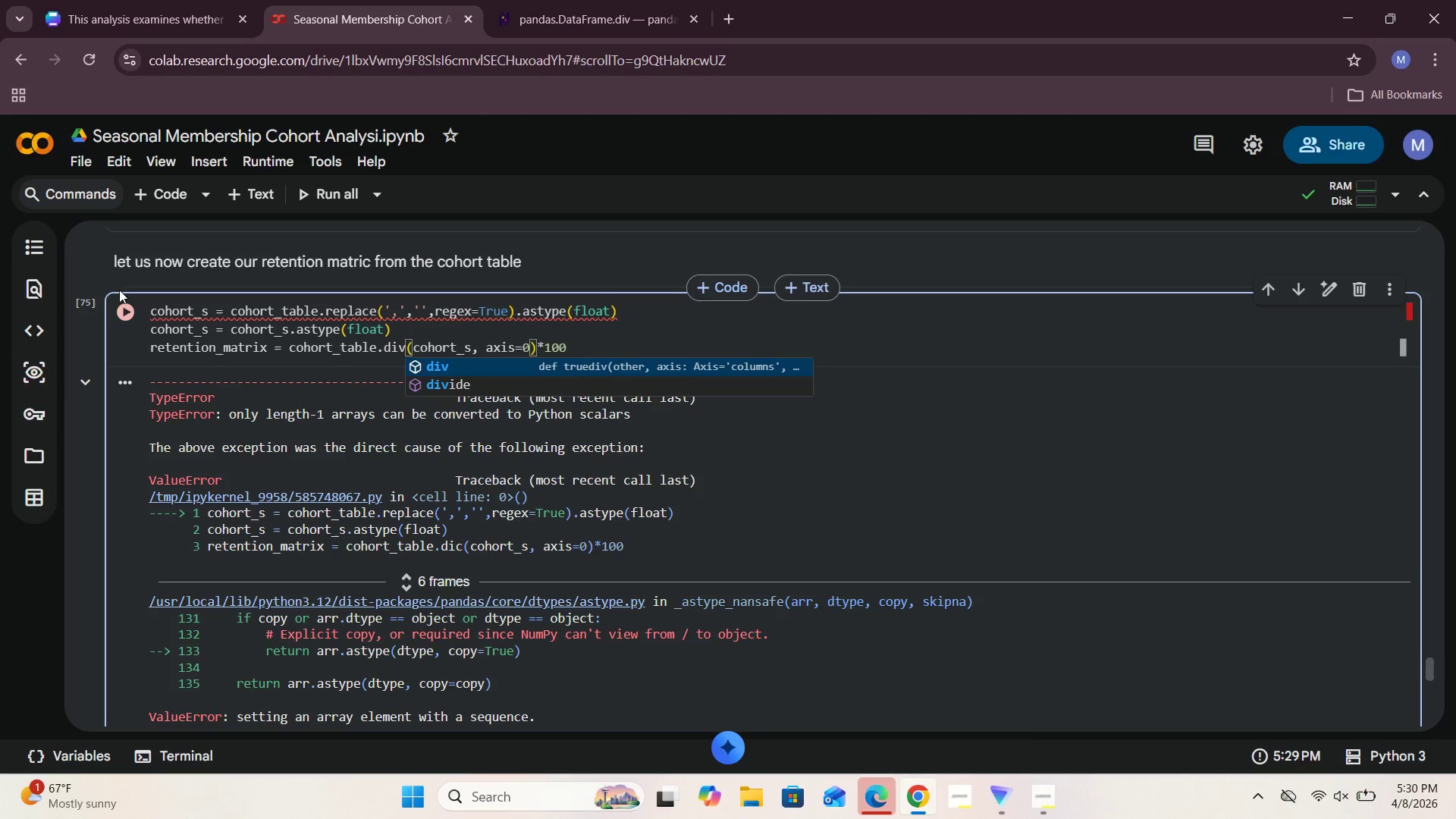 
mouse_move([210, 312])
 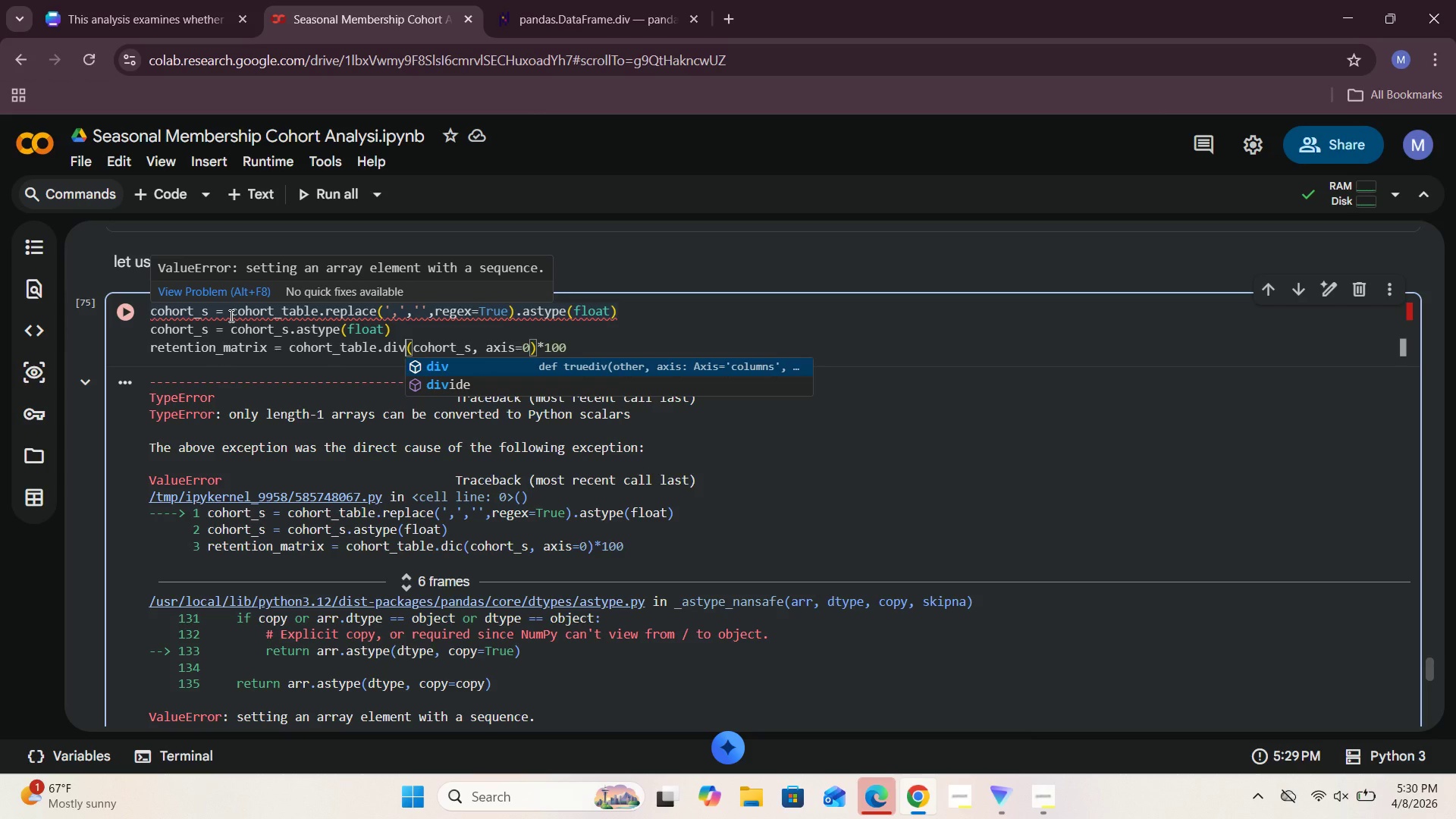 
wait(11.14)
 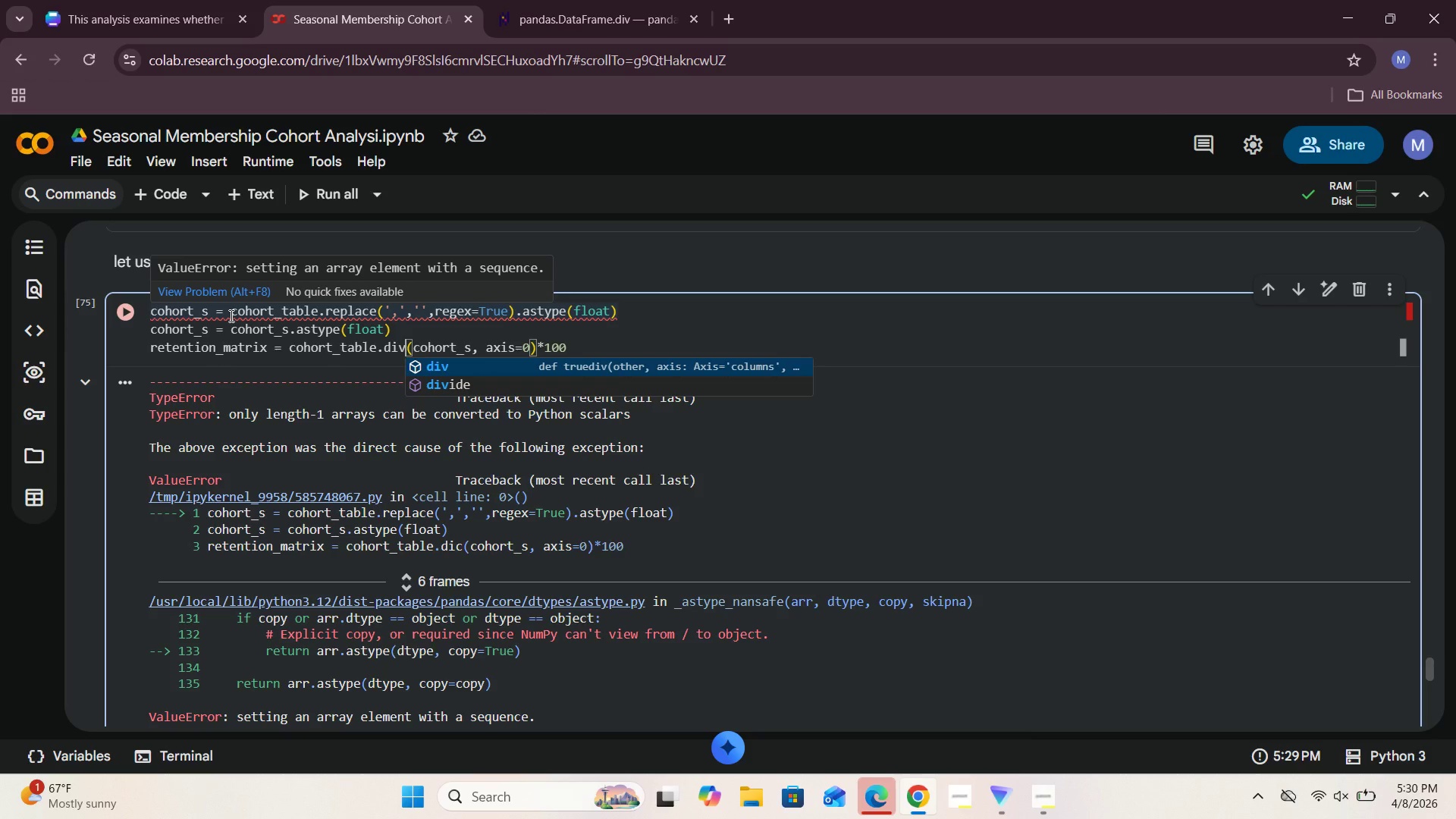 
left_click([123, 312])
 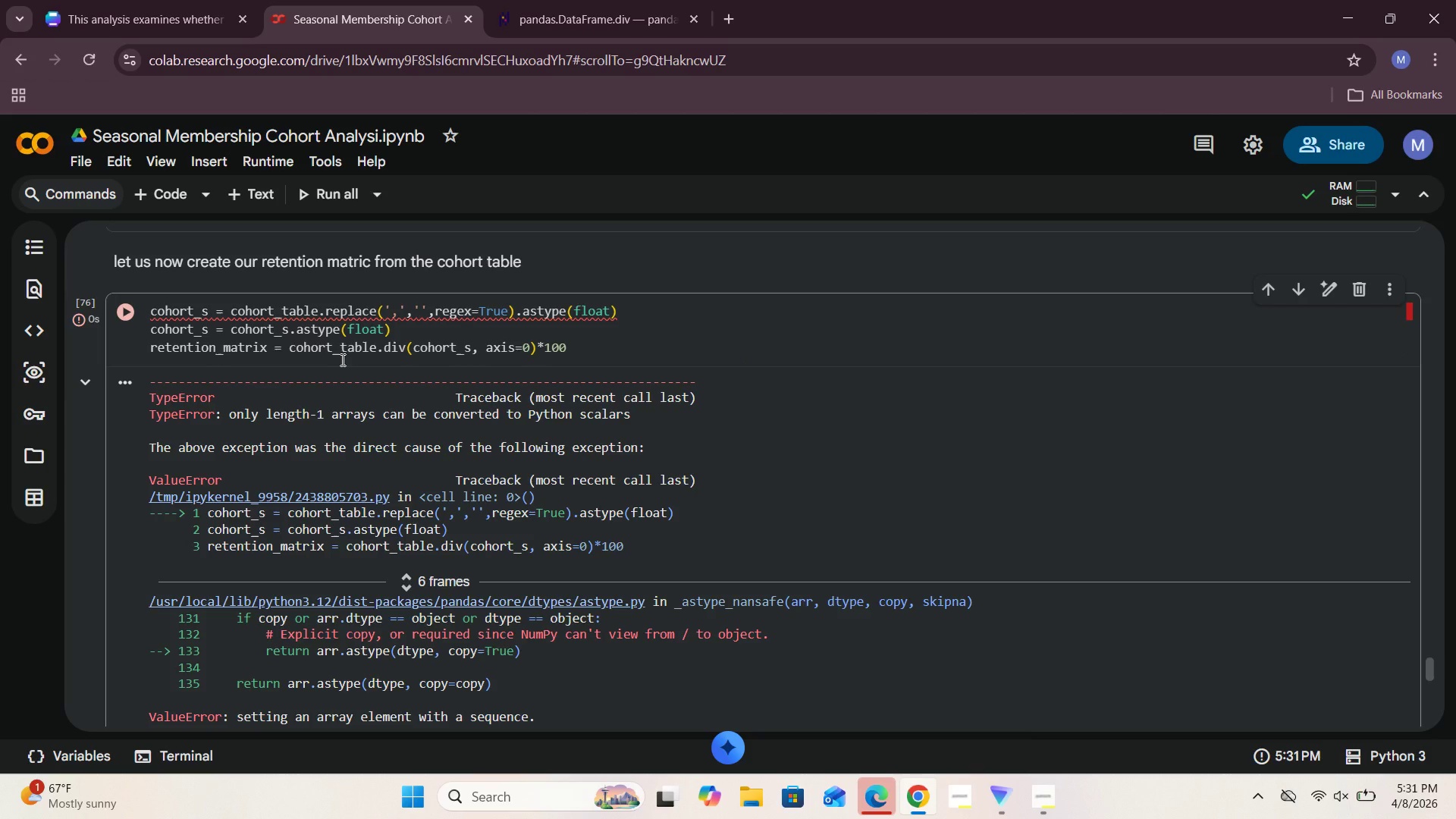 
scroll: coordinate [385, 364], scroll_direction: down, amount: 11.0
 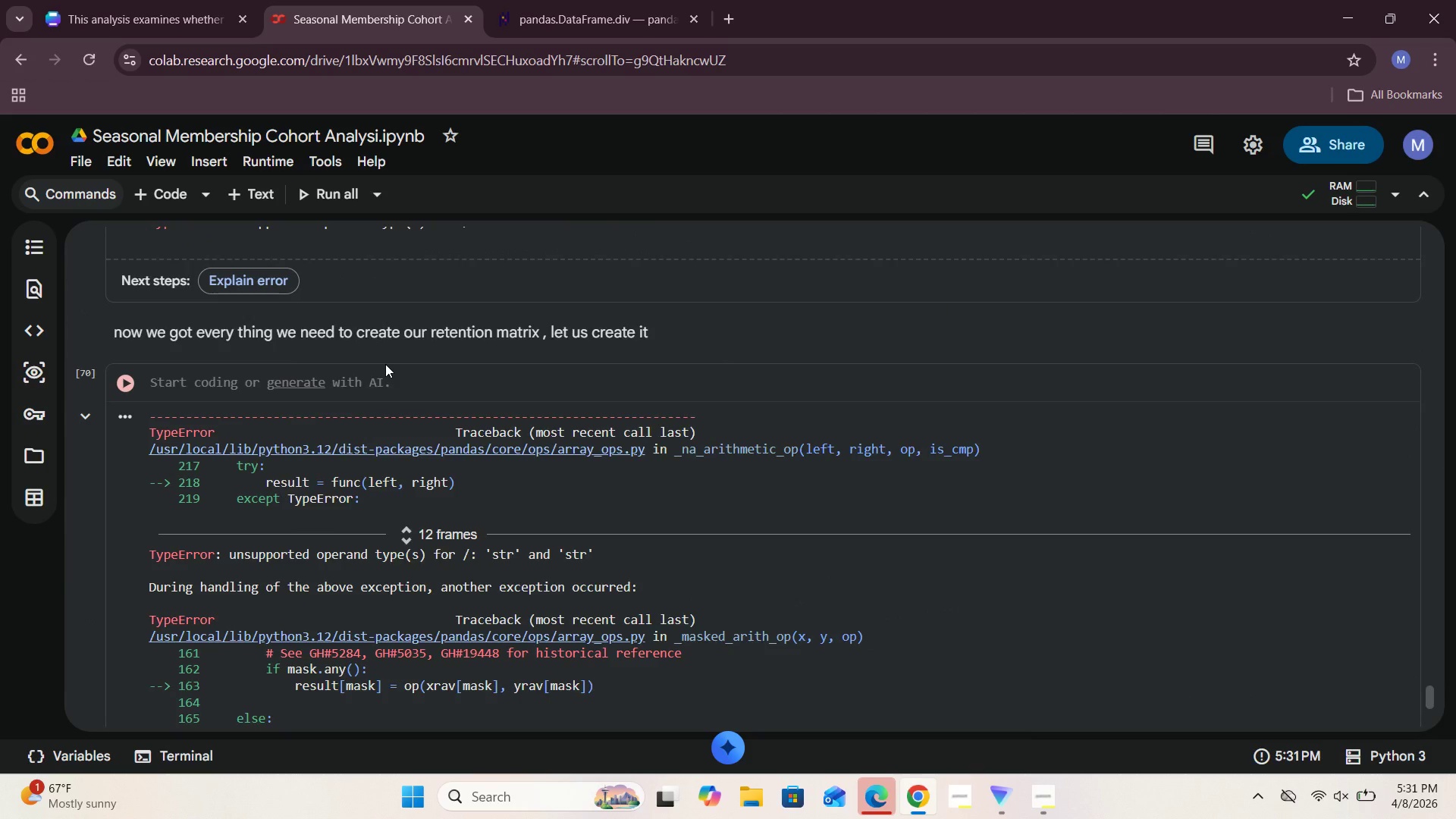 
scroll: coordinate [385, 364], scroll_direction: up, amount: 9.0
 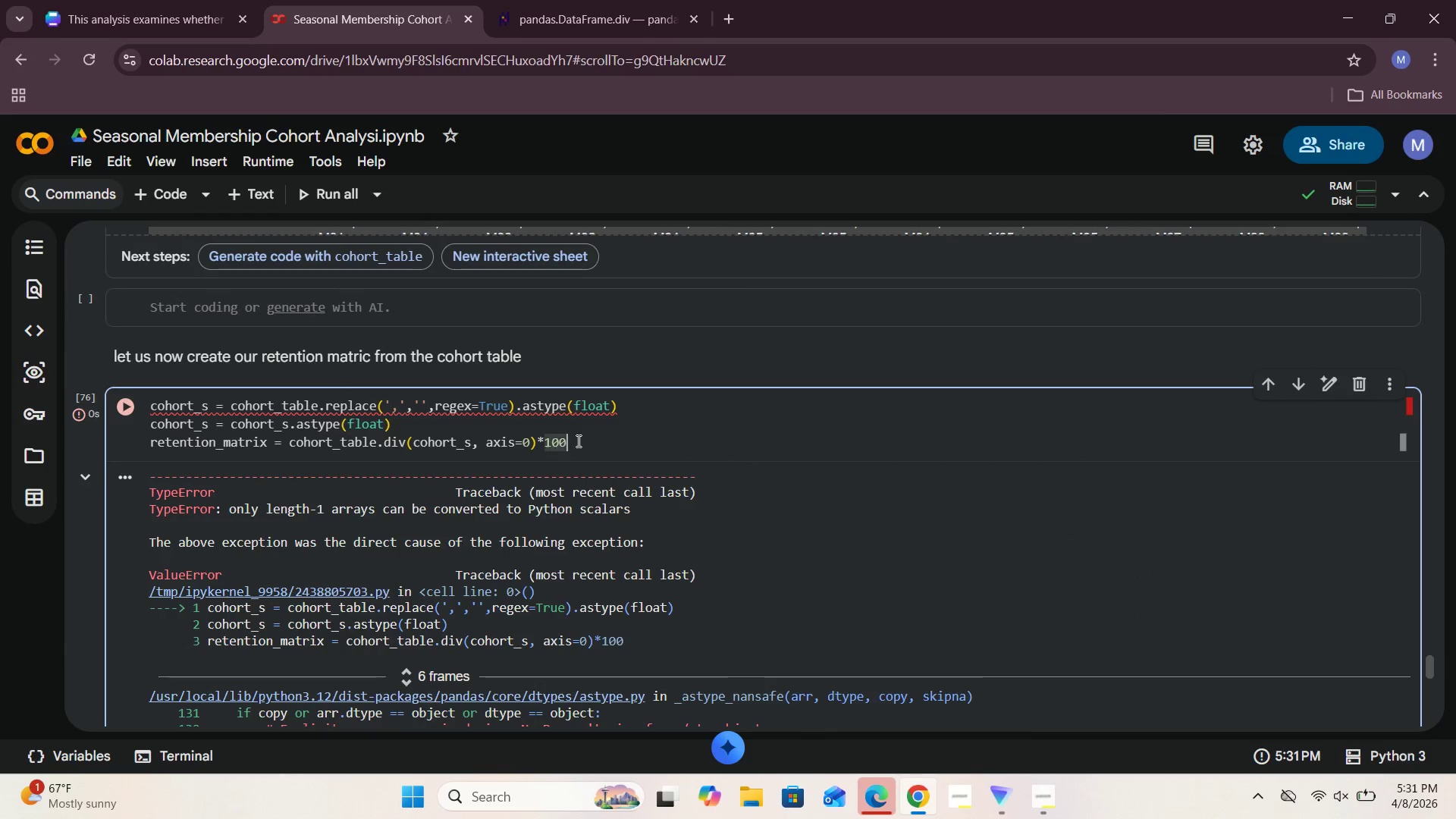 
left_click([577, 441])
 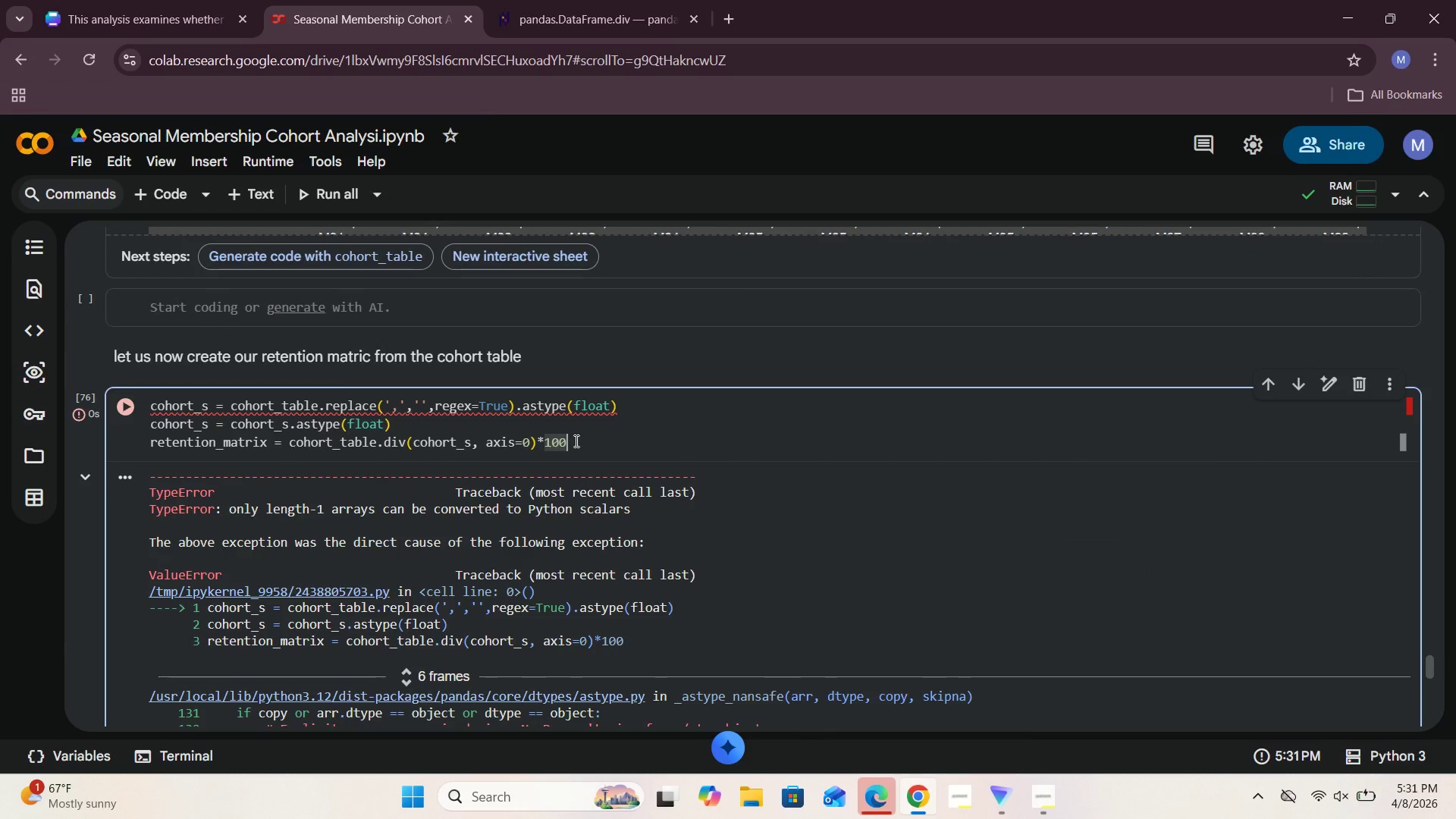 
hold_key(key=Backspace, duration=1.5)
 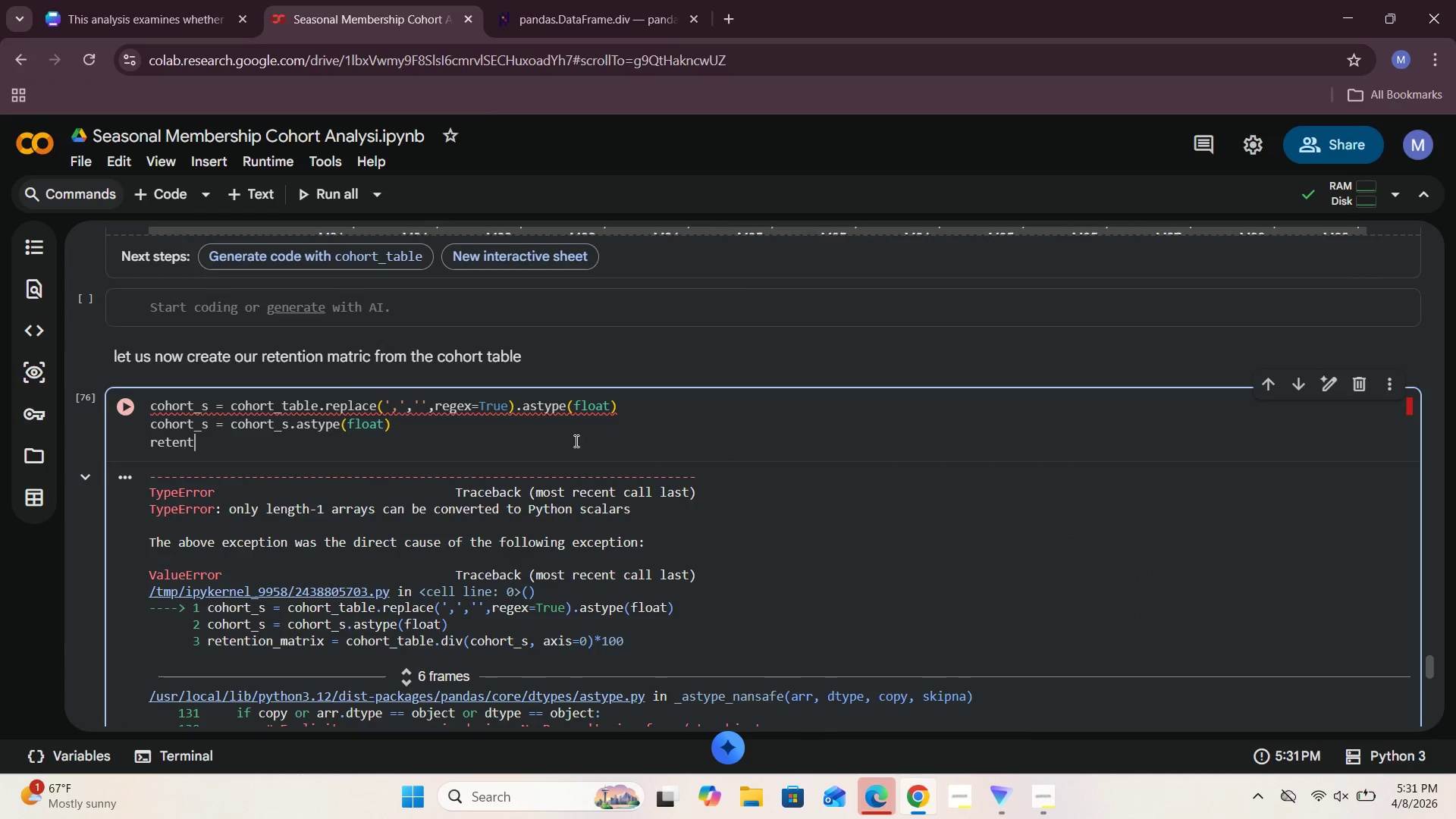 
hold_key(key=Backspace, duration=1.51)
 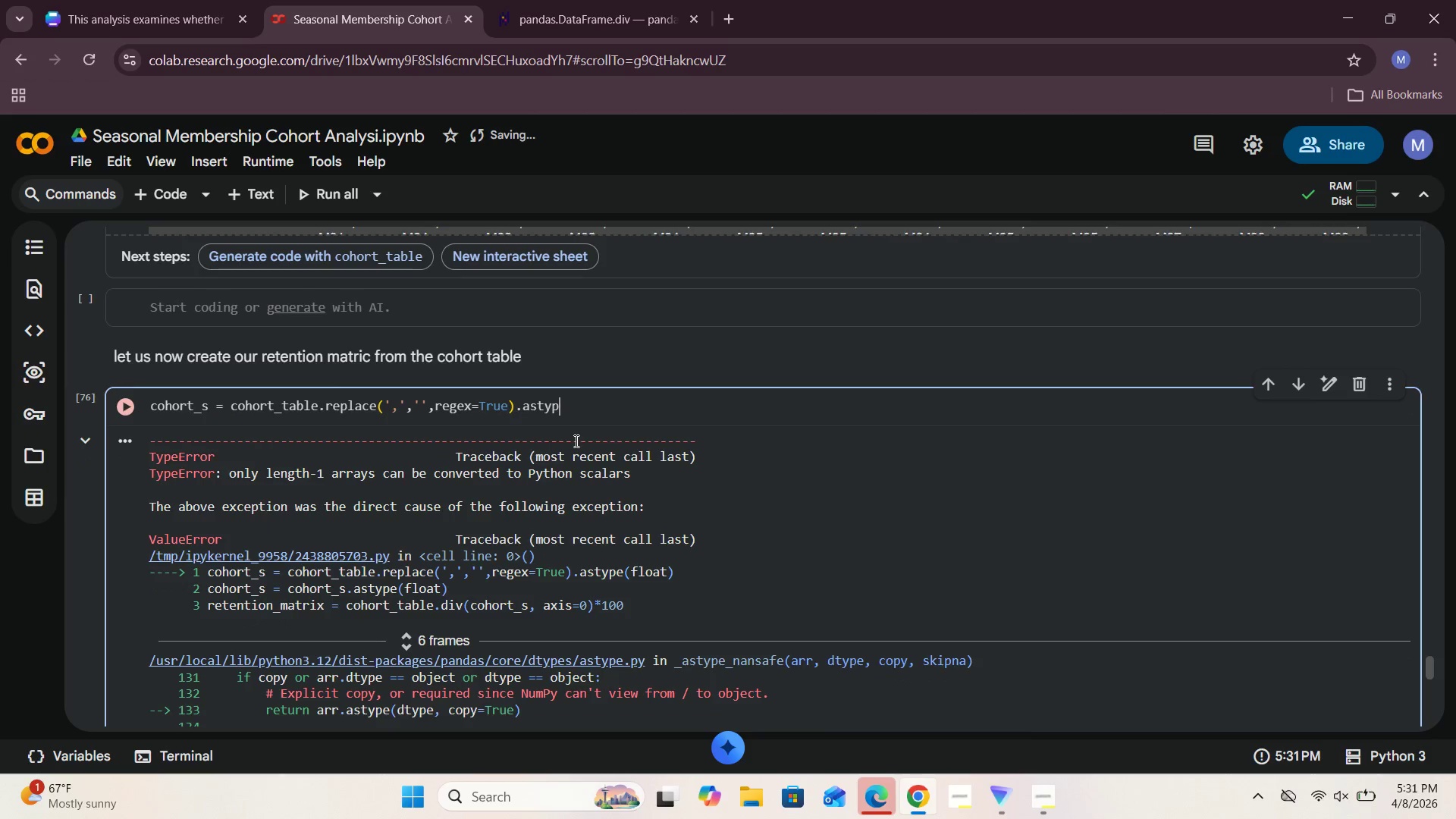 
hold_key(key=Backspace, duration=1.52)
 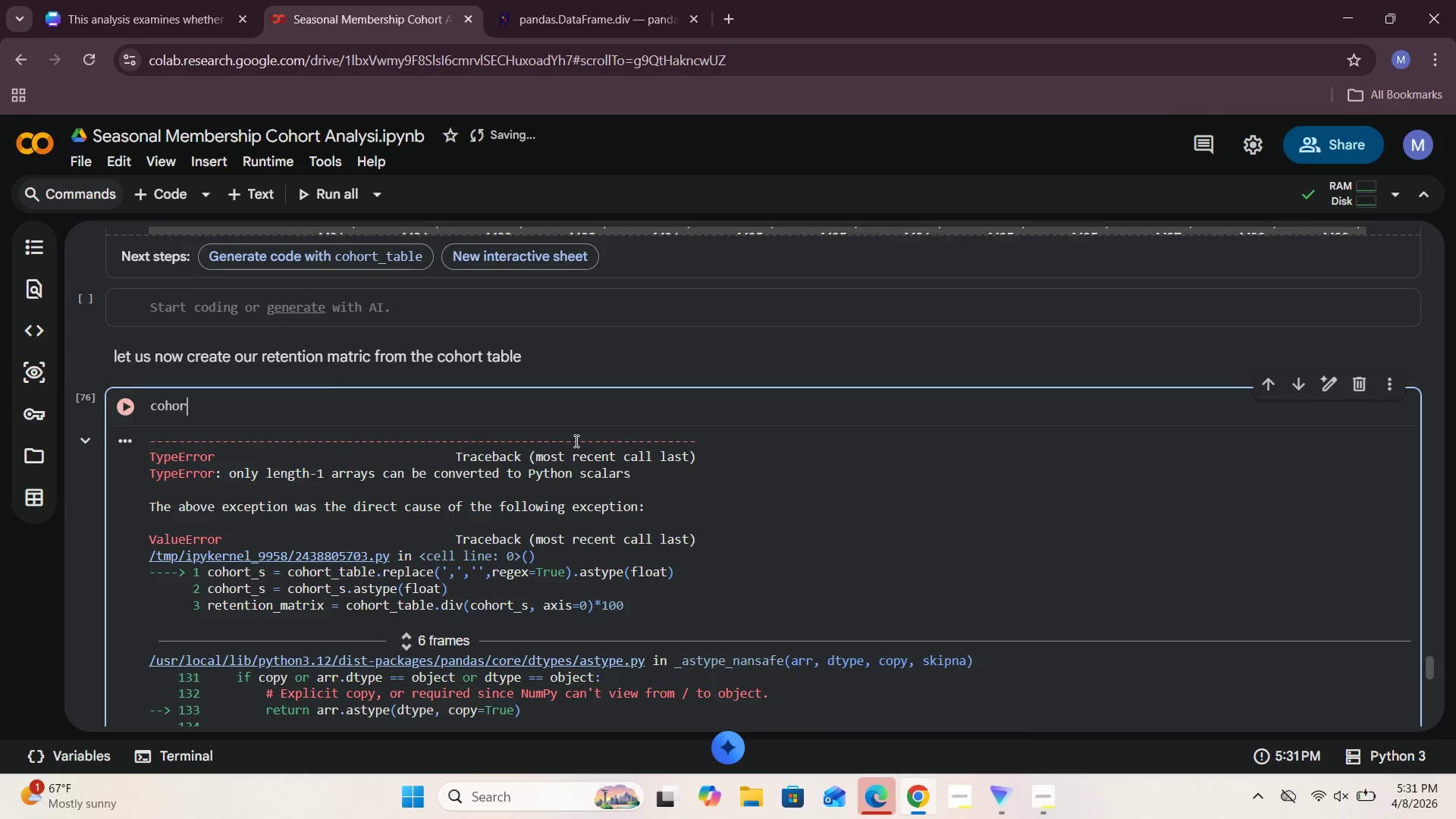 
hold_key(key=Backspace, duration=0.69)
 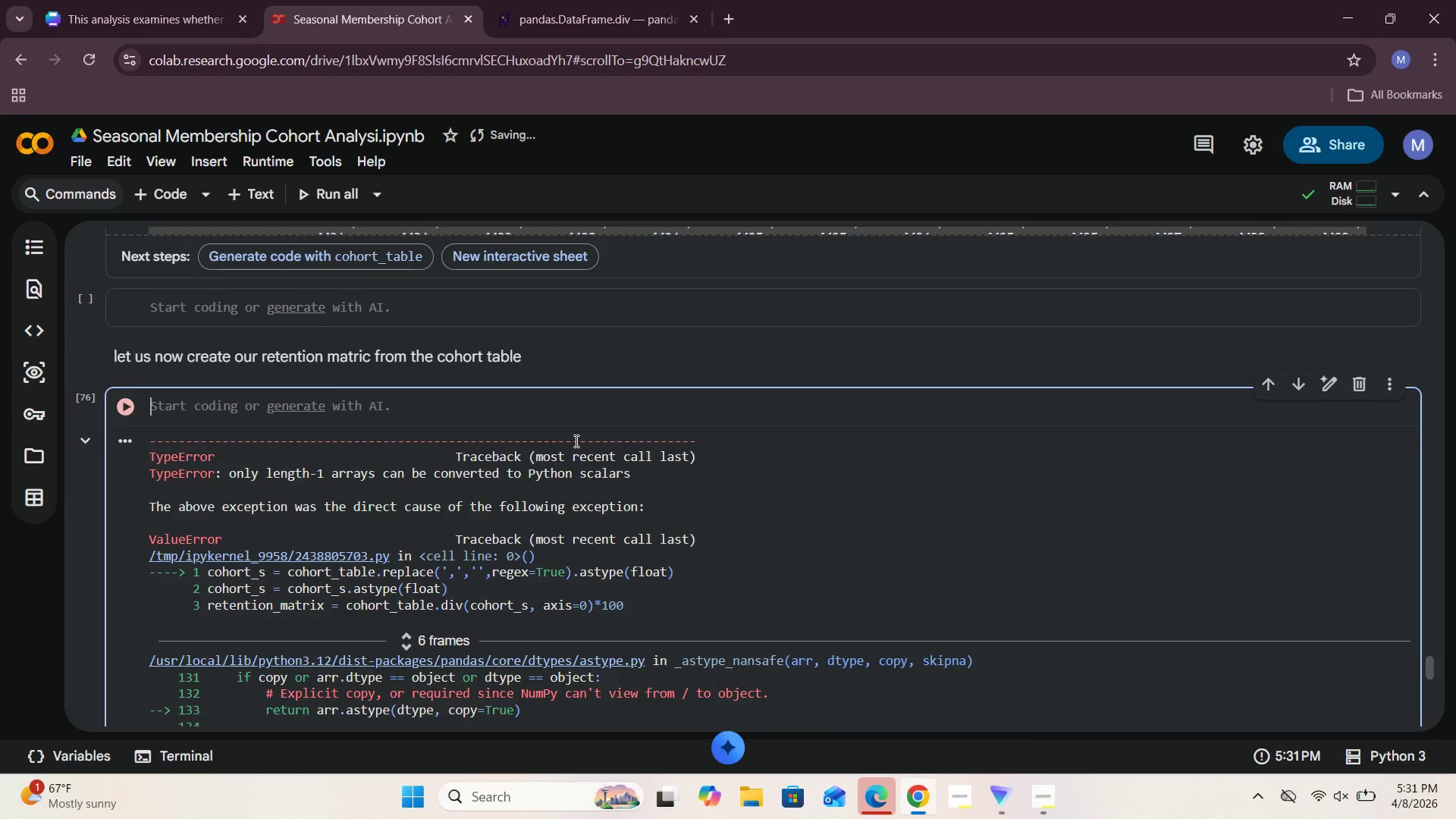 
type(cohot)
key(Backspace)
type(rt)
 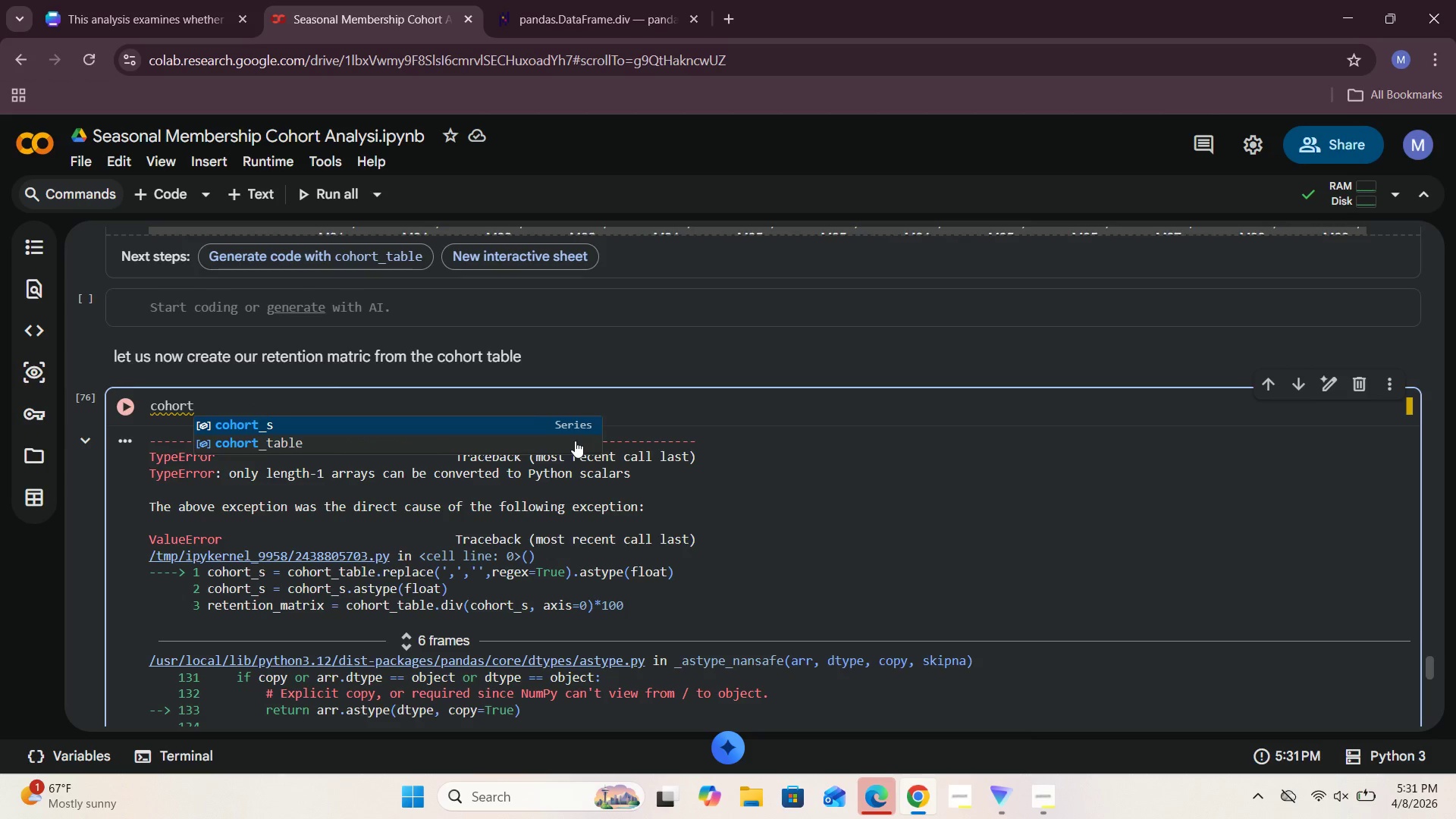 
type(_table=cohot)
key(Backspace)
type(rt_tabel)
key(Backspace)
key(Backspace)
type(le)
 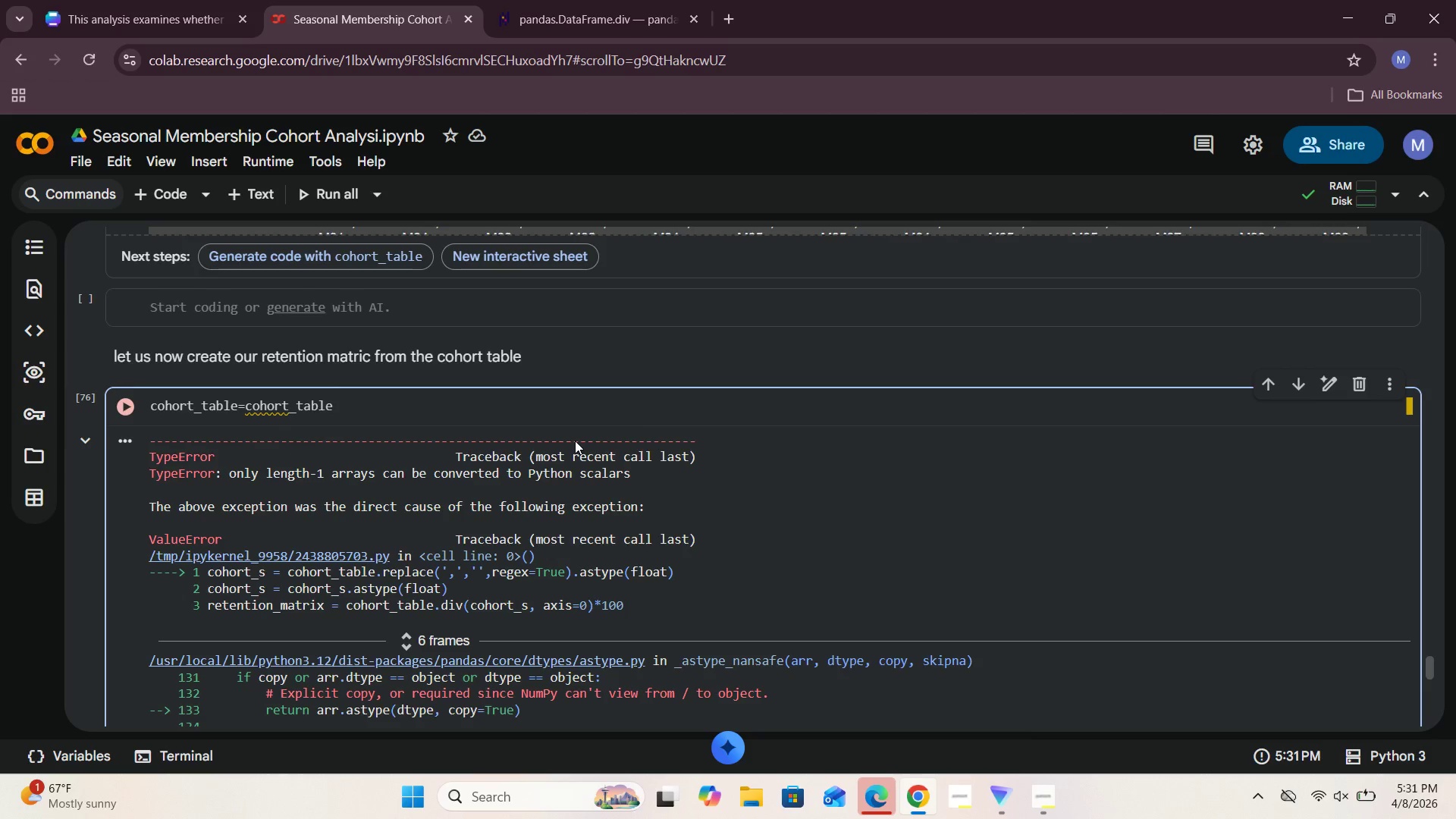 
left_click([385, 428])
 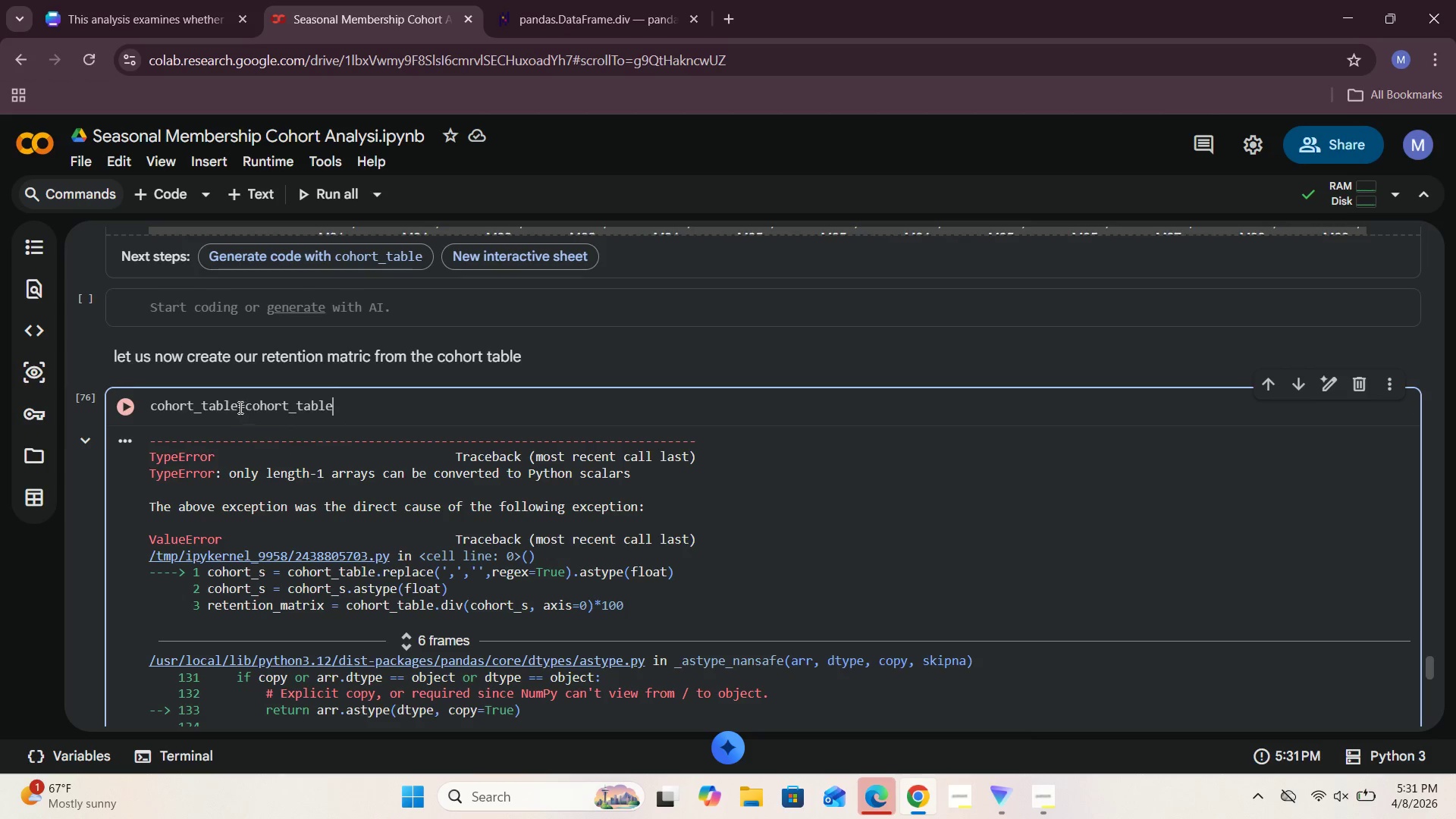 
left_click([237, 406])
 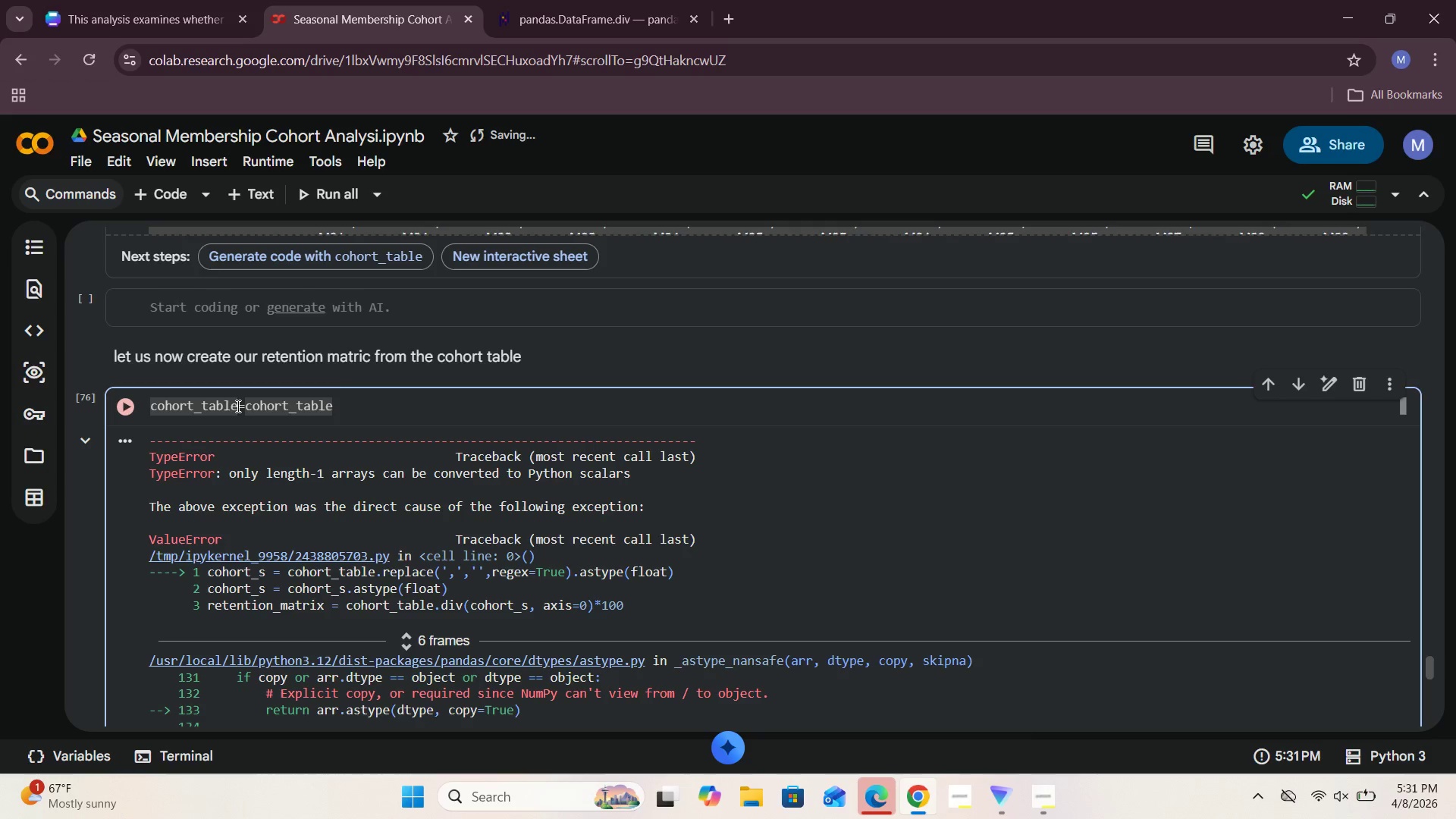 
key(Space)
 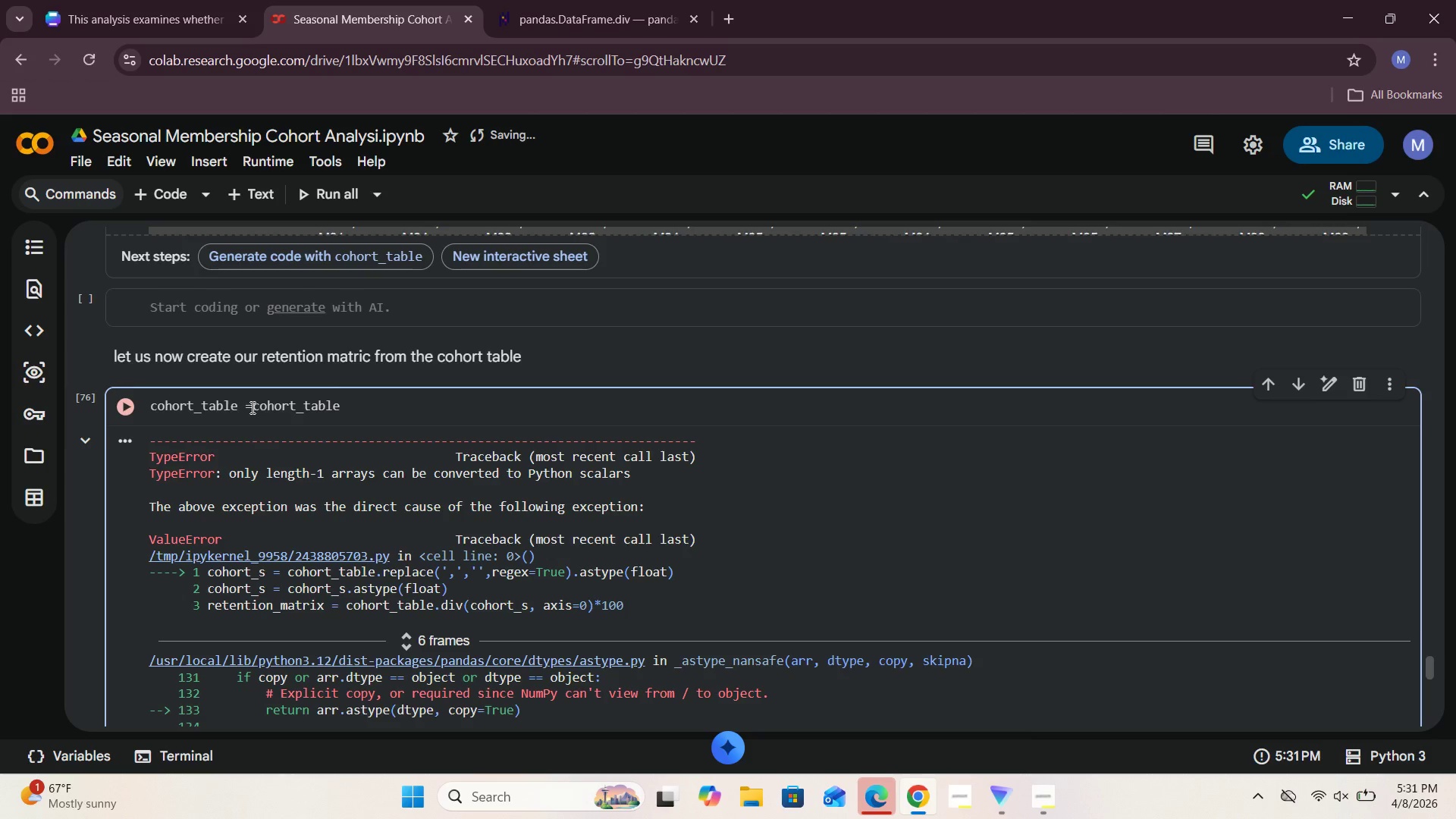 
left_click([251, 407])
 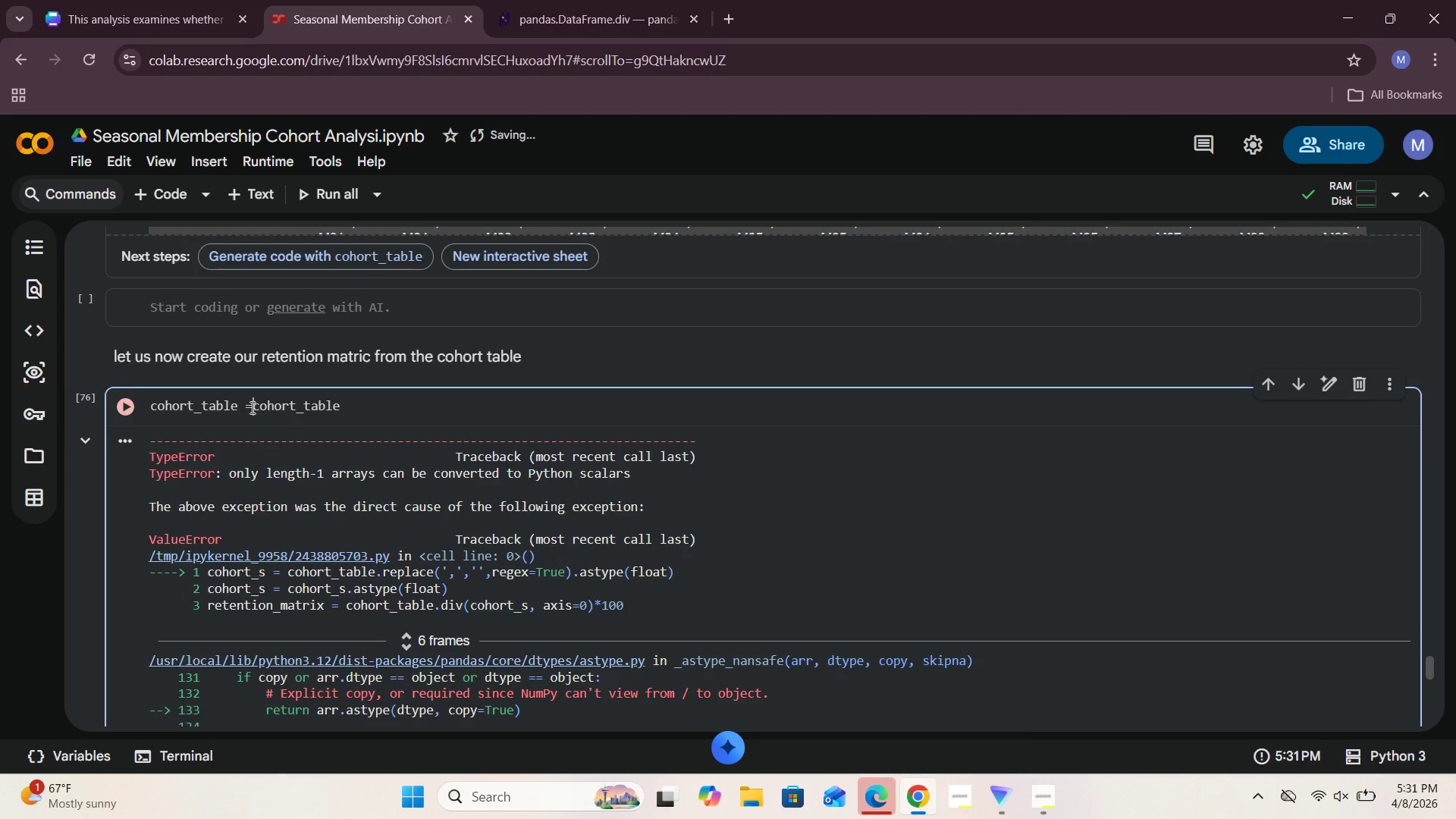 
key(Space)
 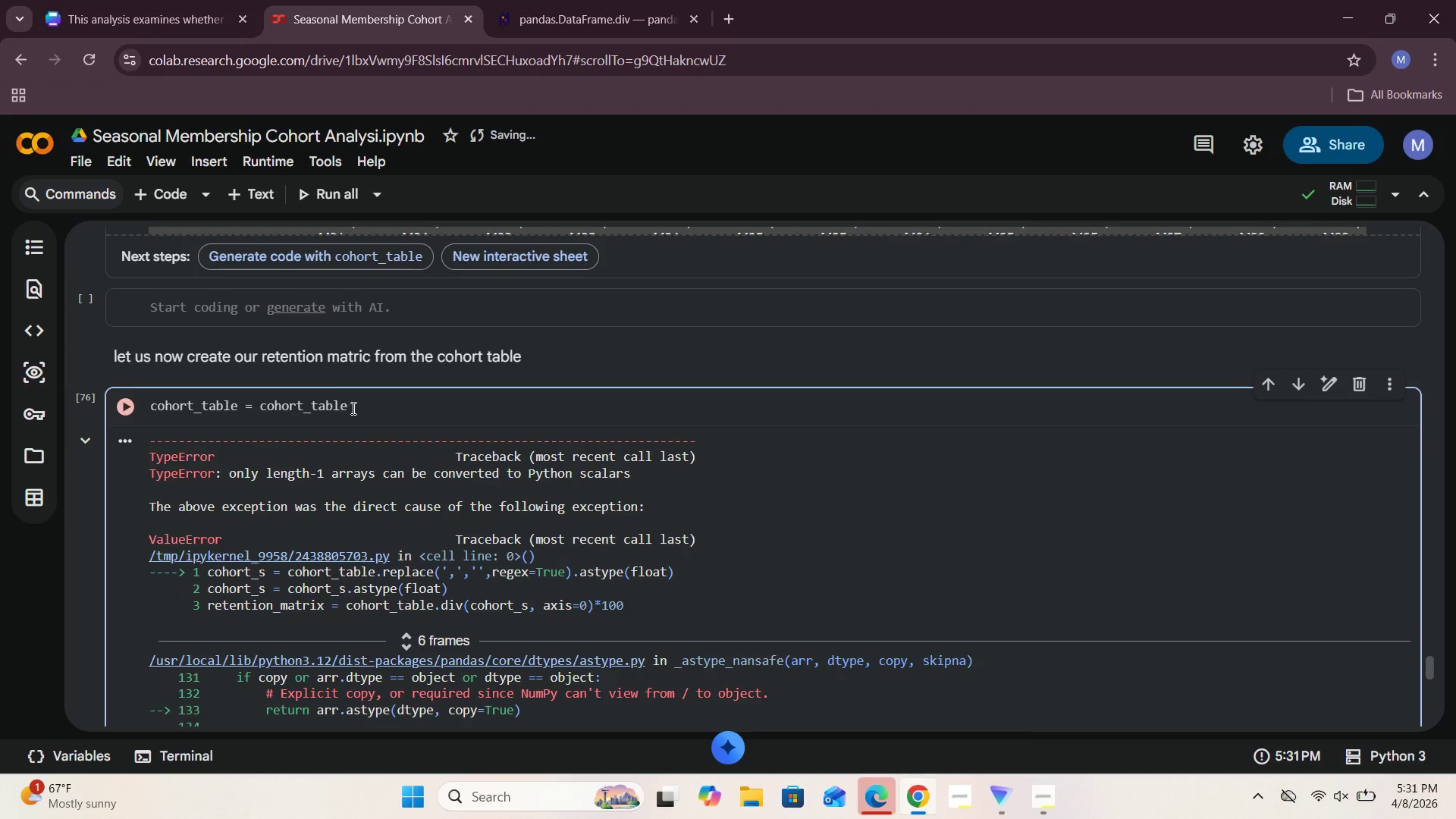 
left_click([354, 407])
 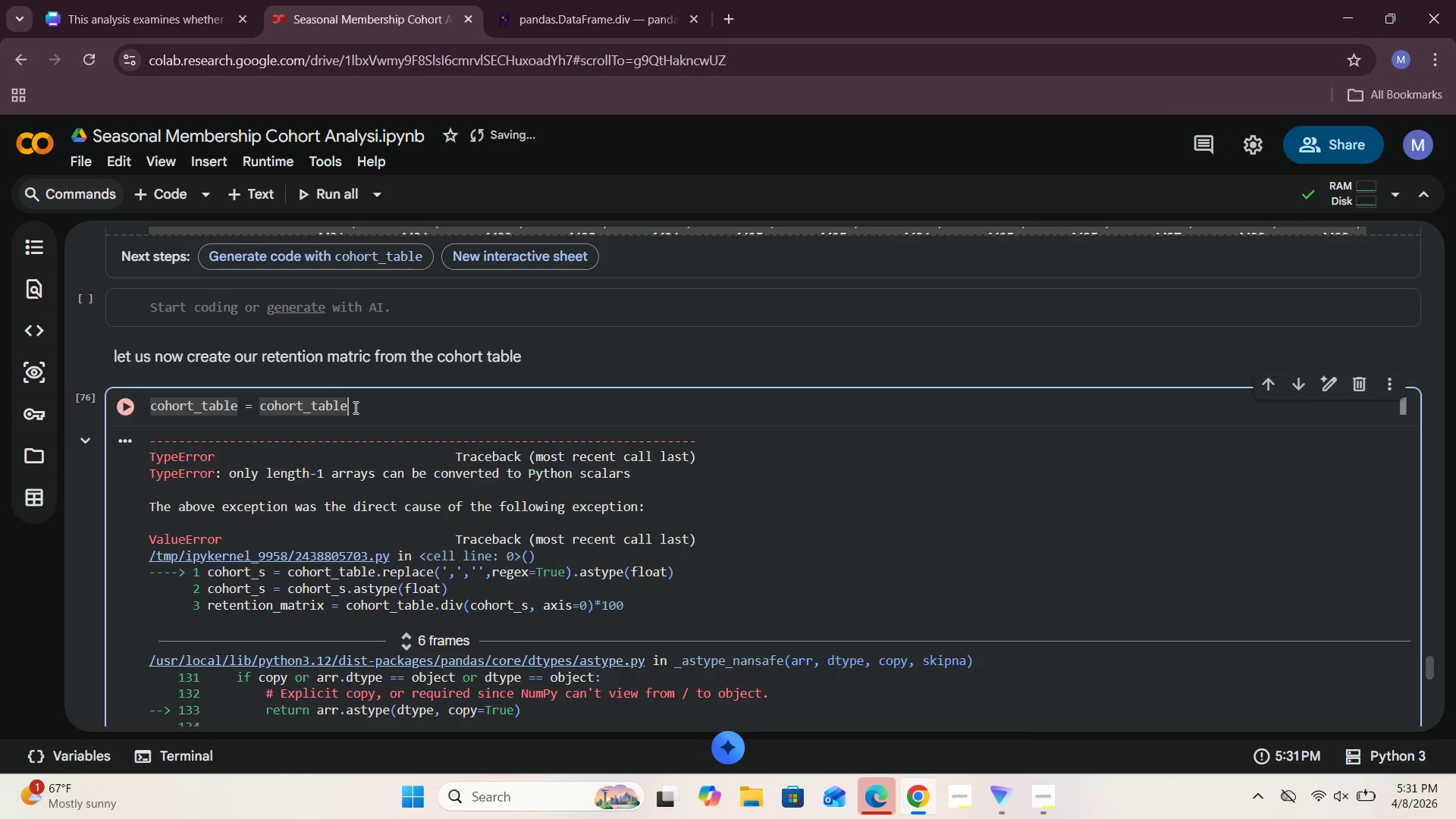 
type(.replace(',)
 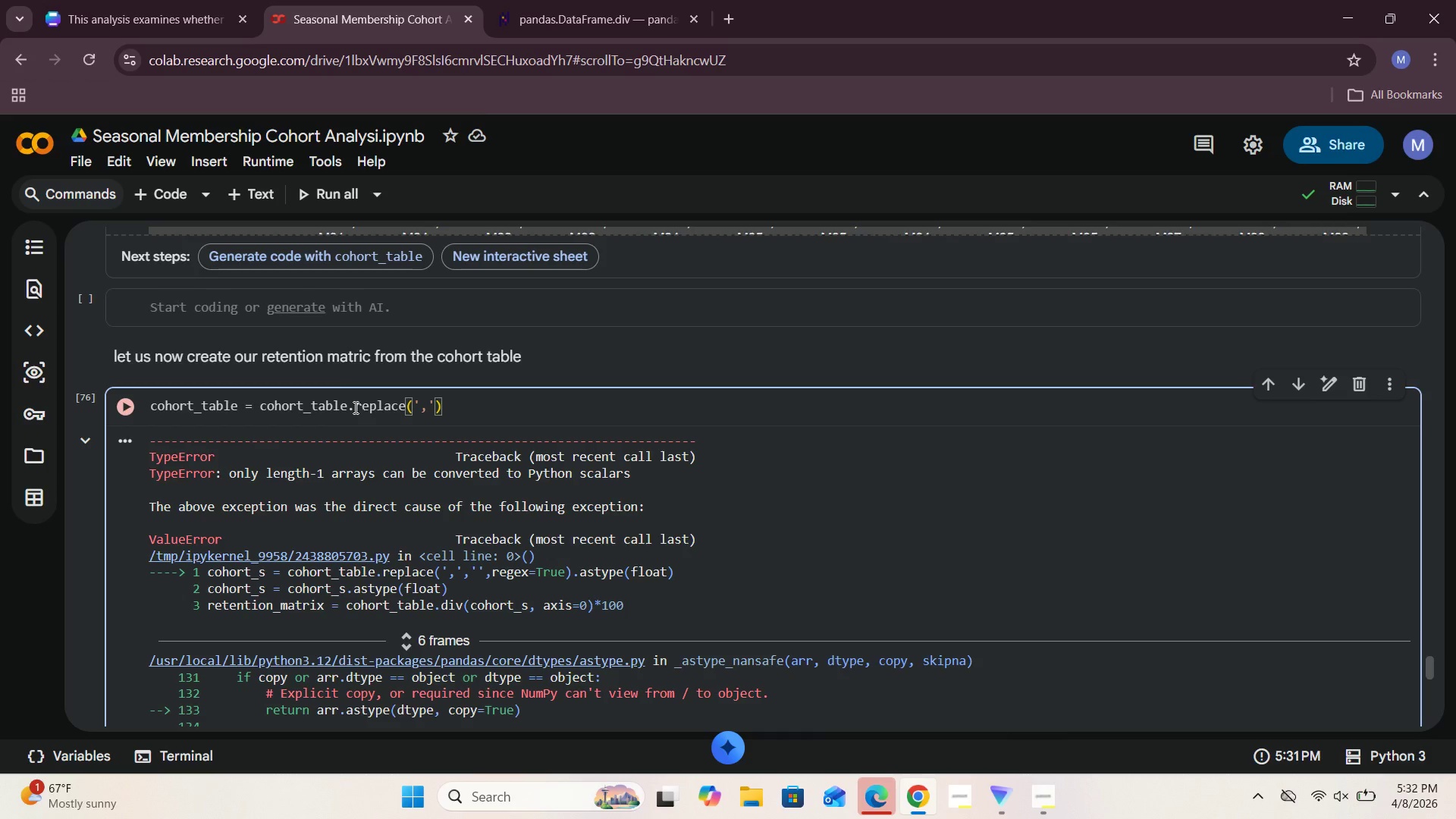 
key(ArrowRight)
 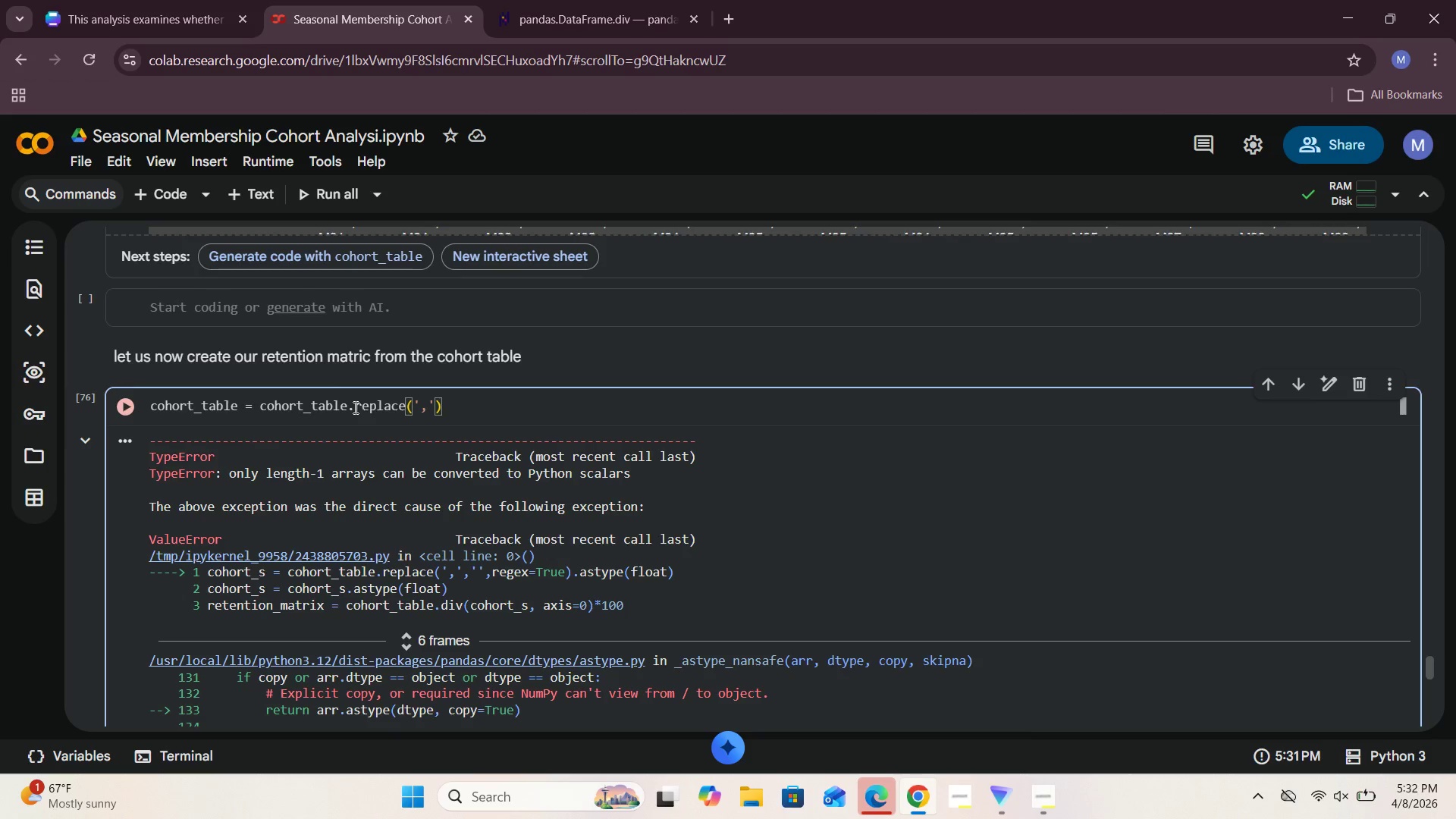 
key(Comma)
 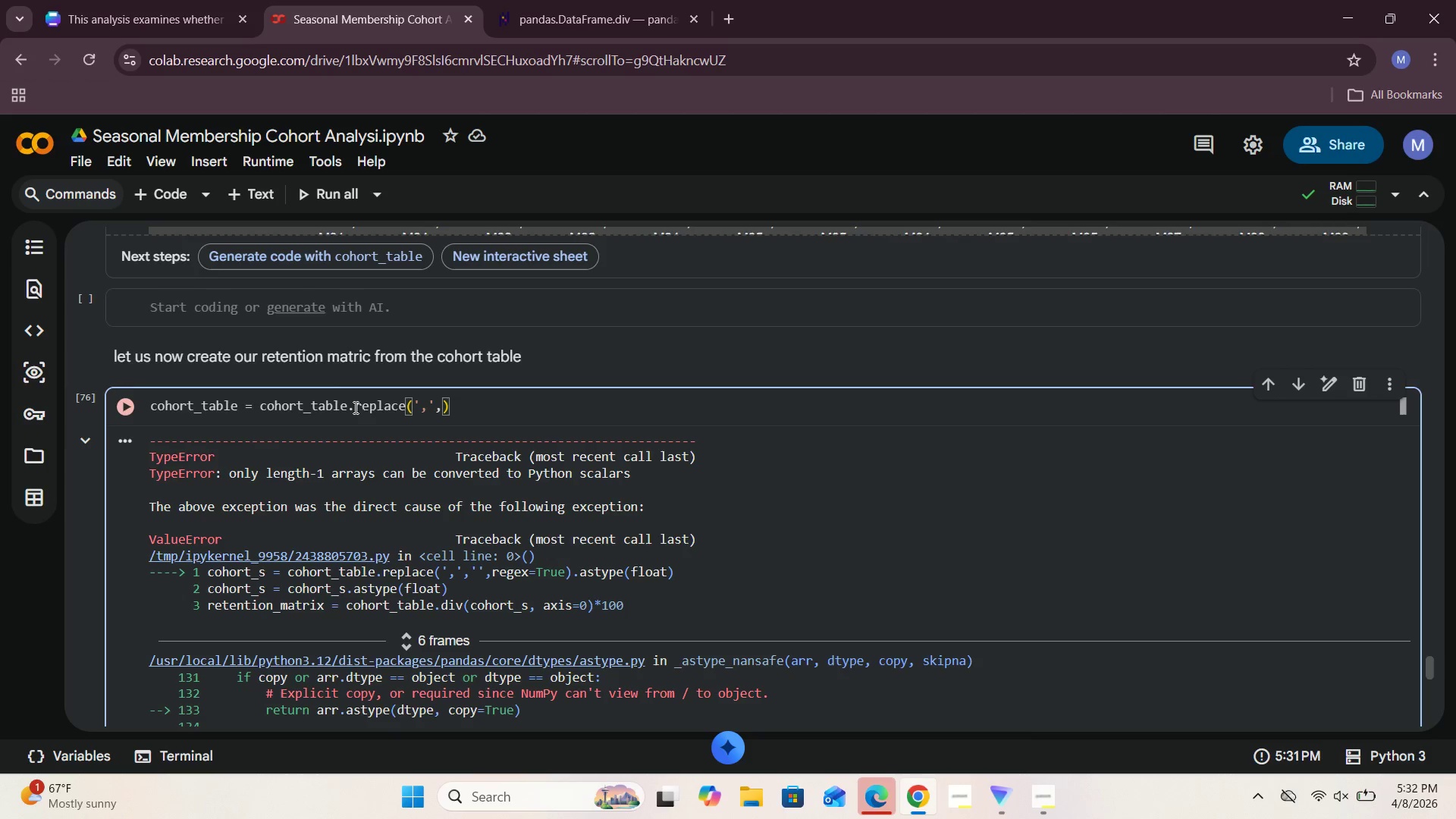 
key(ArrowRight)
 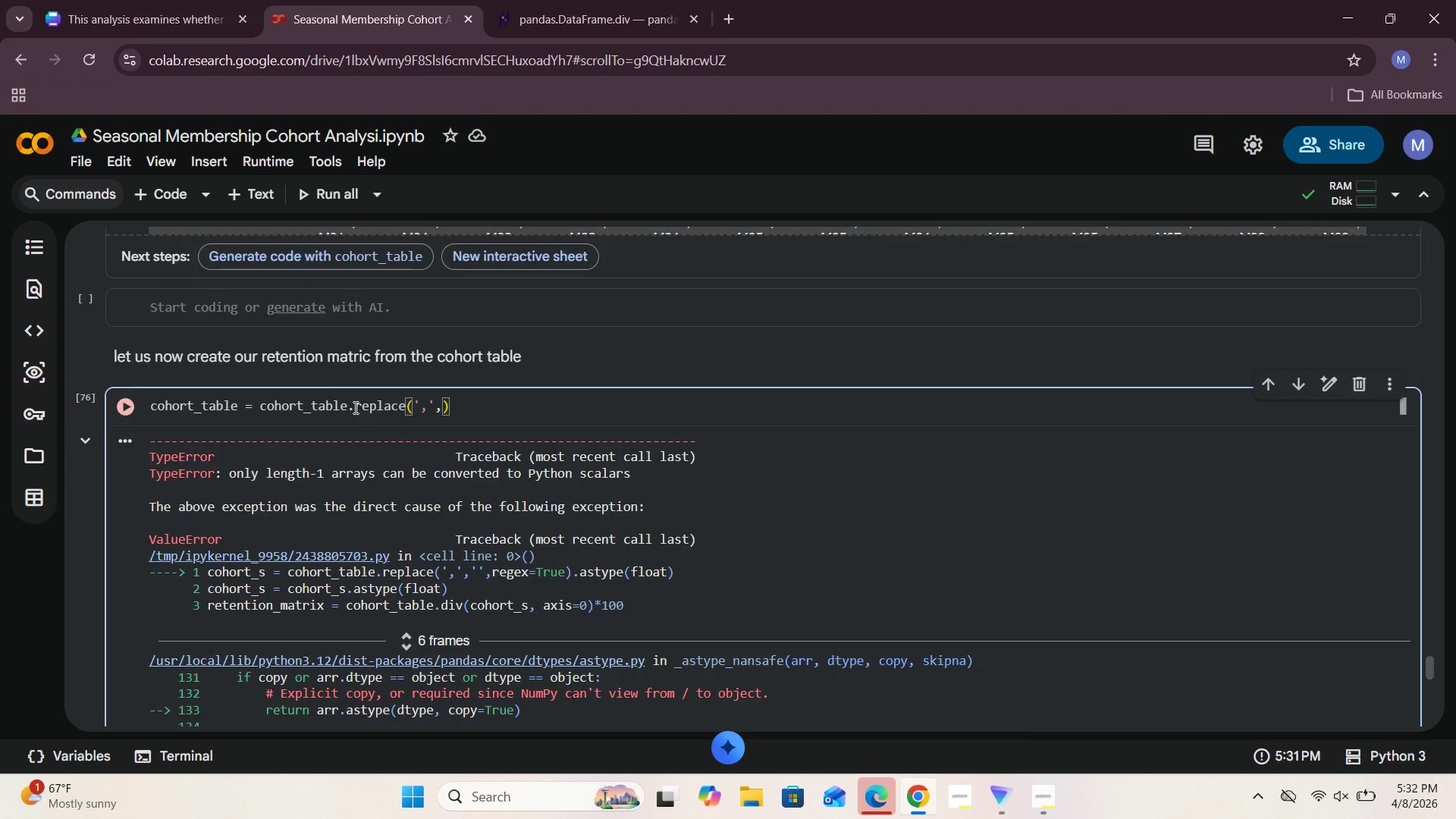 
type(rege)
 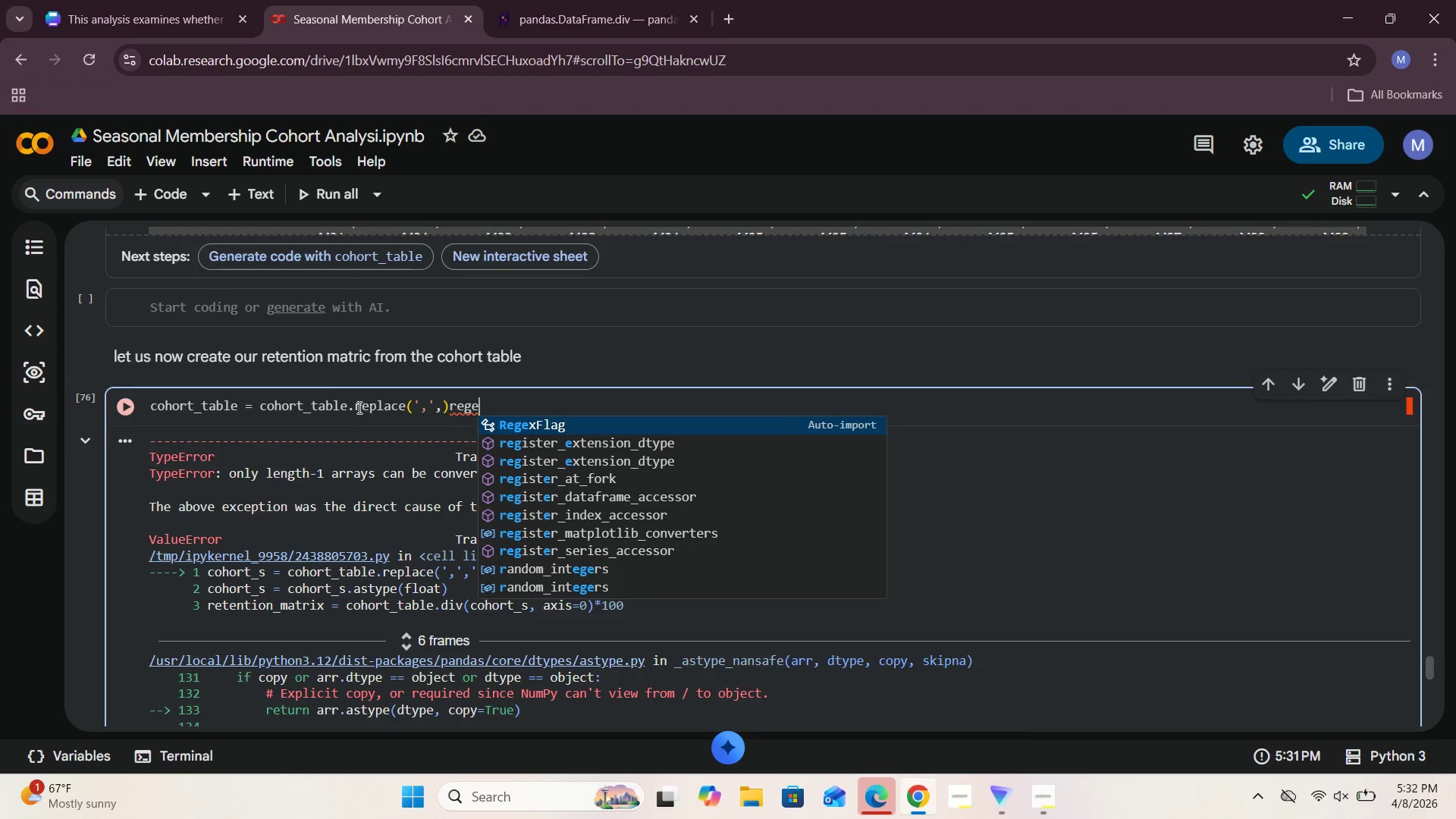 
left_click_drag(start_coordinate=[488, 407], to_coordinate=[448, 411])
 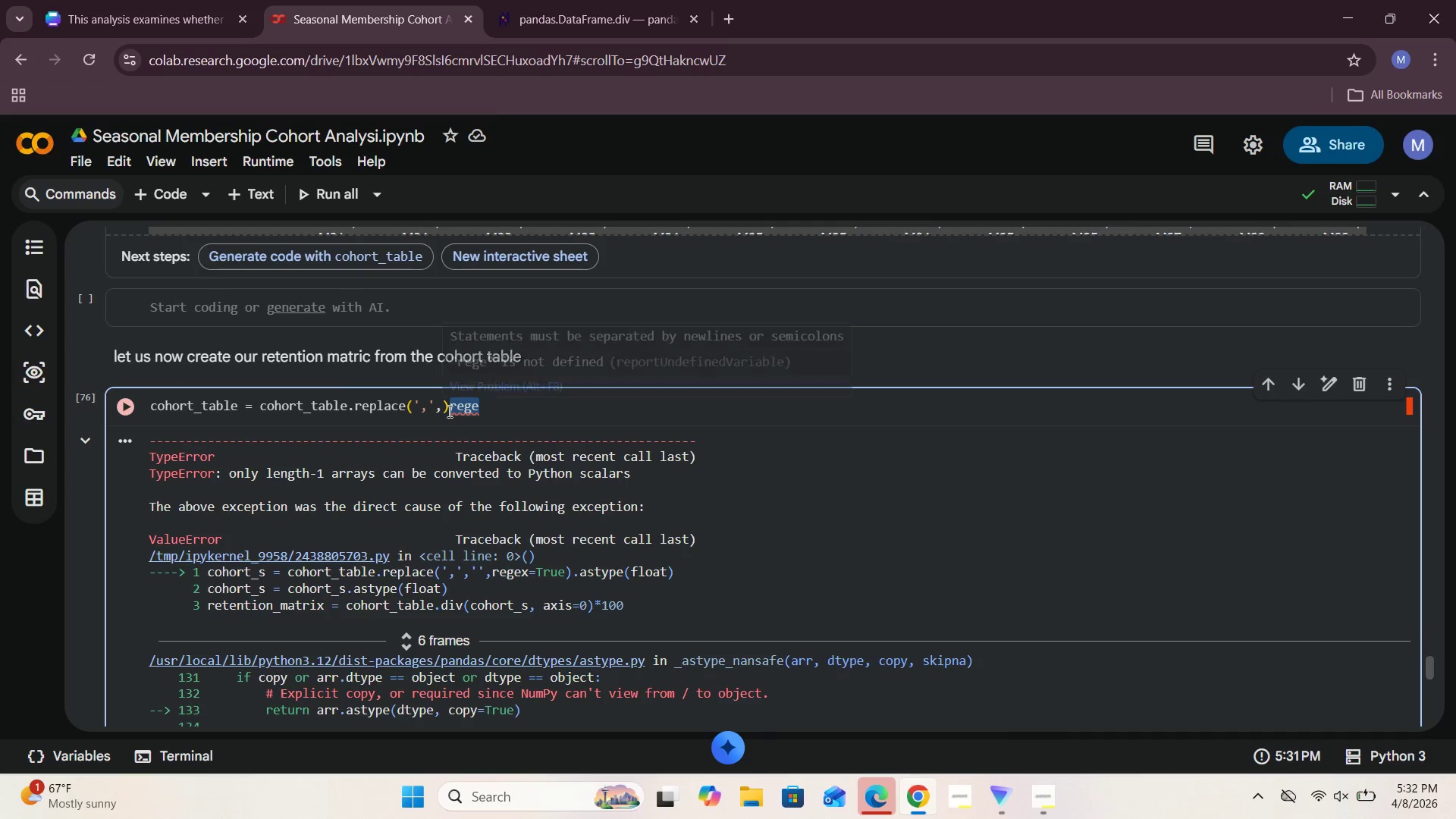 
key(Backspace)
 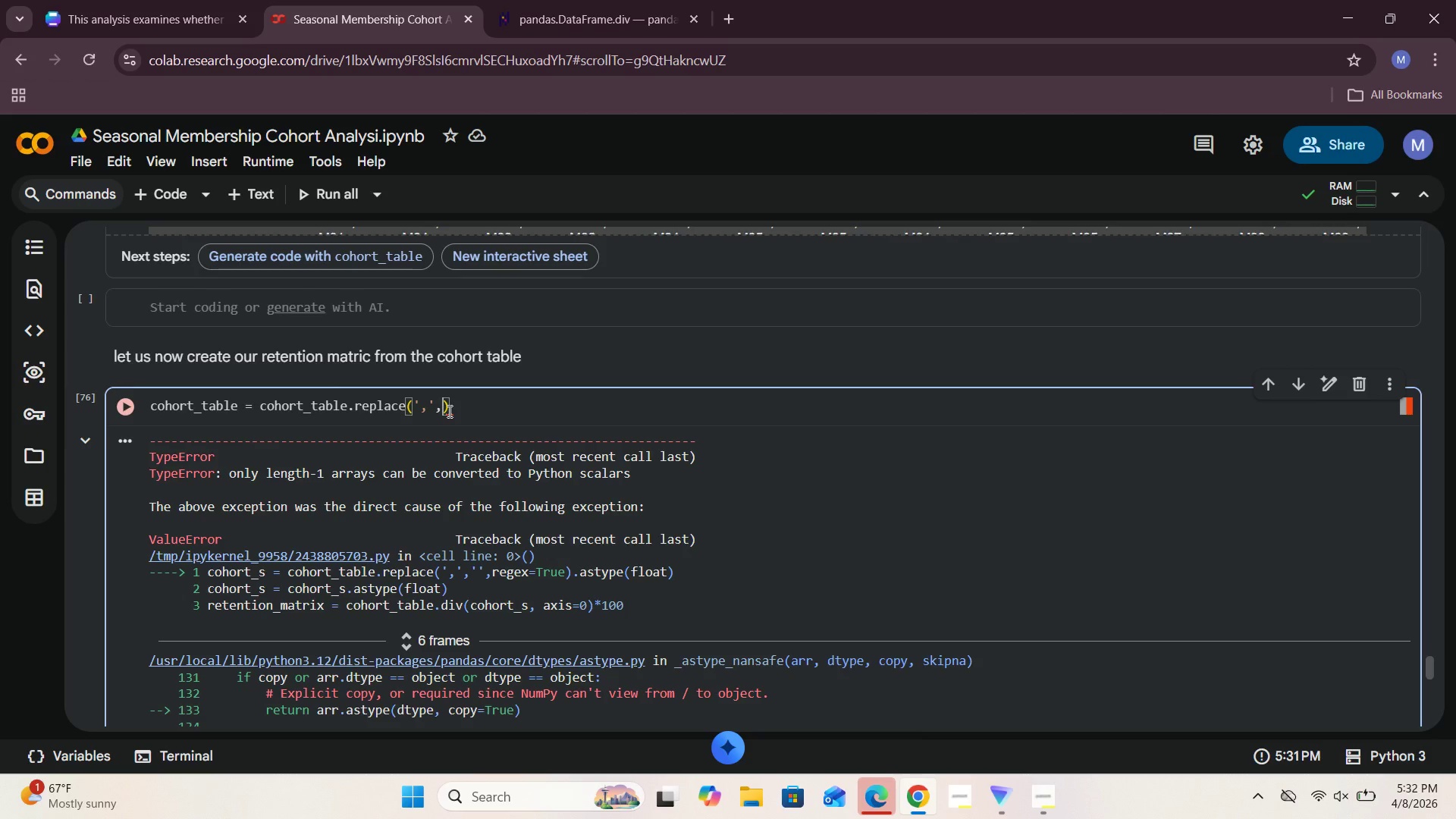 
key(ArrowLeft)
 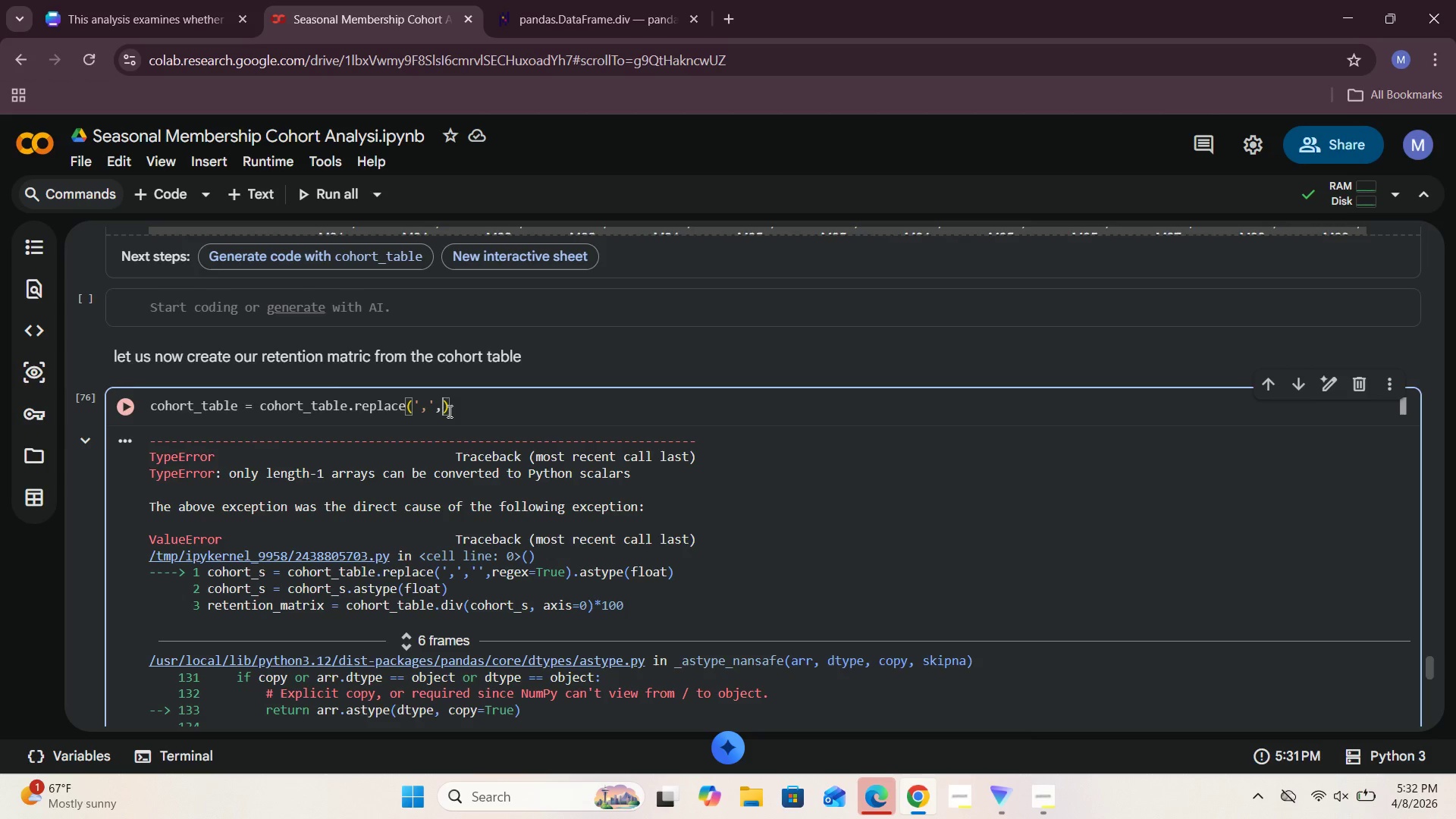 
type( regex=True)
 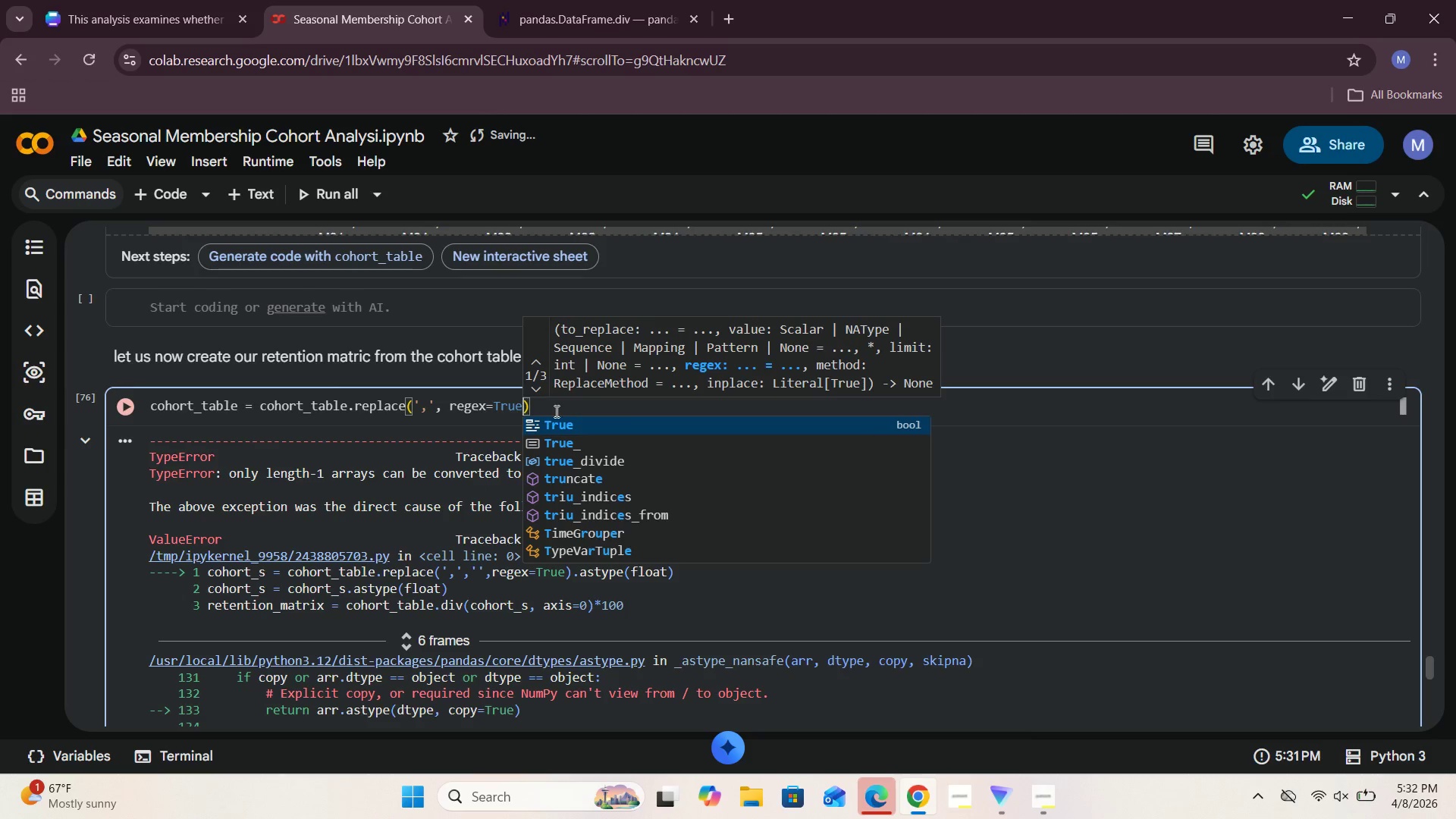 
left_click([558, 425])
 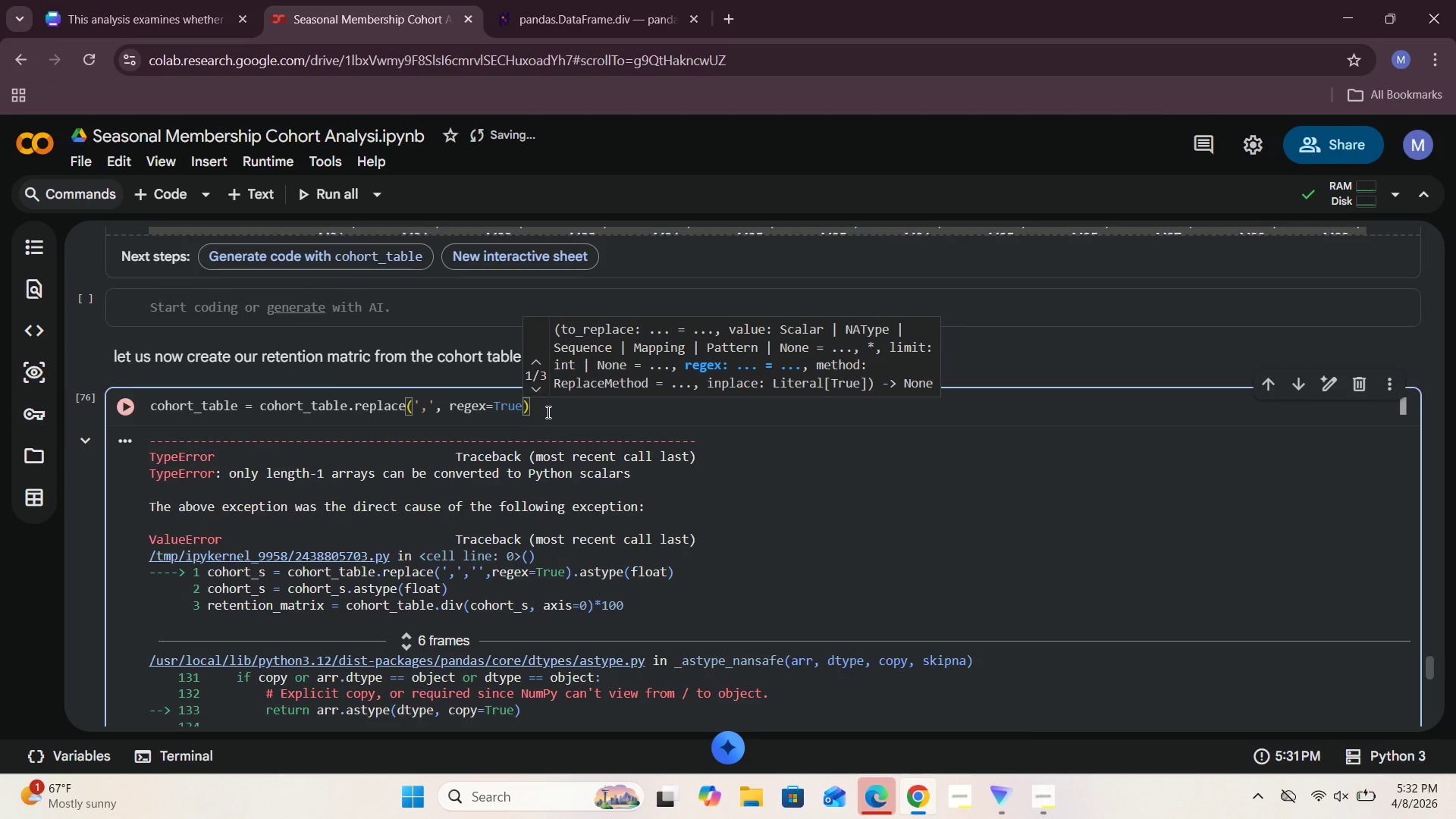 
wait(5.06)
 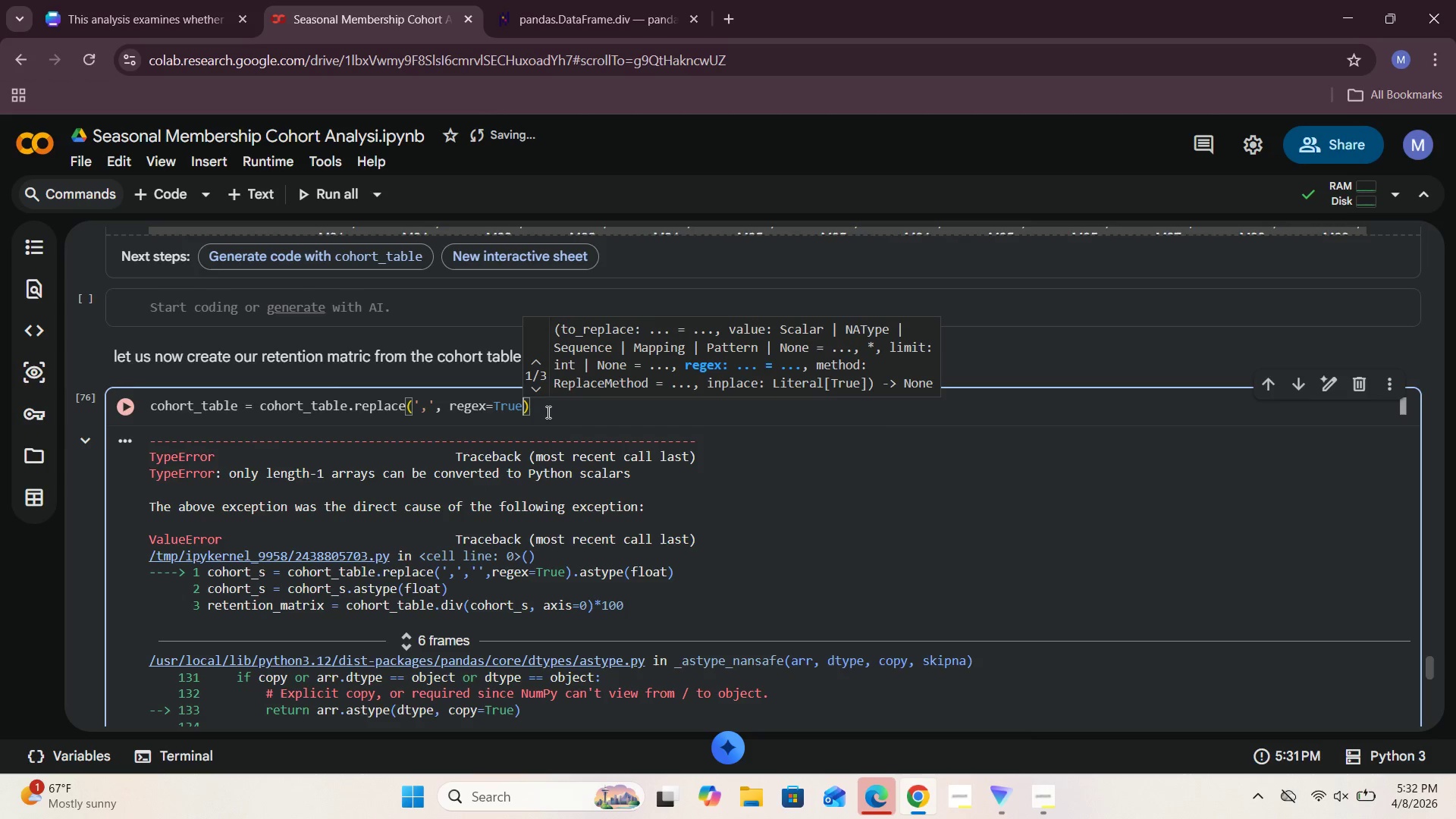 
left_click([127, 410])
 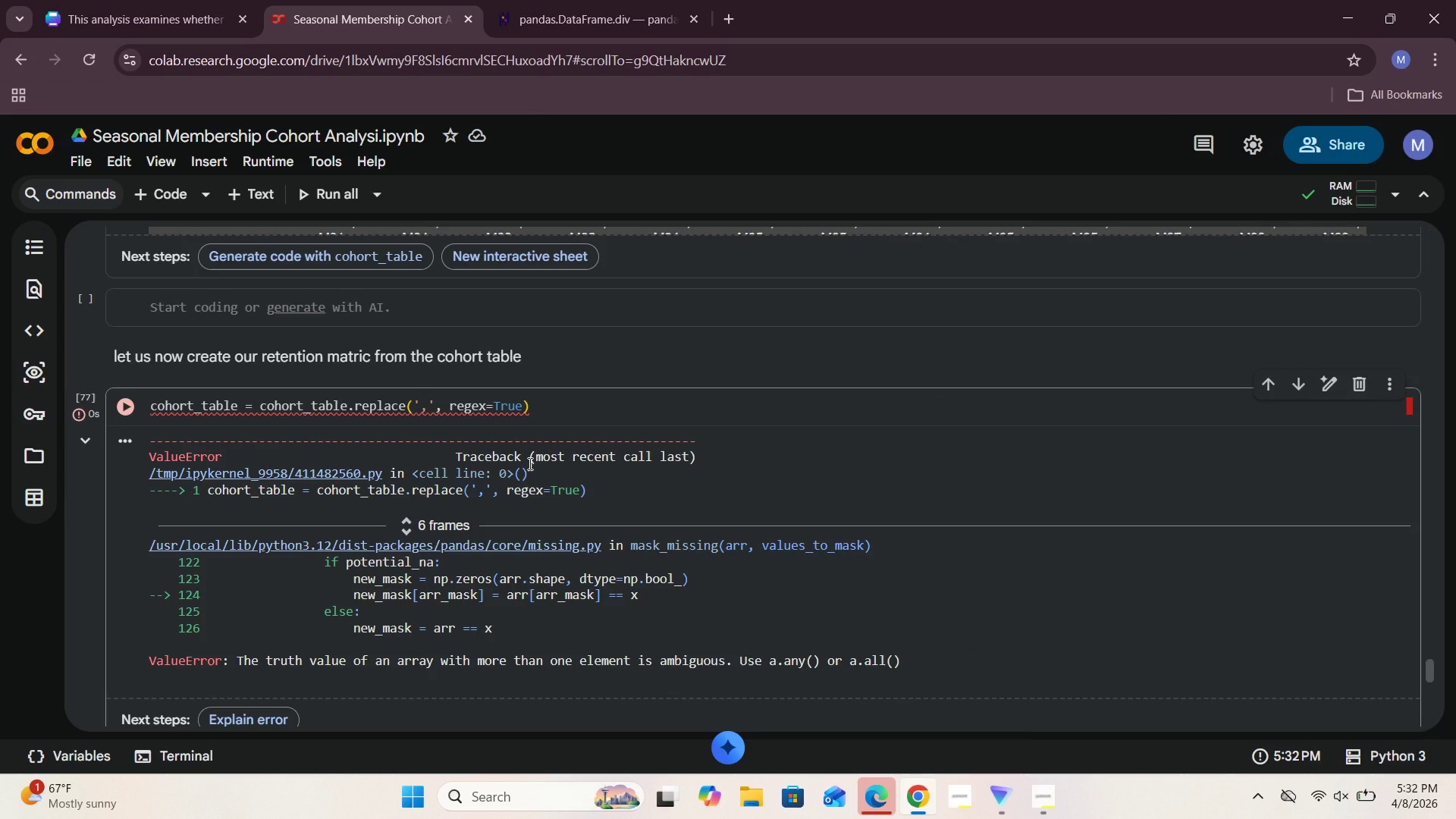 
wait(5.81)
 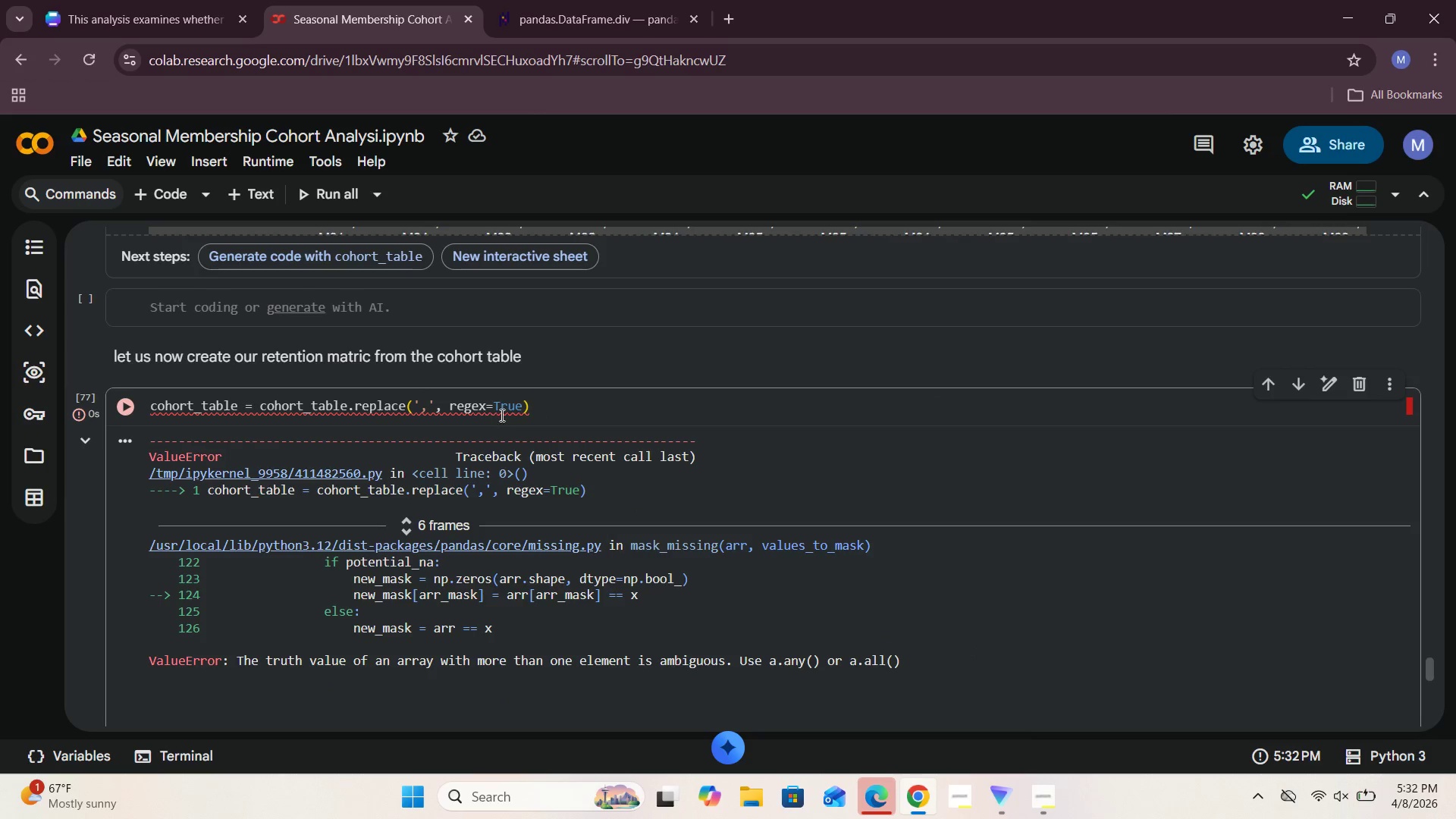 
left_click([444, 404])
 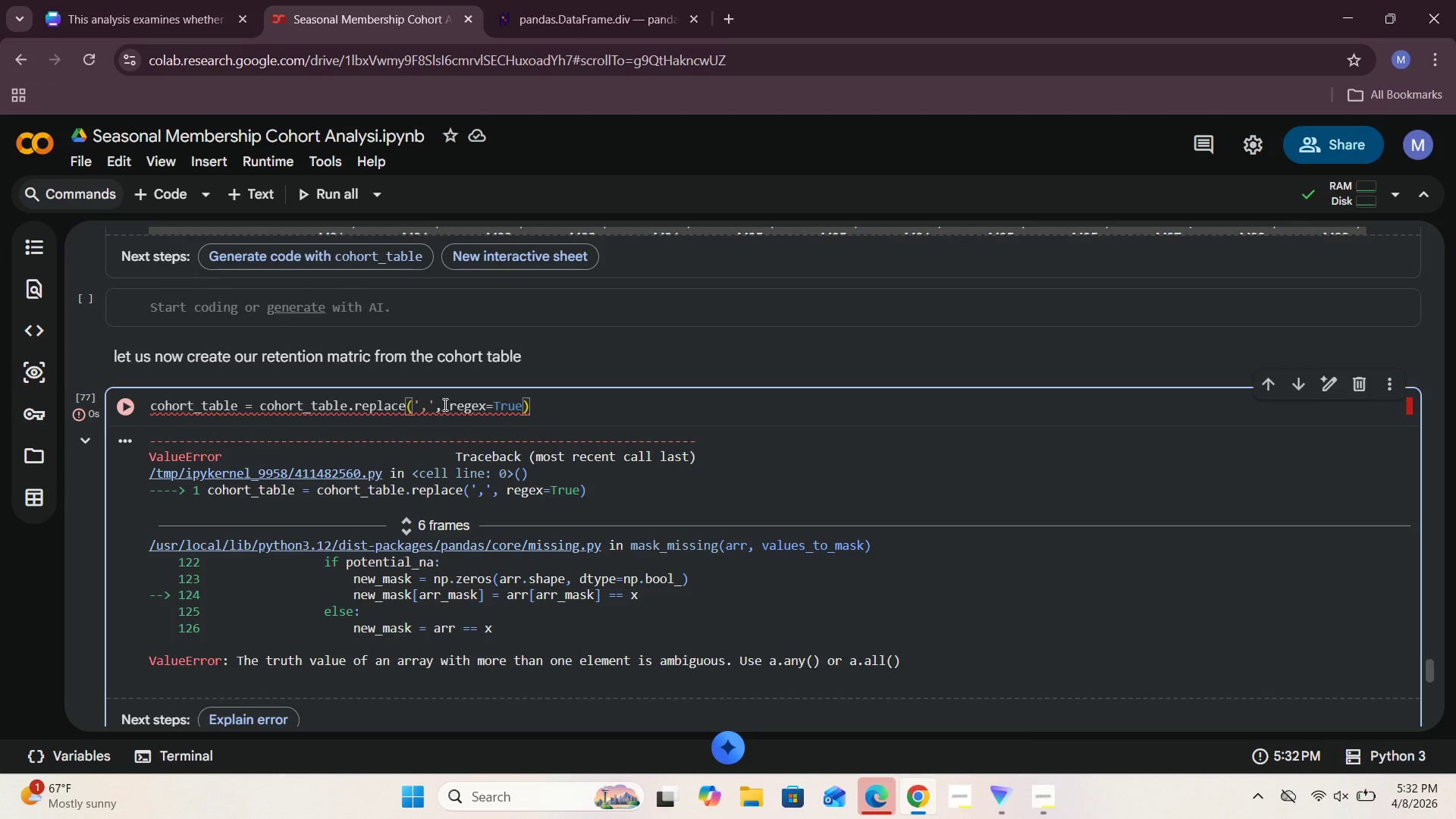 
key(Space)
 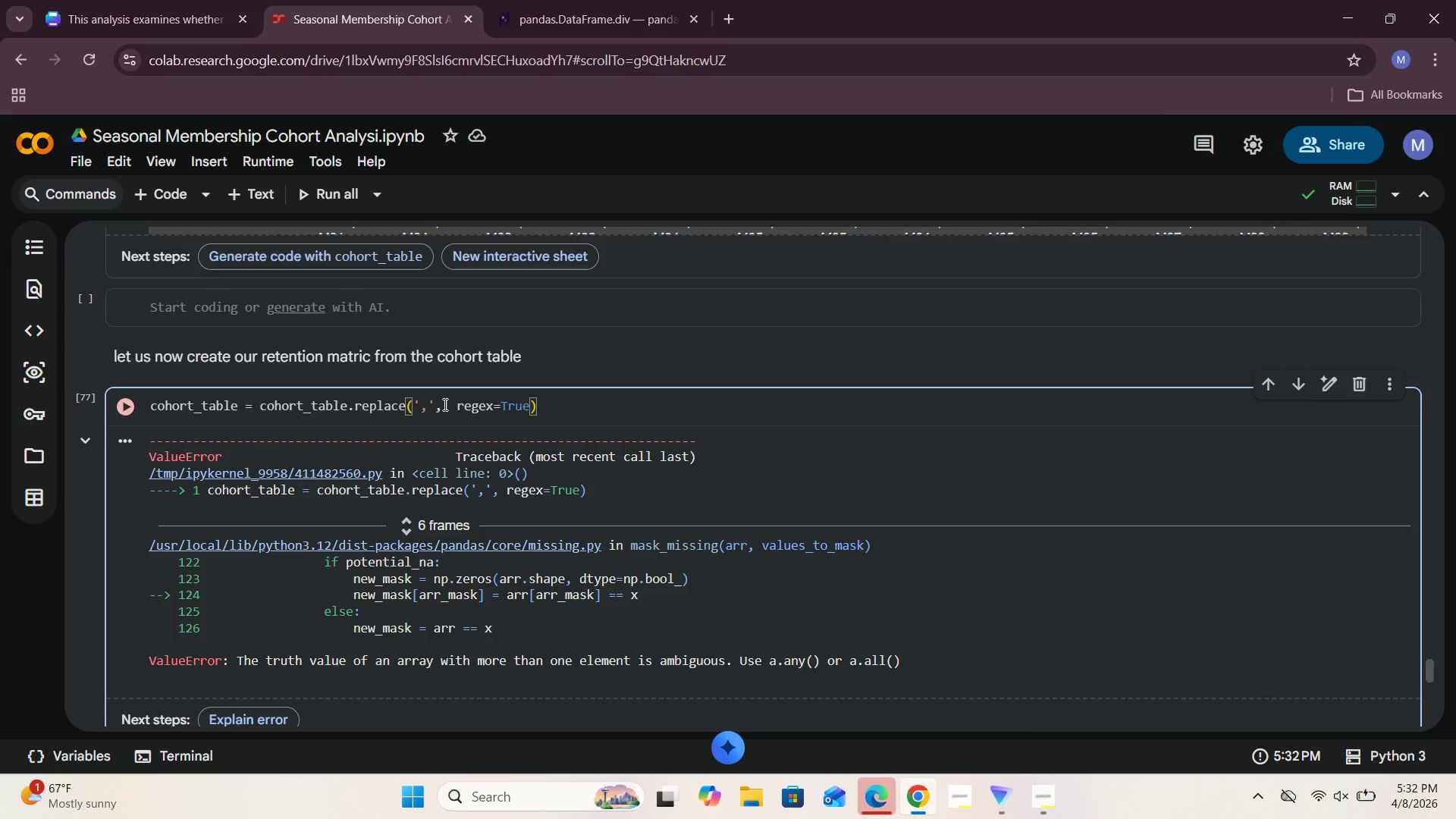 
key(Quote)
 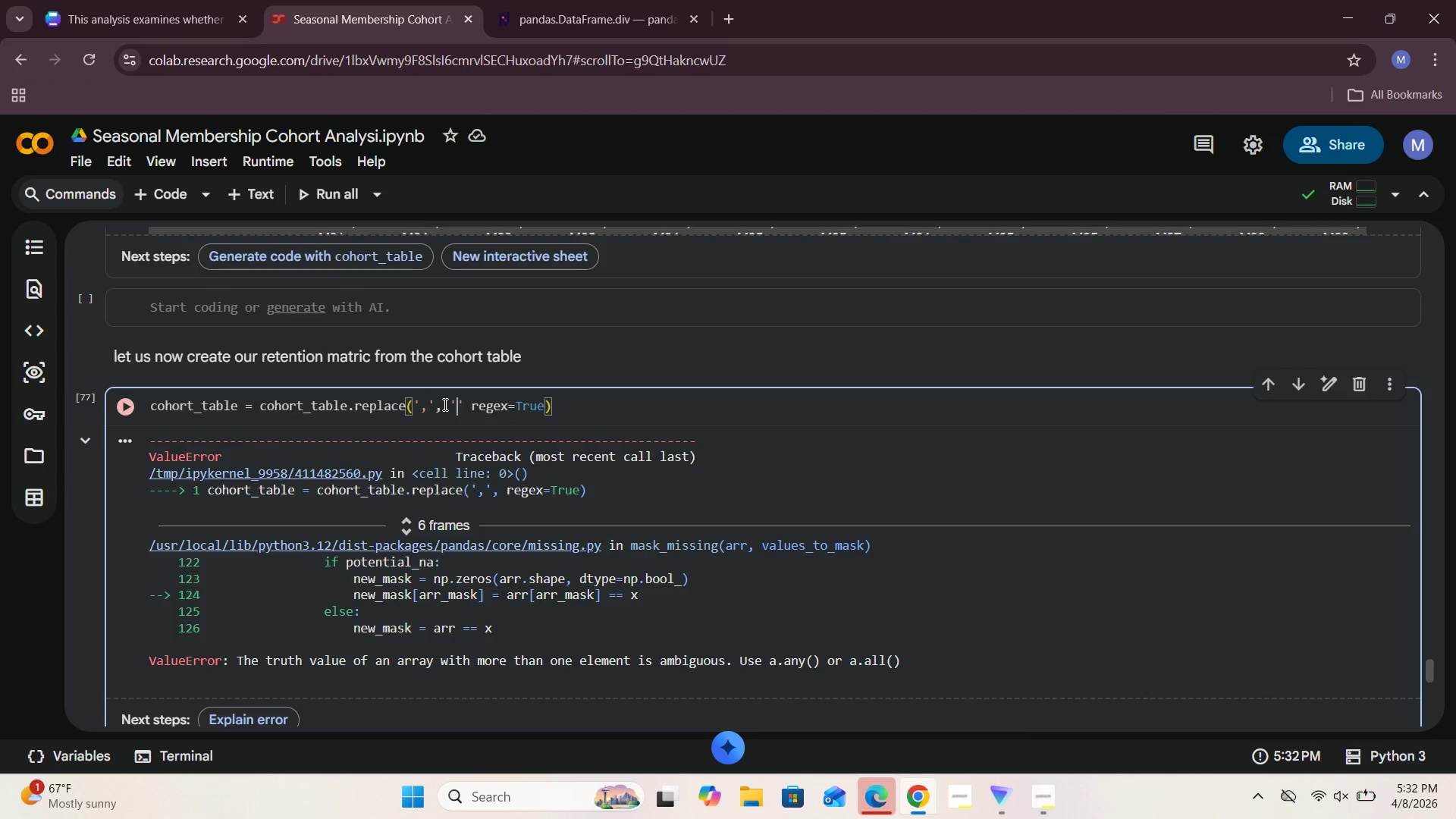 
key(ArrowRight)
 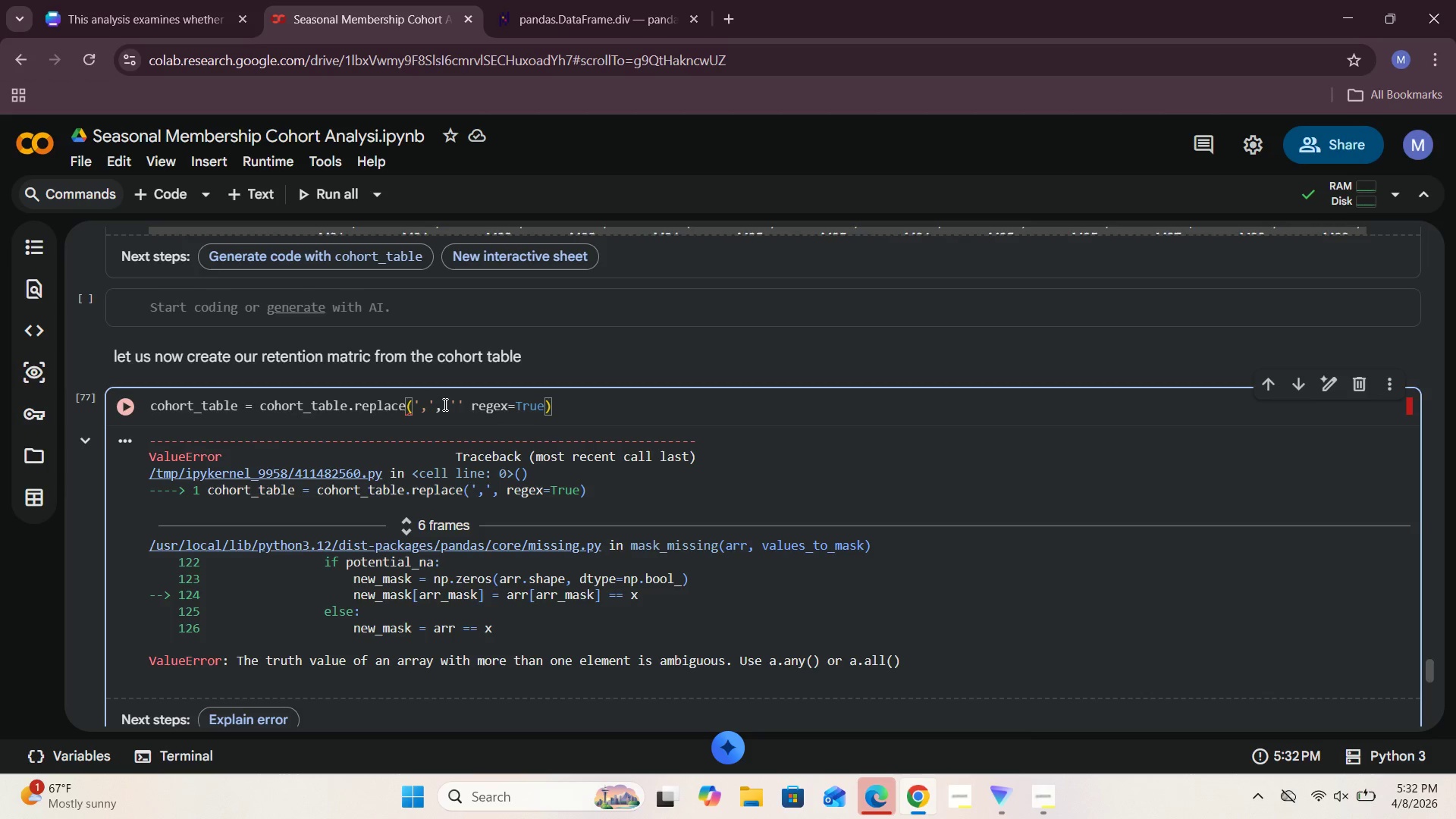 
key(Comma)
 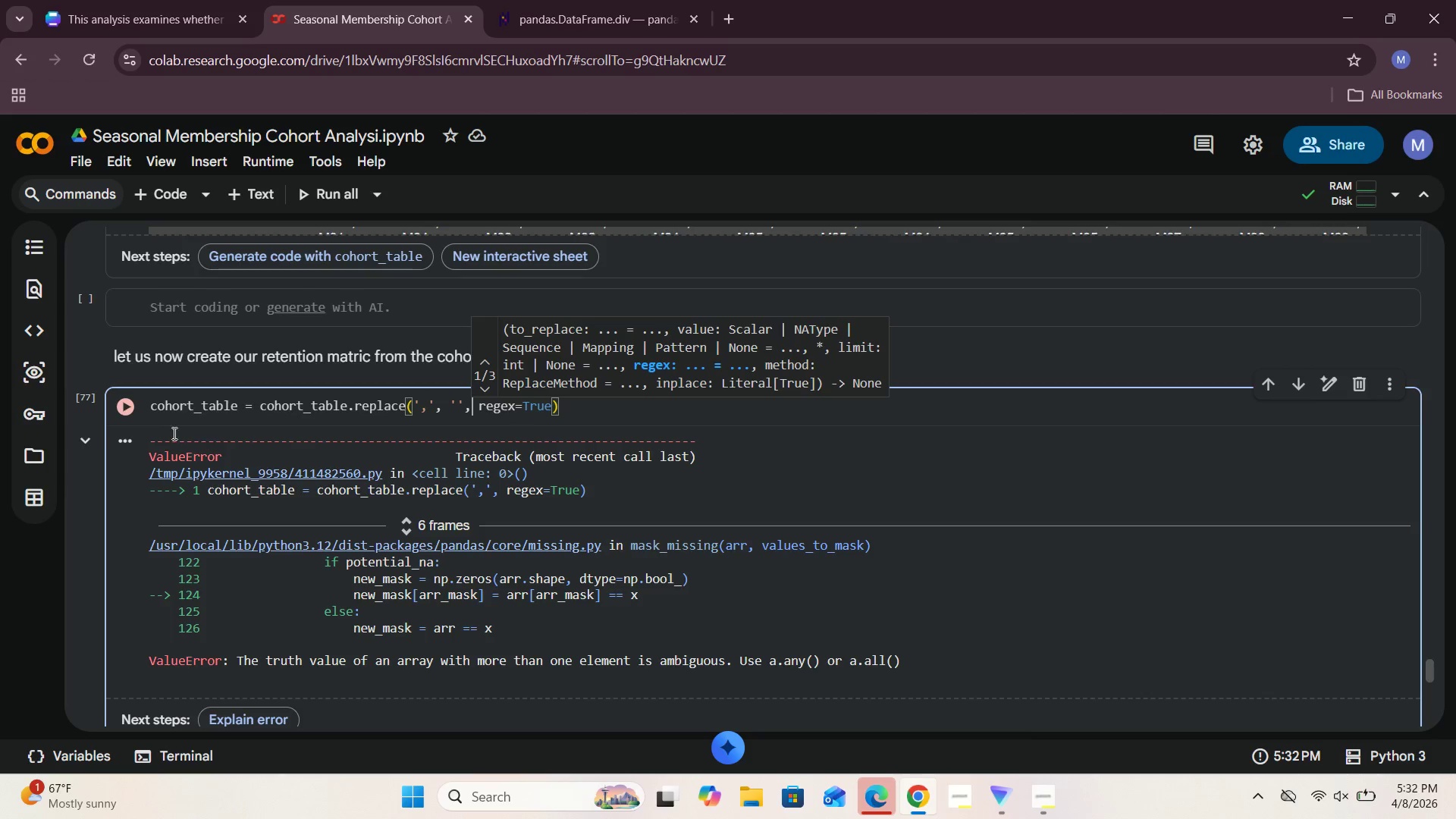 
left_click([117, 405])
 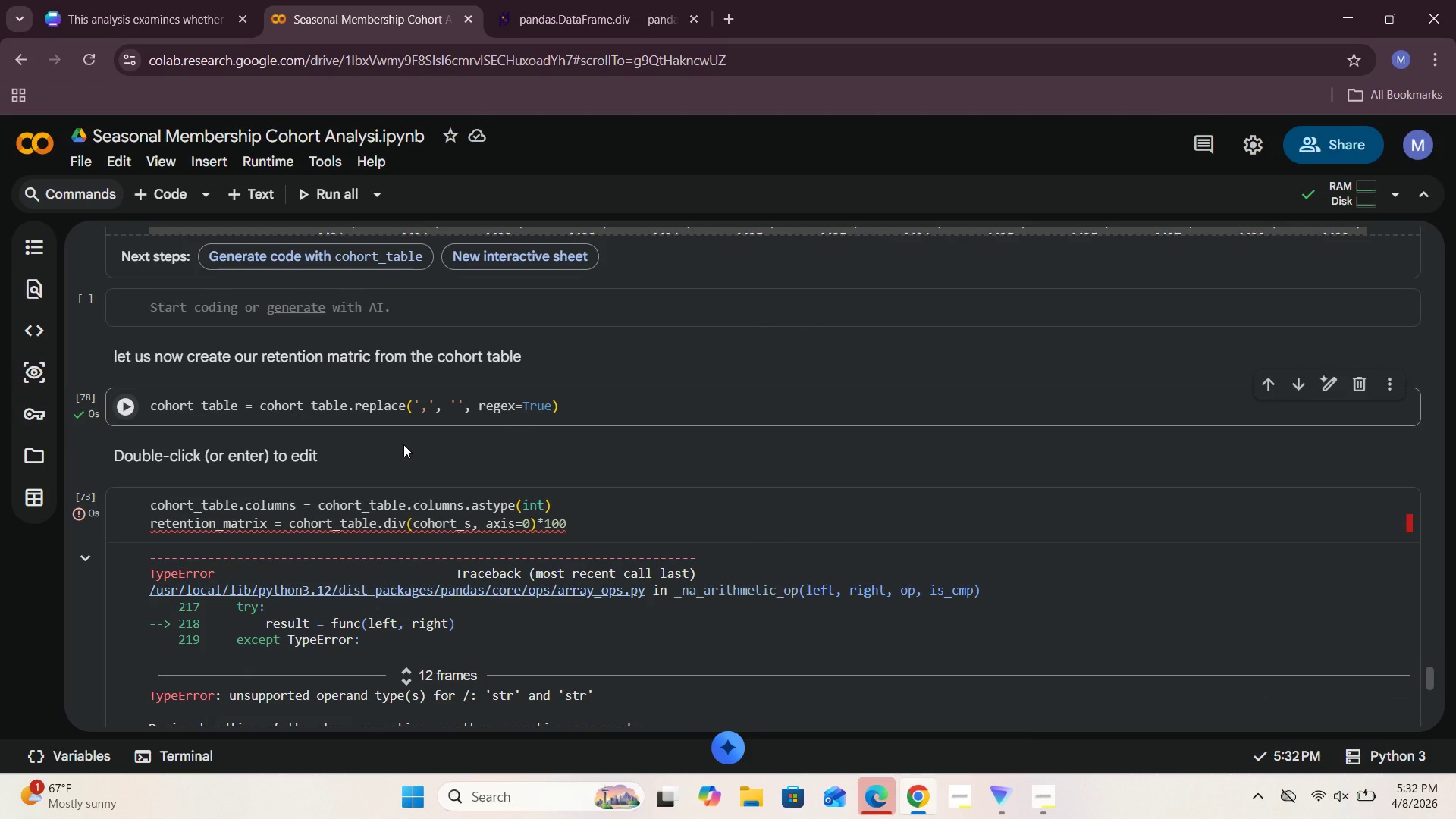 
left_click([596, 413])
 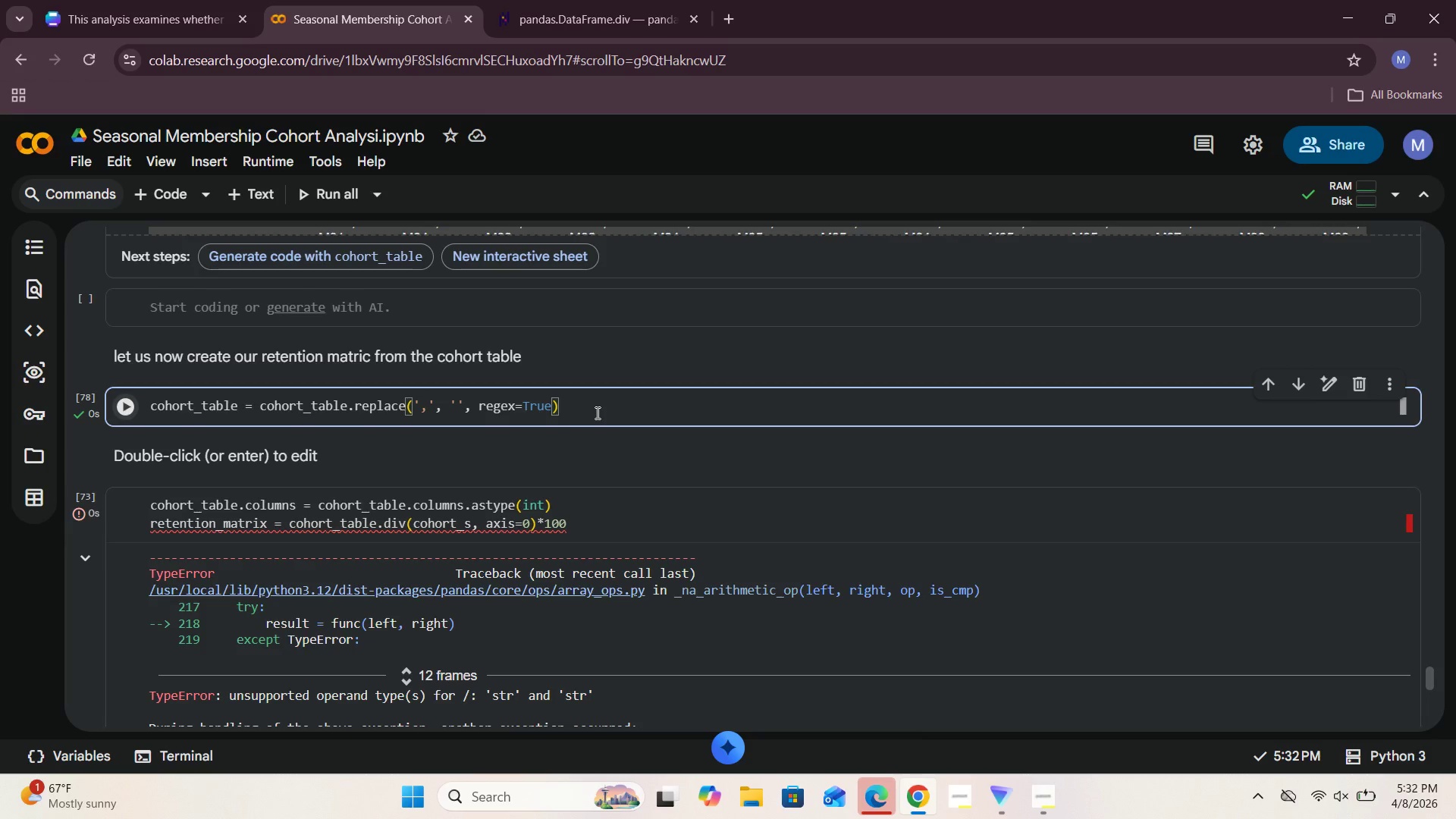 
key(Enter)
 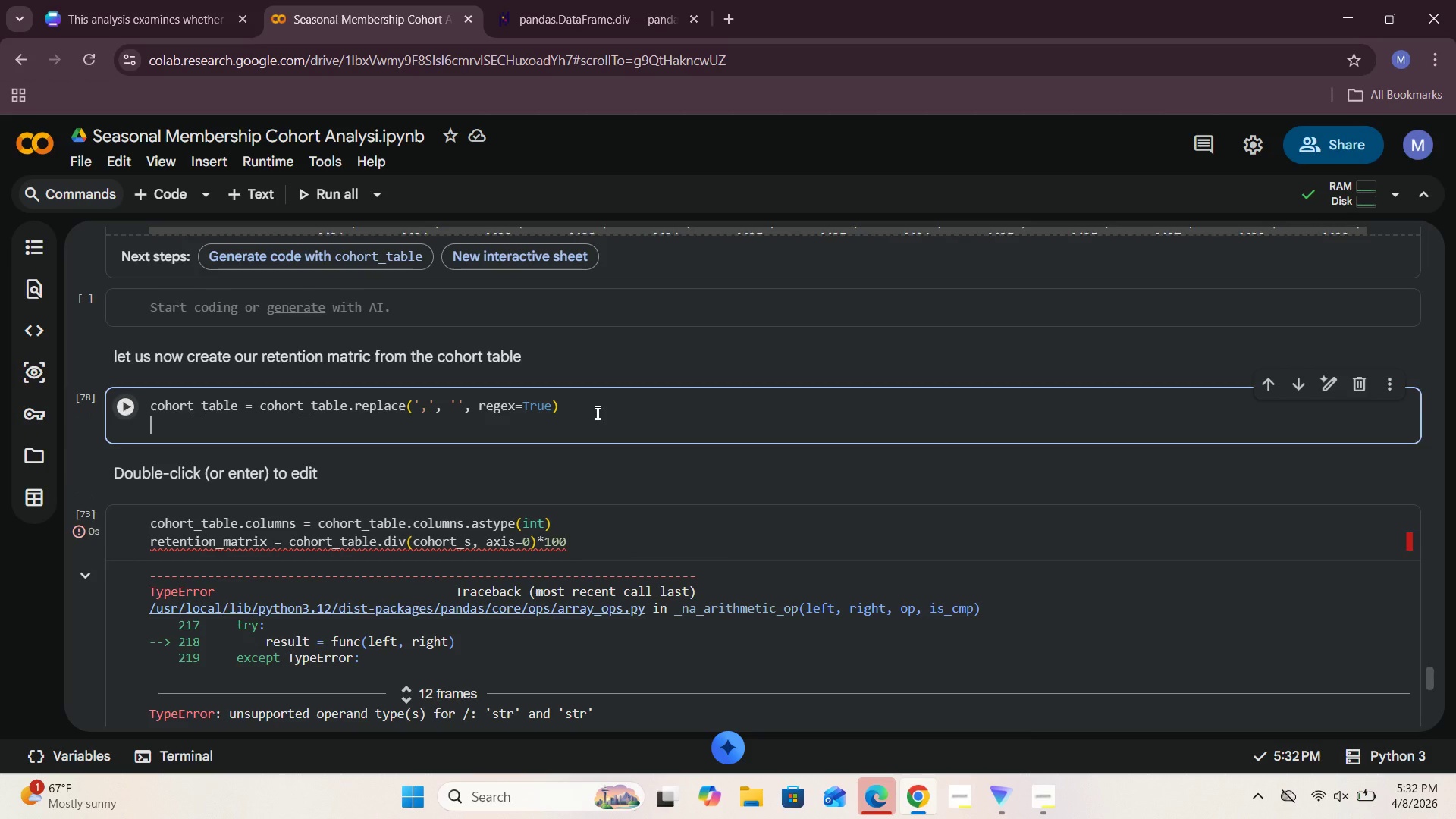 
type(cohort_table = cohort_table.astypr)
key(Backspace)
type(e(float)
 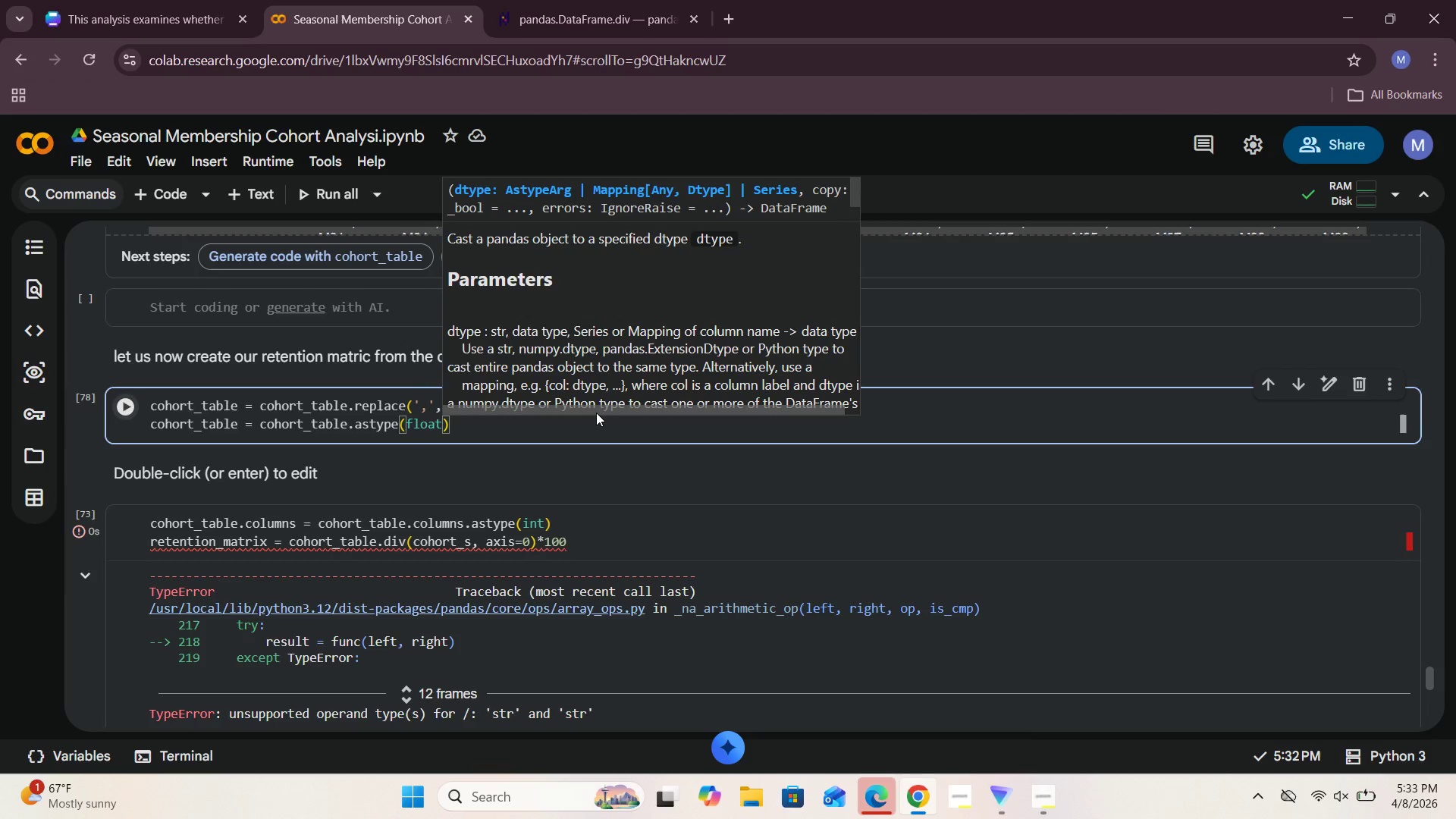 
left_click([533, 423])
 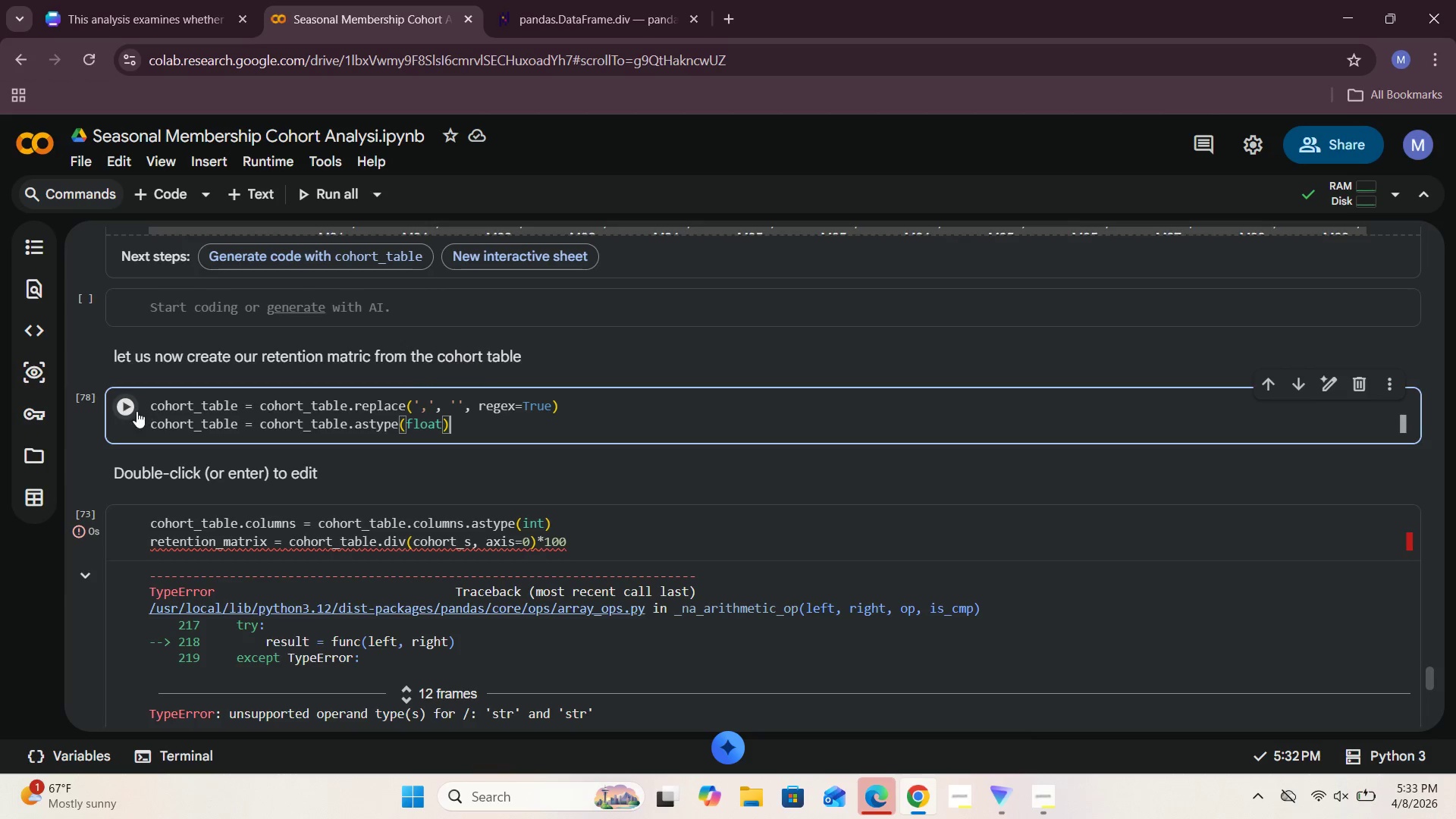 
left_click([127, 410])
 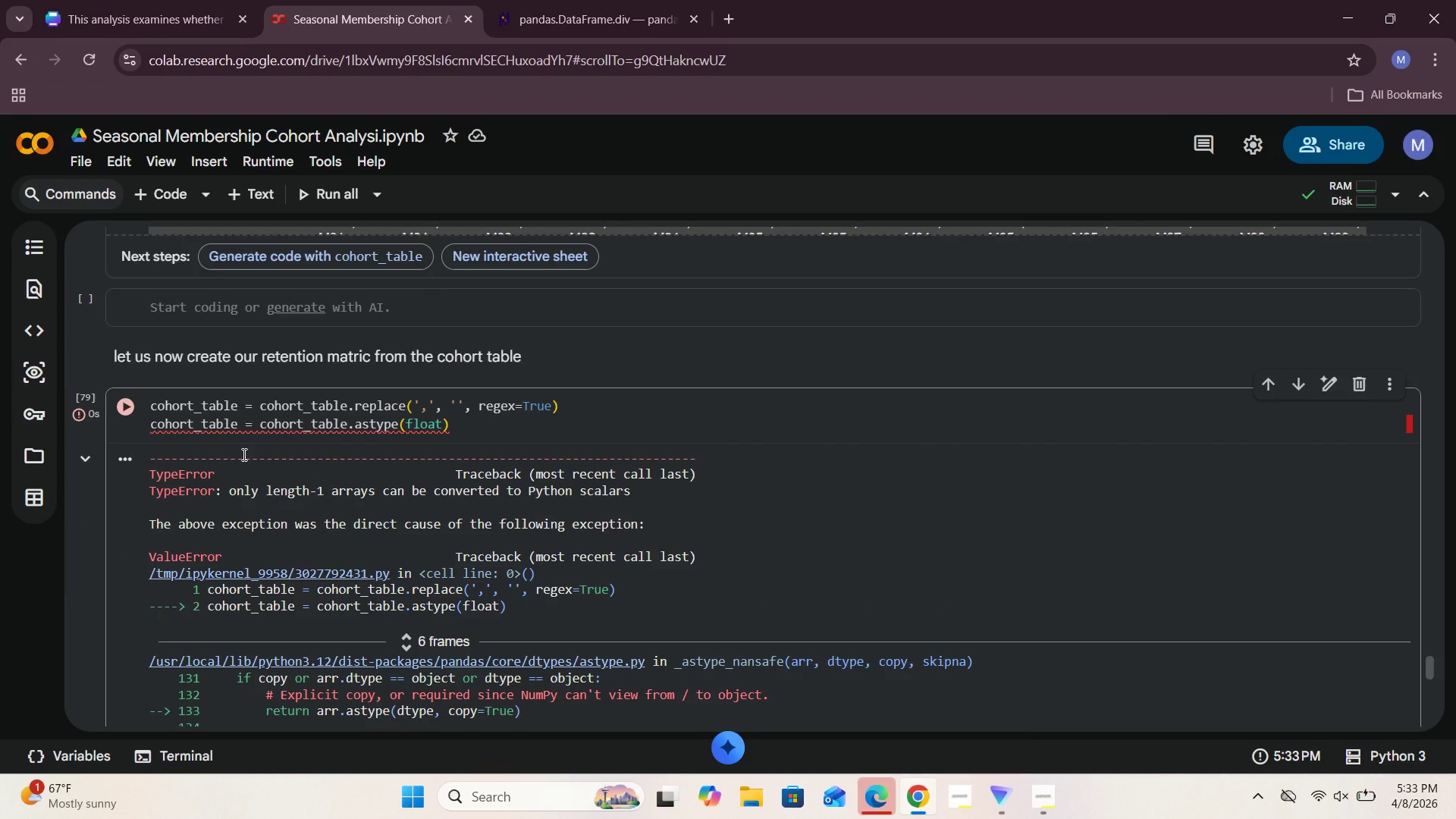 
wait(8.55)
 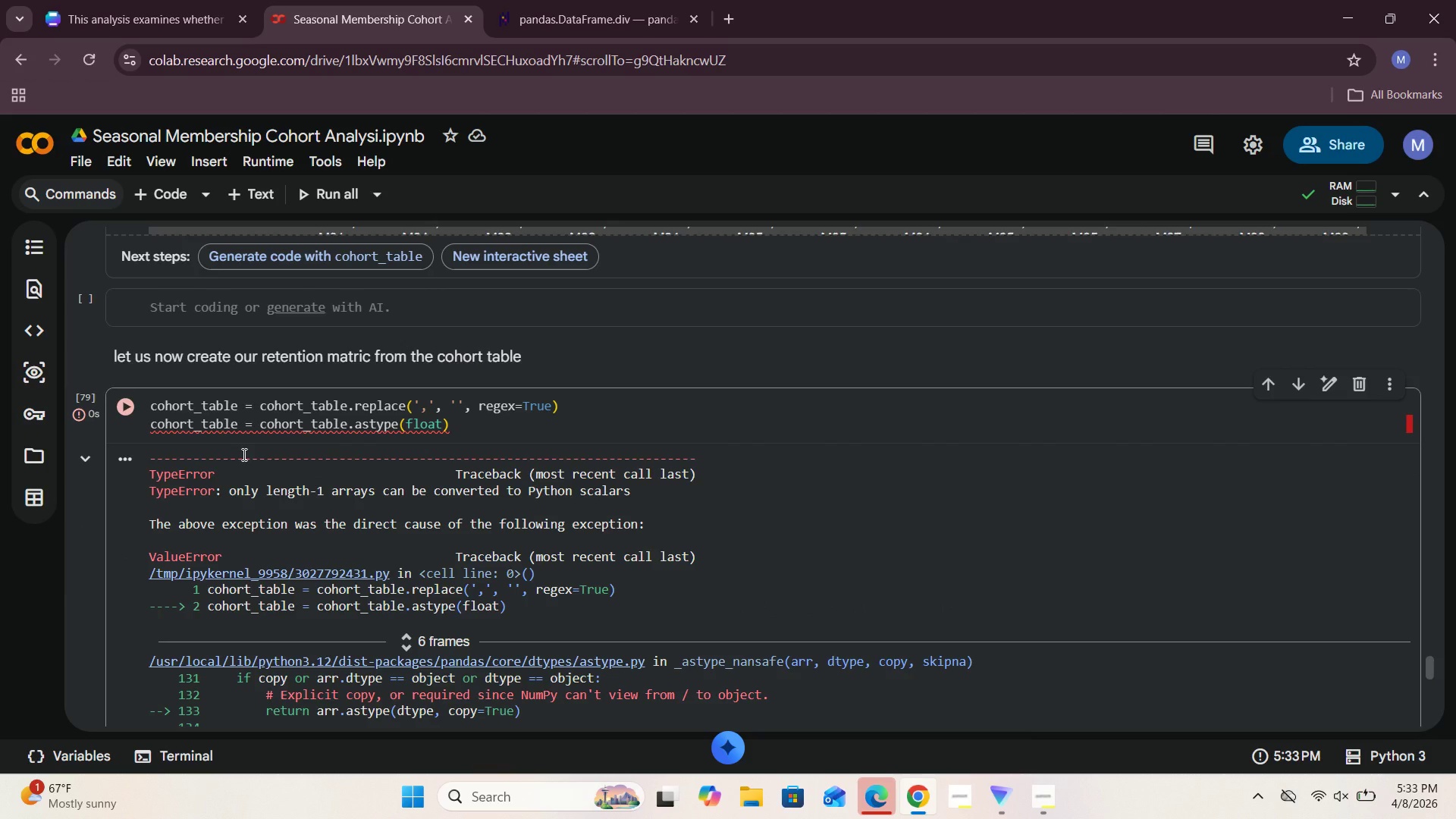 
left_click([251, 430])
 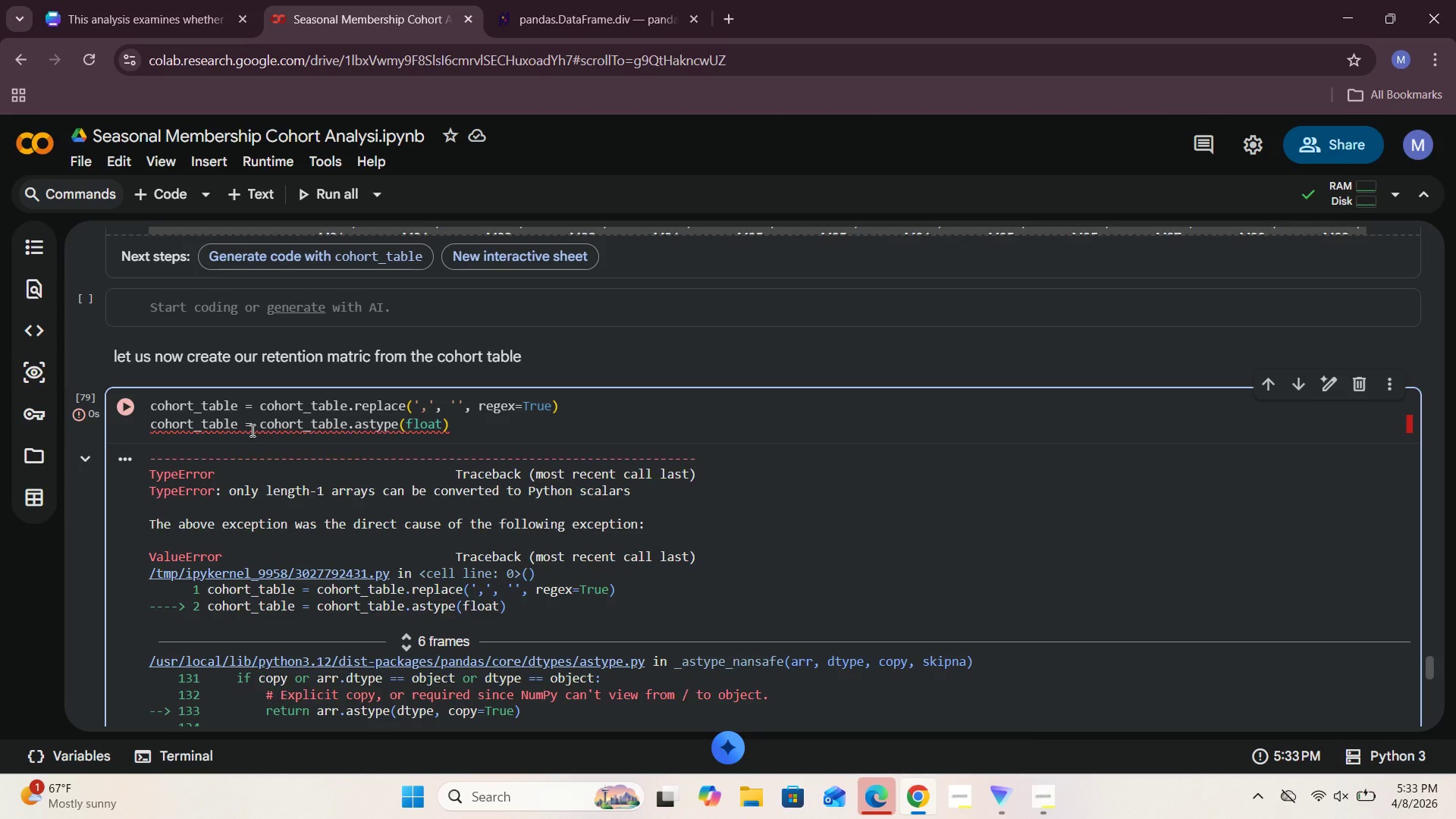 
key(Enter)
 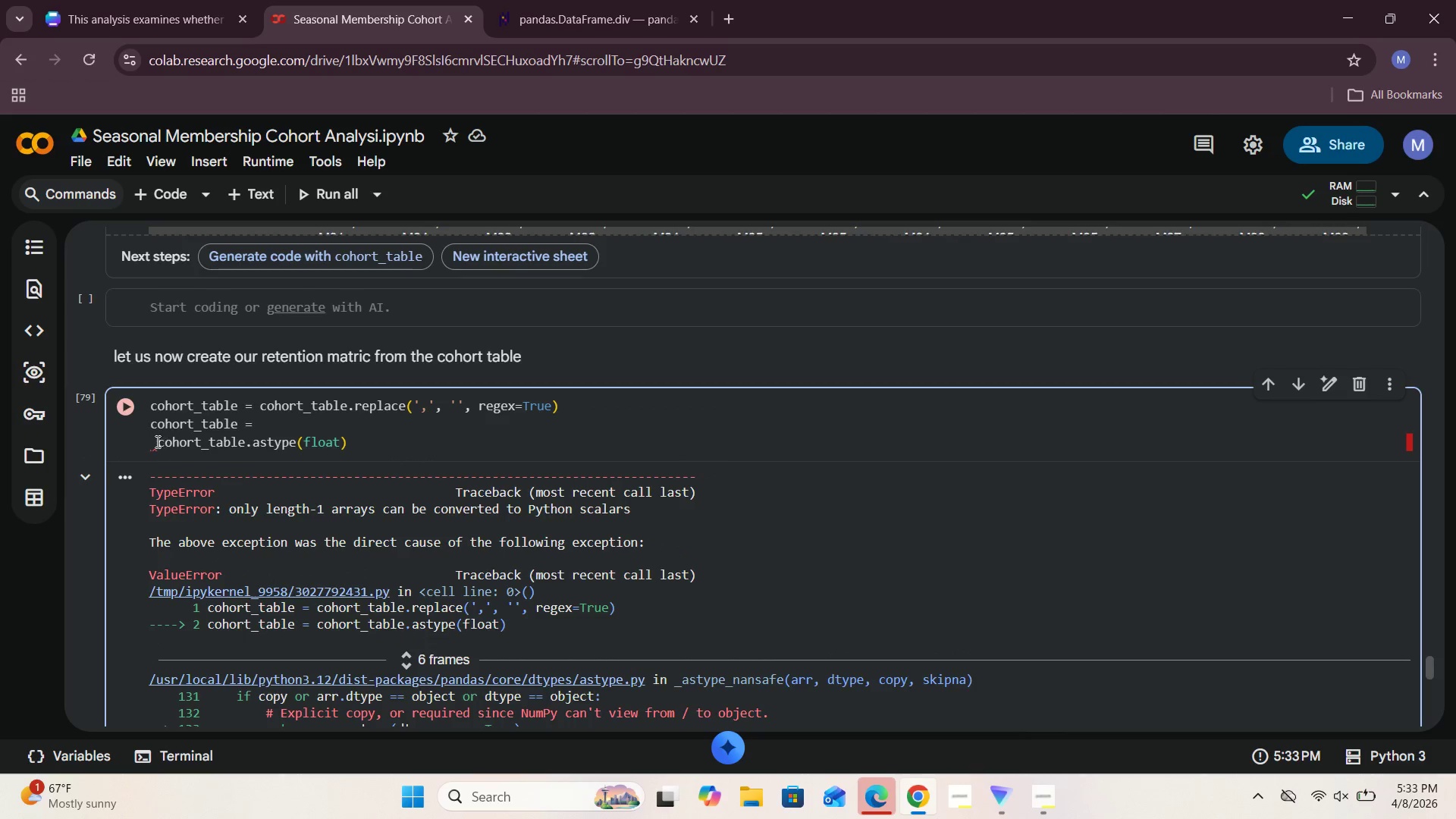 
left_click([158, 442])
 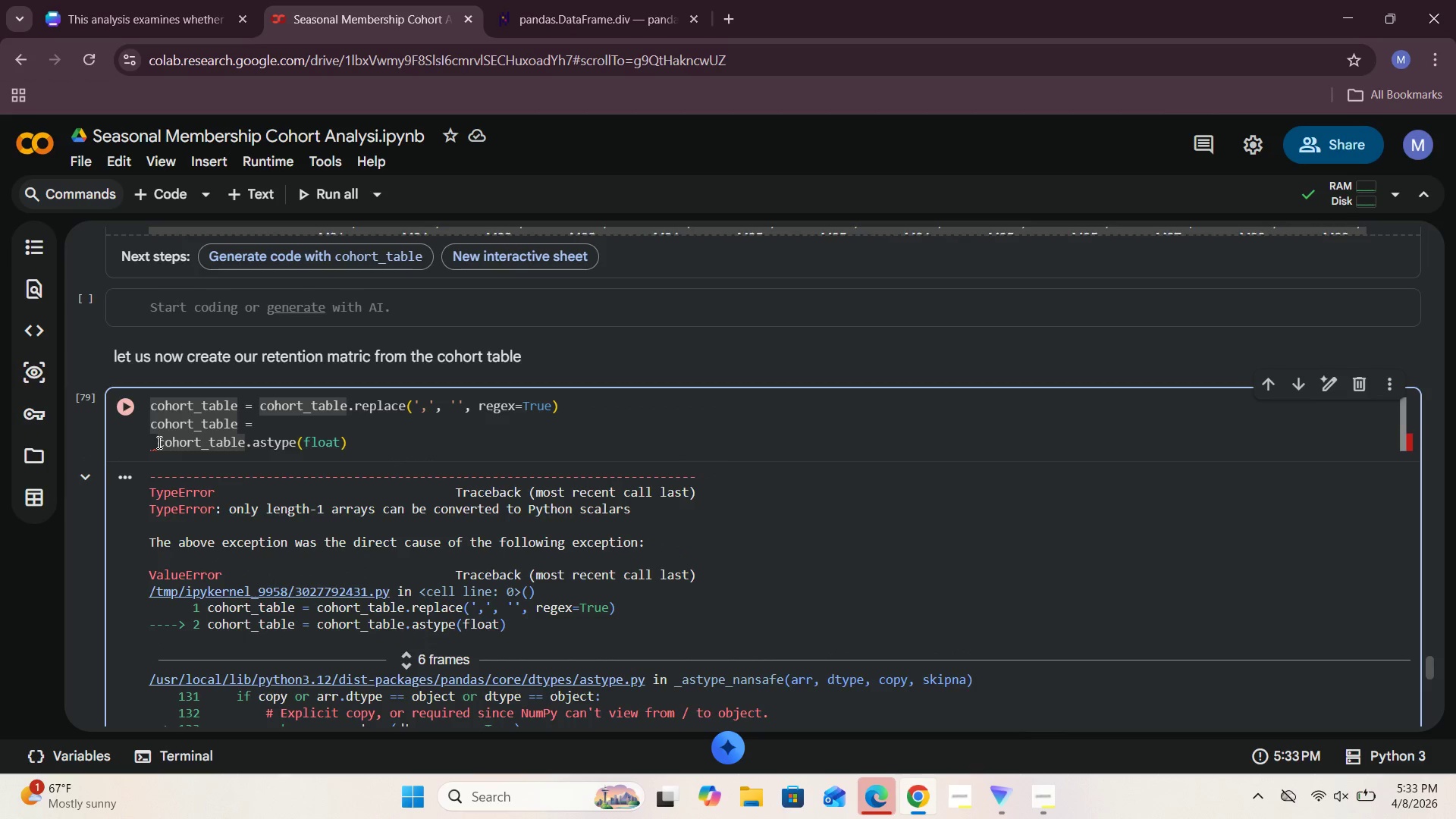 
key(Backspace)
 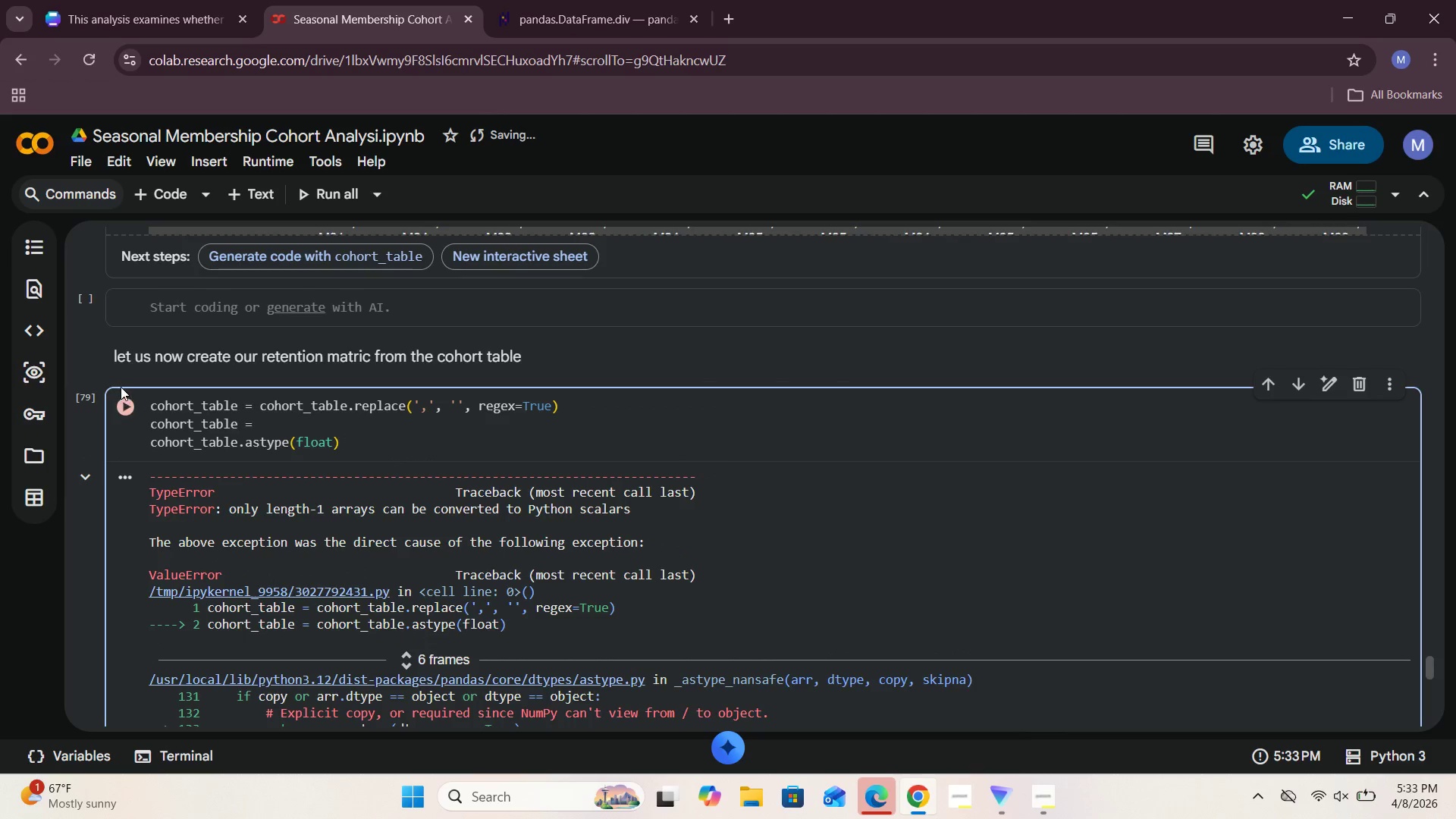 
left_click([121, 409])
 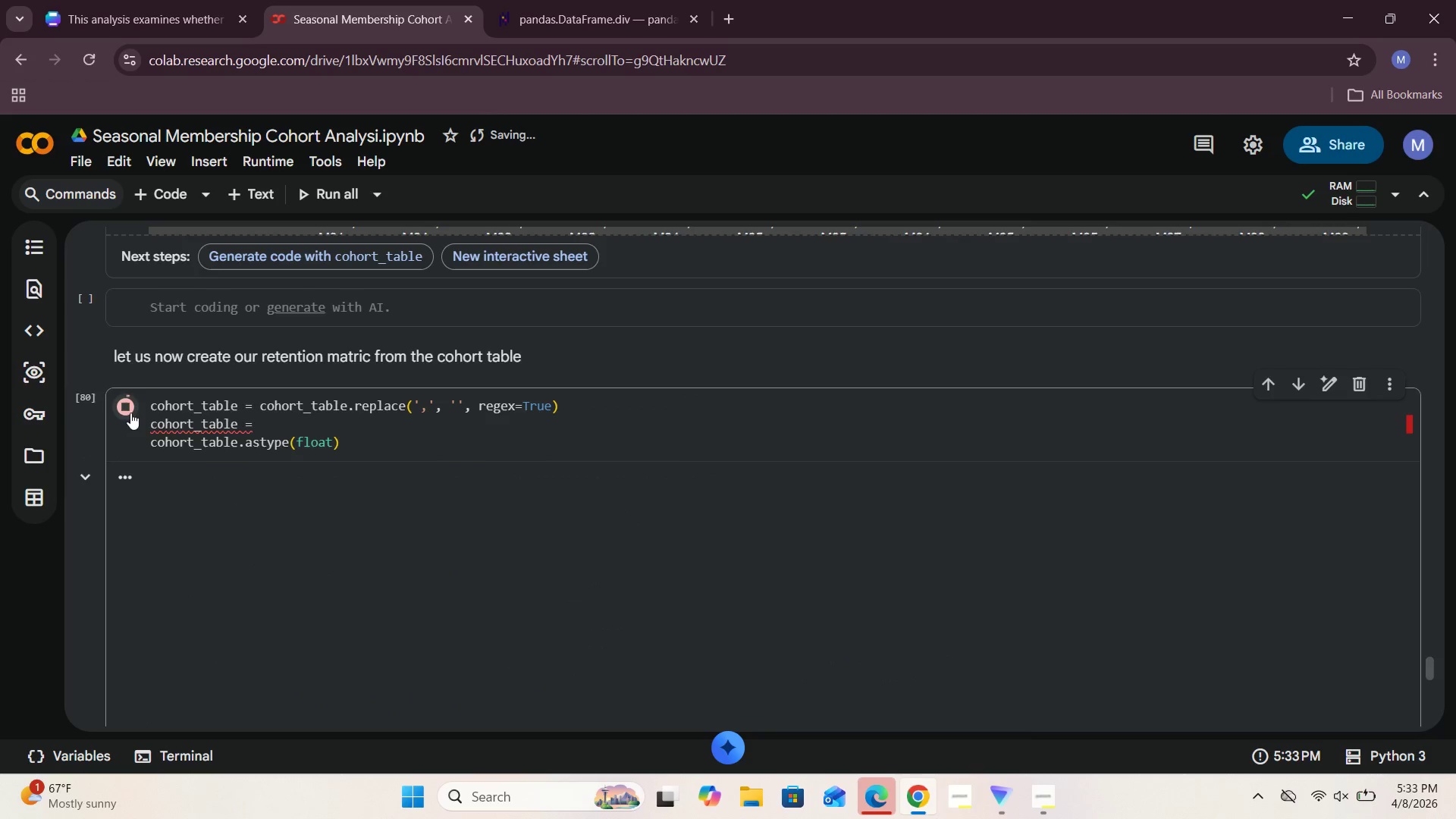 
mouse_move([218, 443])
 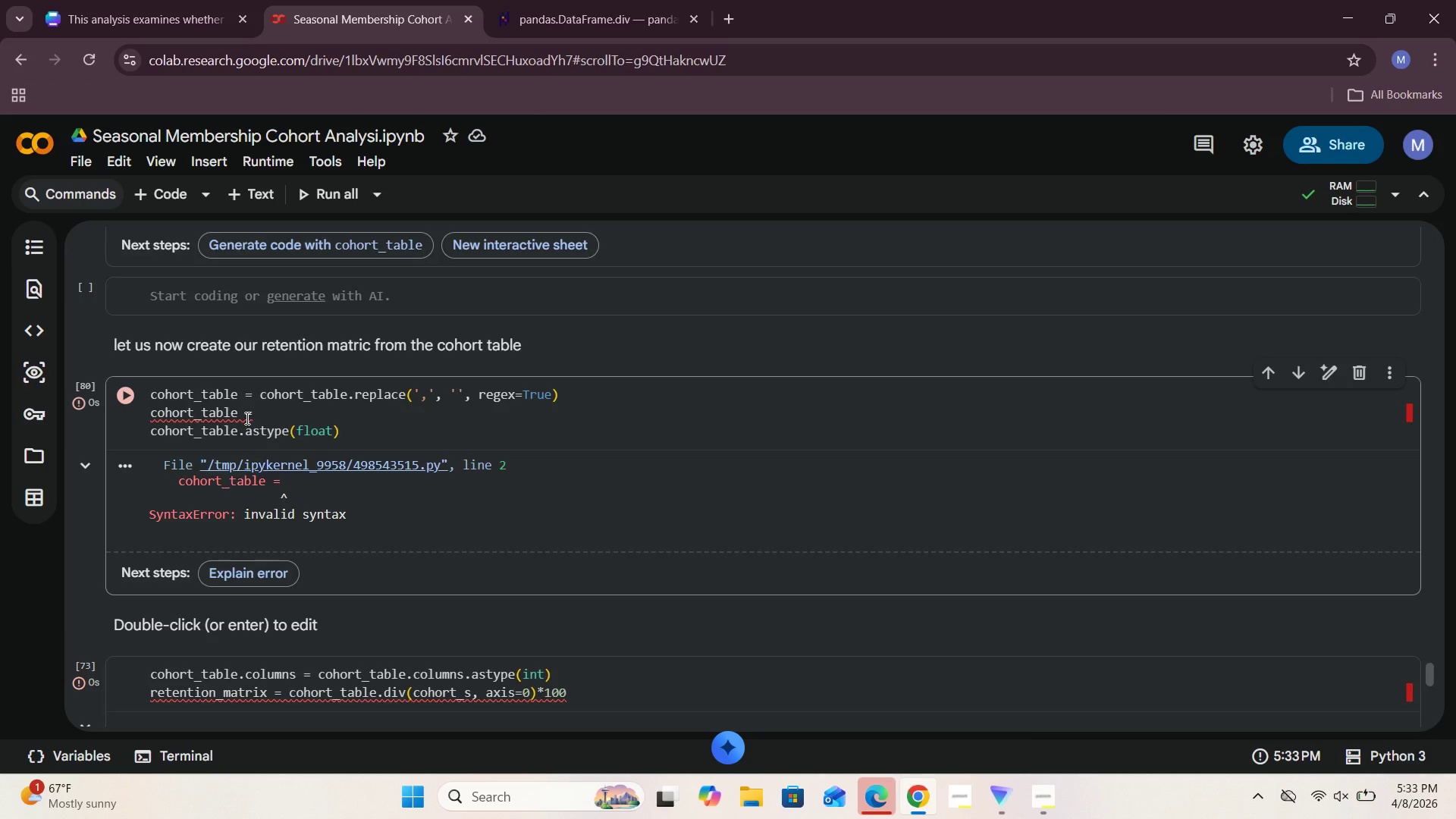 
left_click([246, 418])
 